 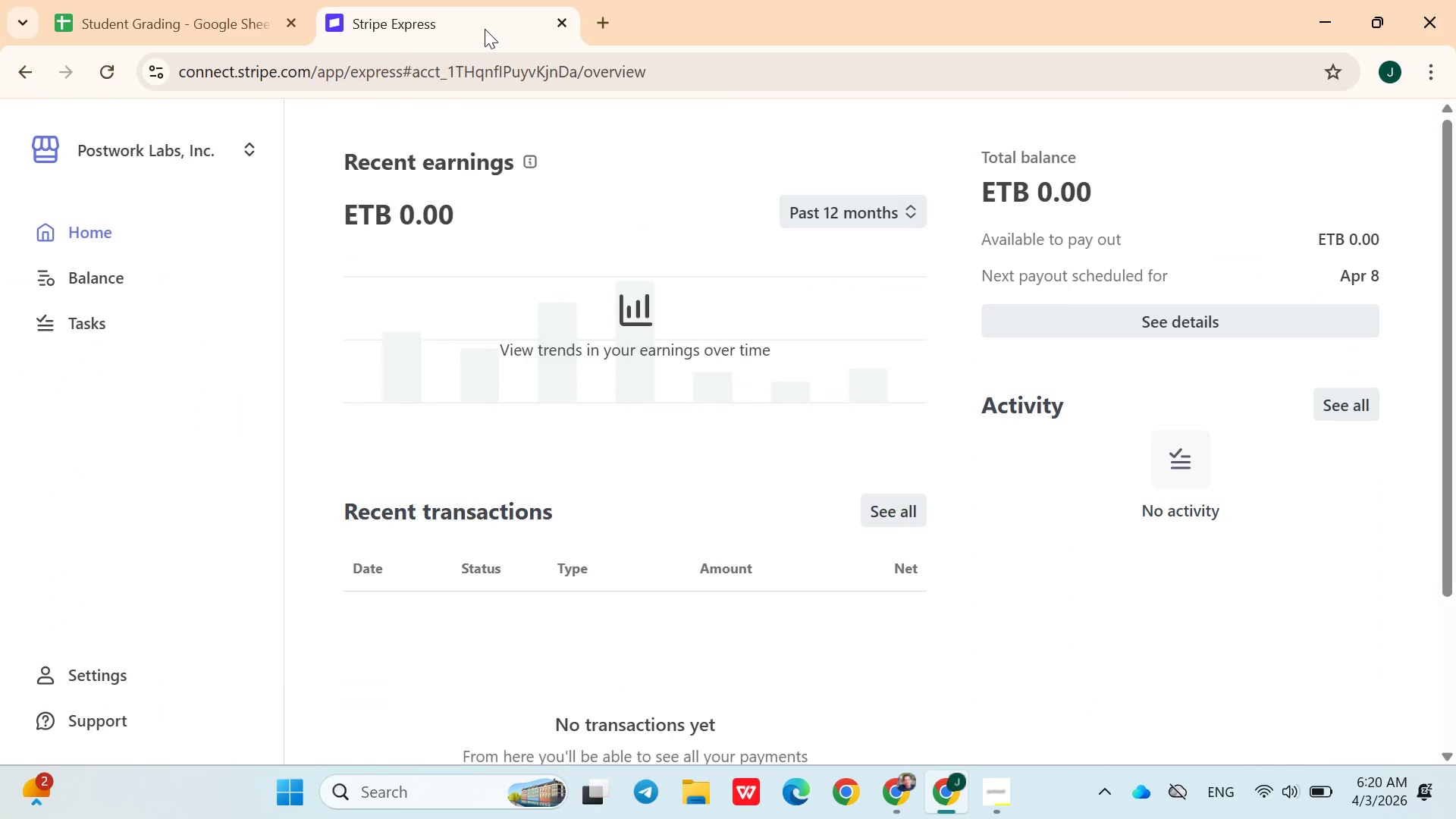 
left_click([237, 5])
 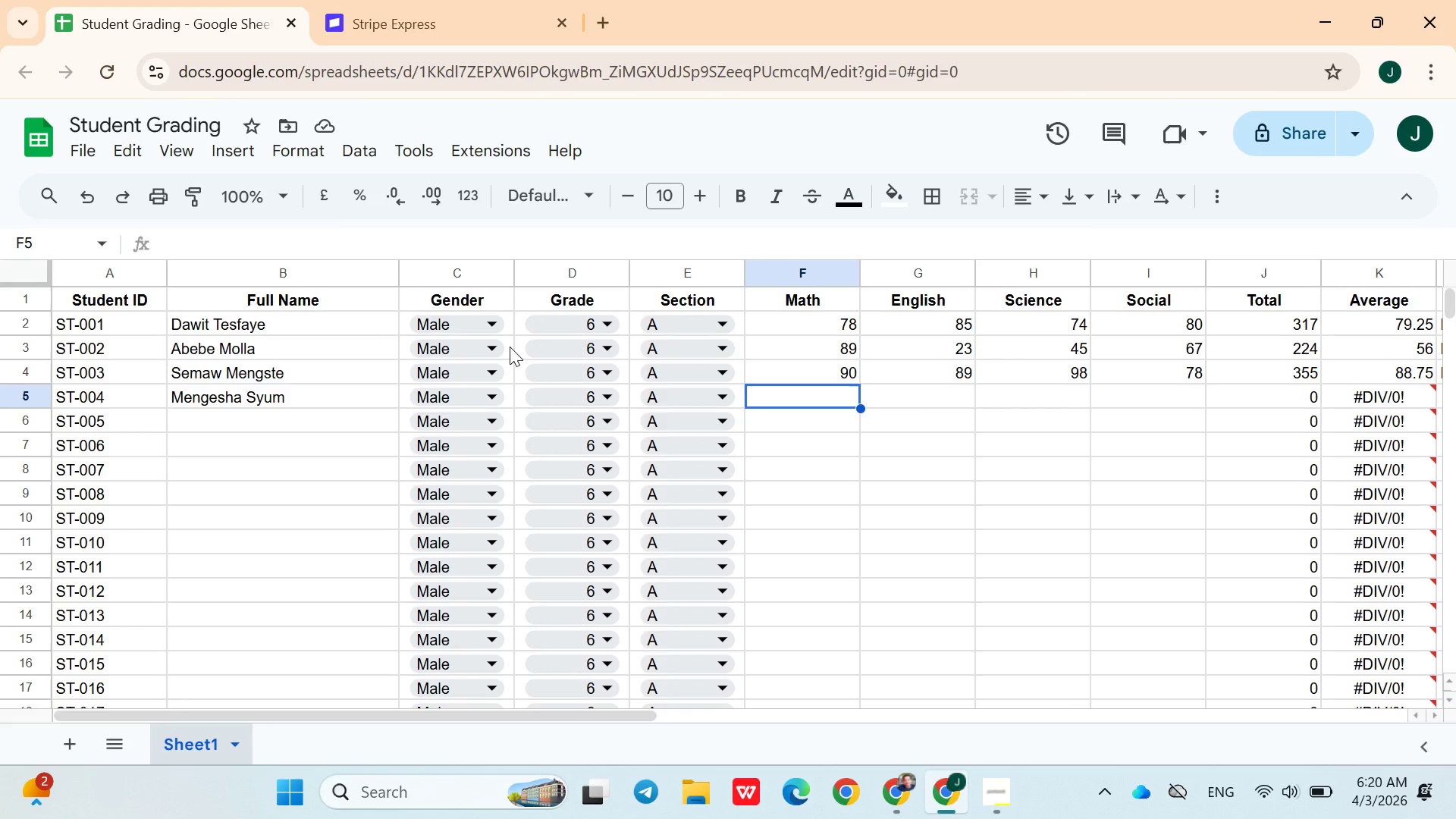 
wait(11.42)
 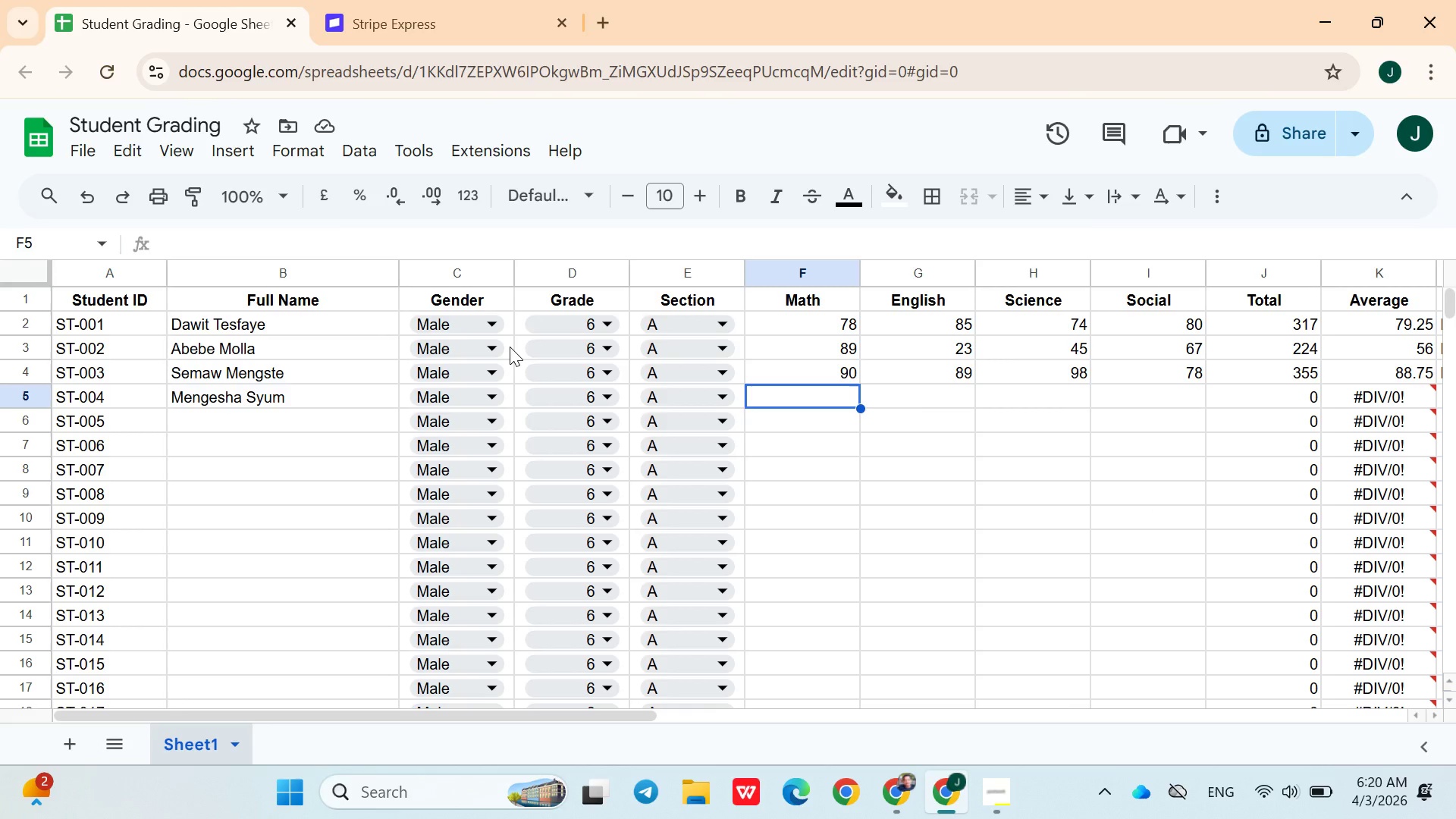 
left_click([845, 502])
 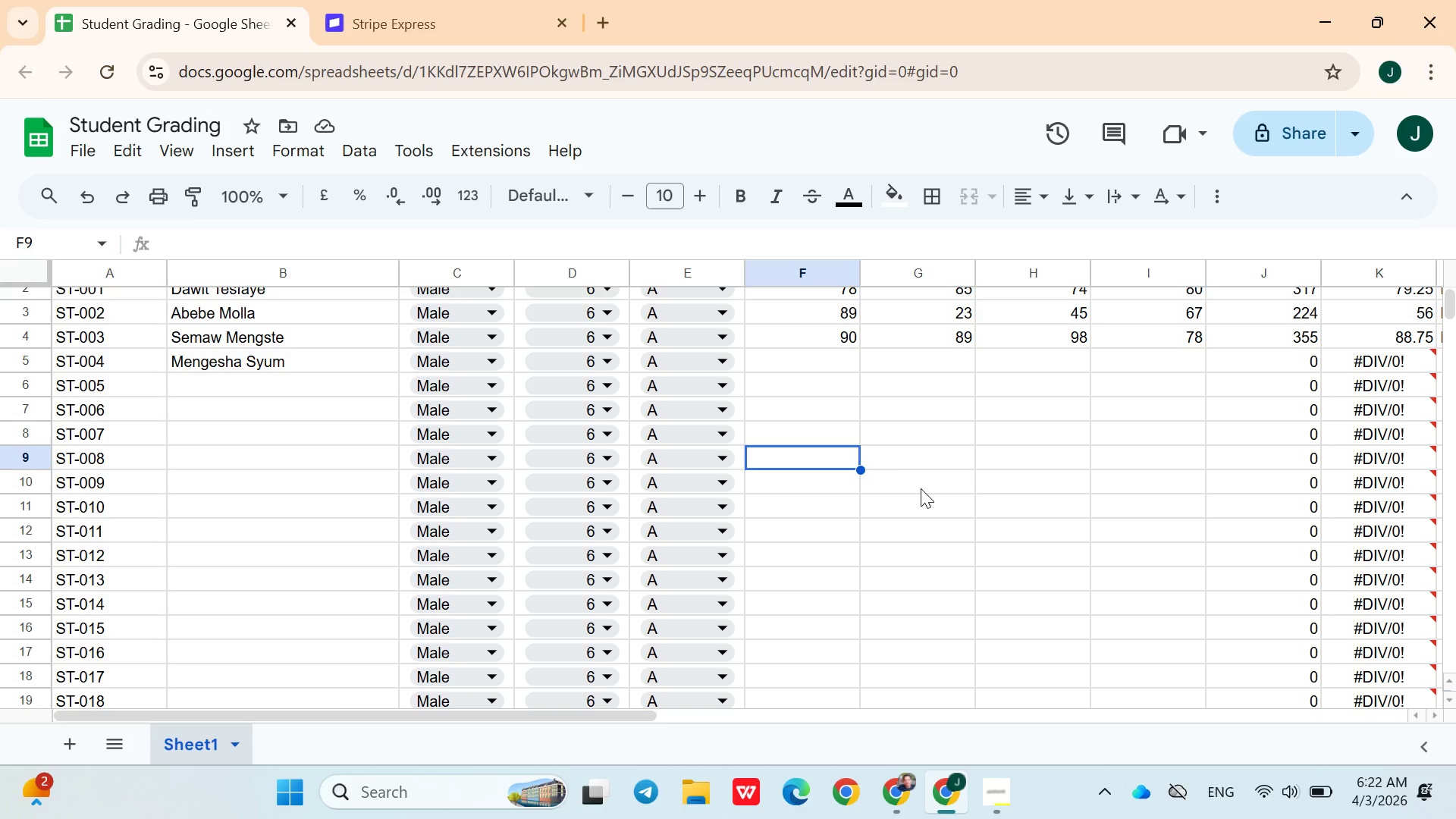 
wait(82.56)
 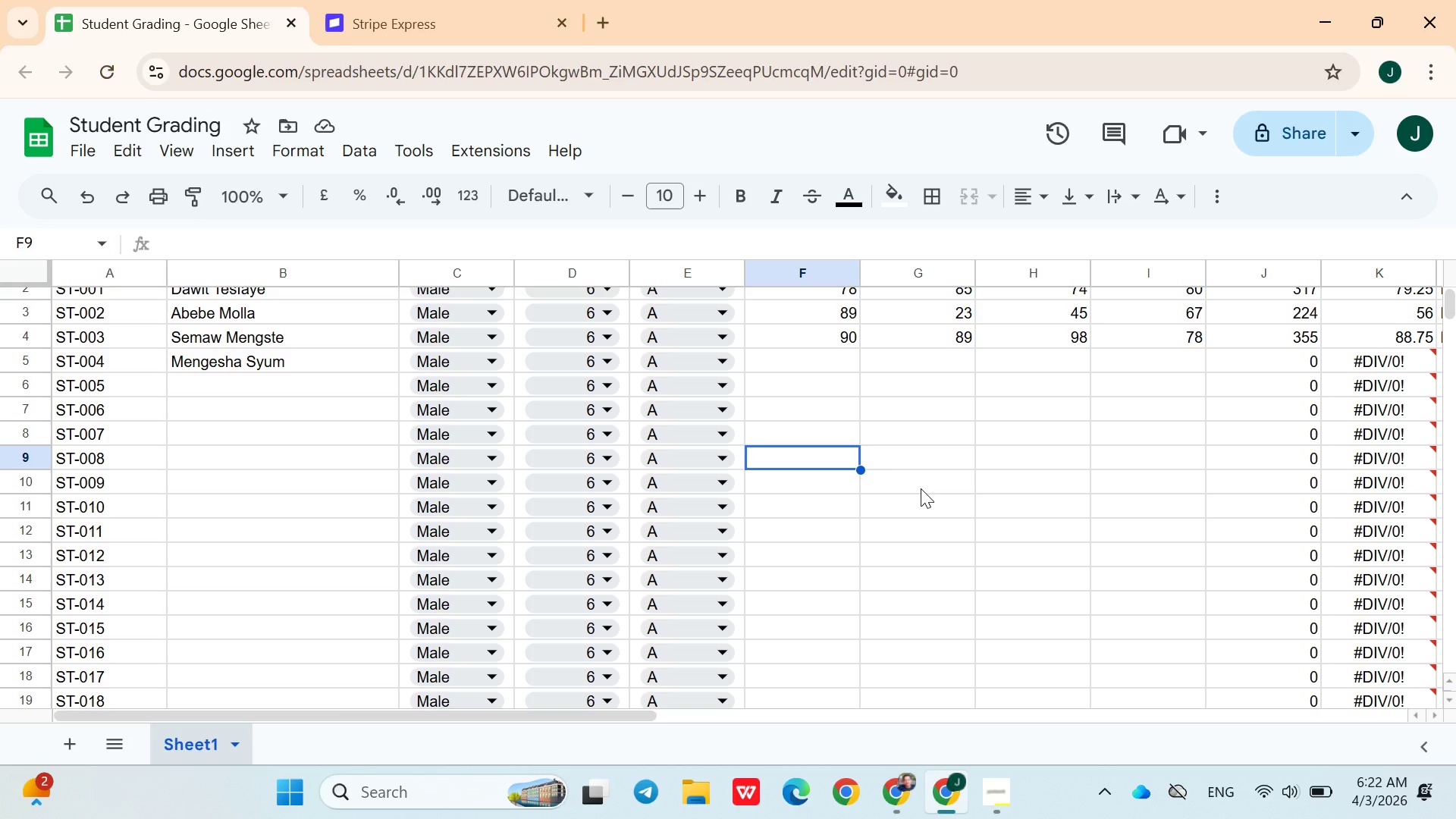 
left_click([931, 494])
 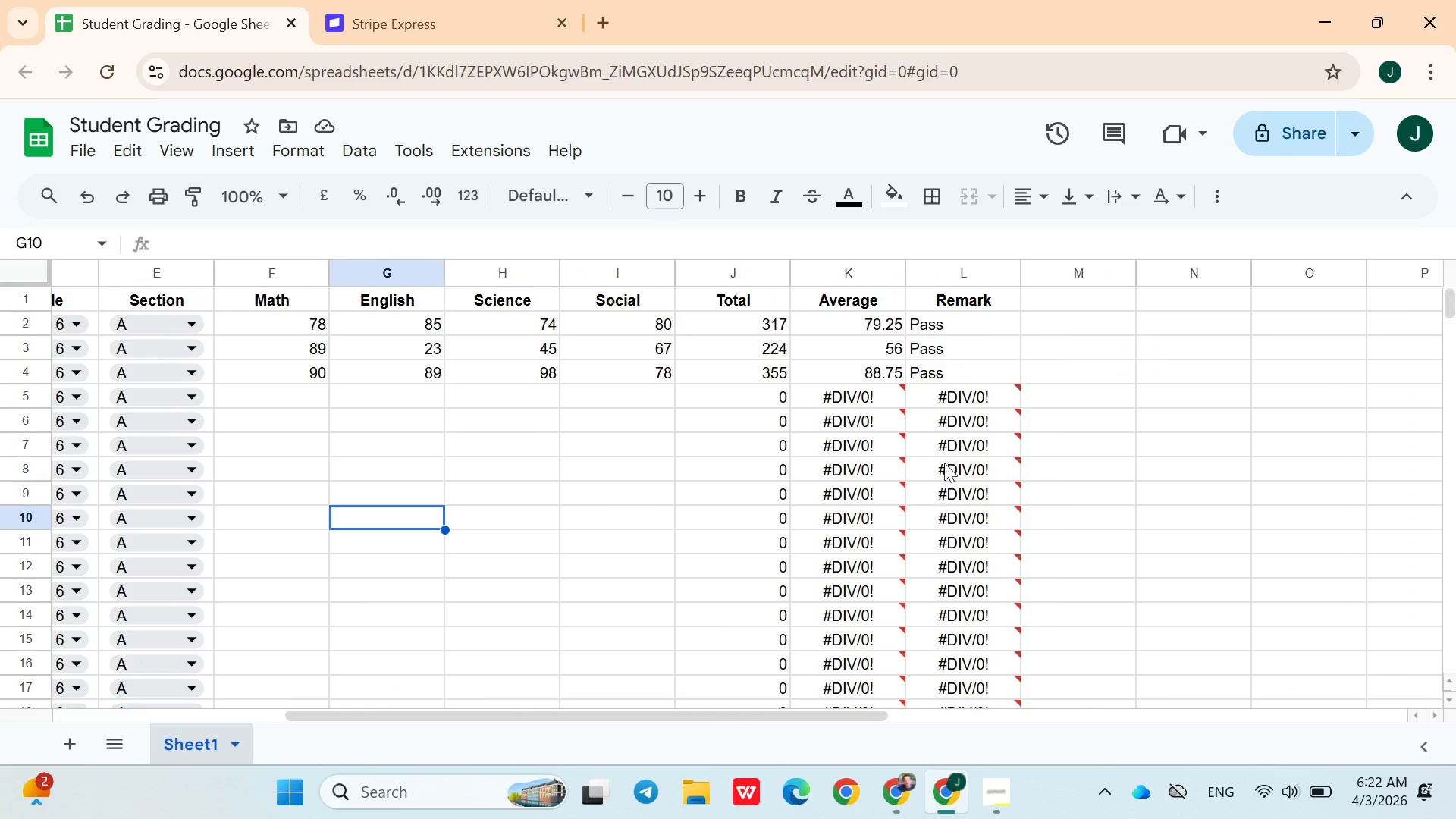 
left_click([991, 328])
 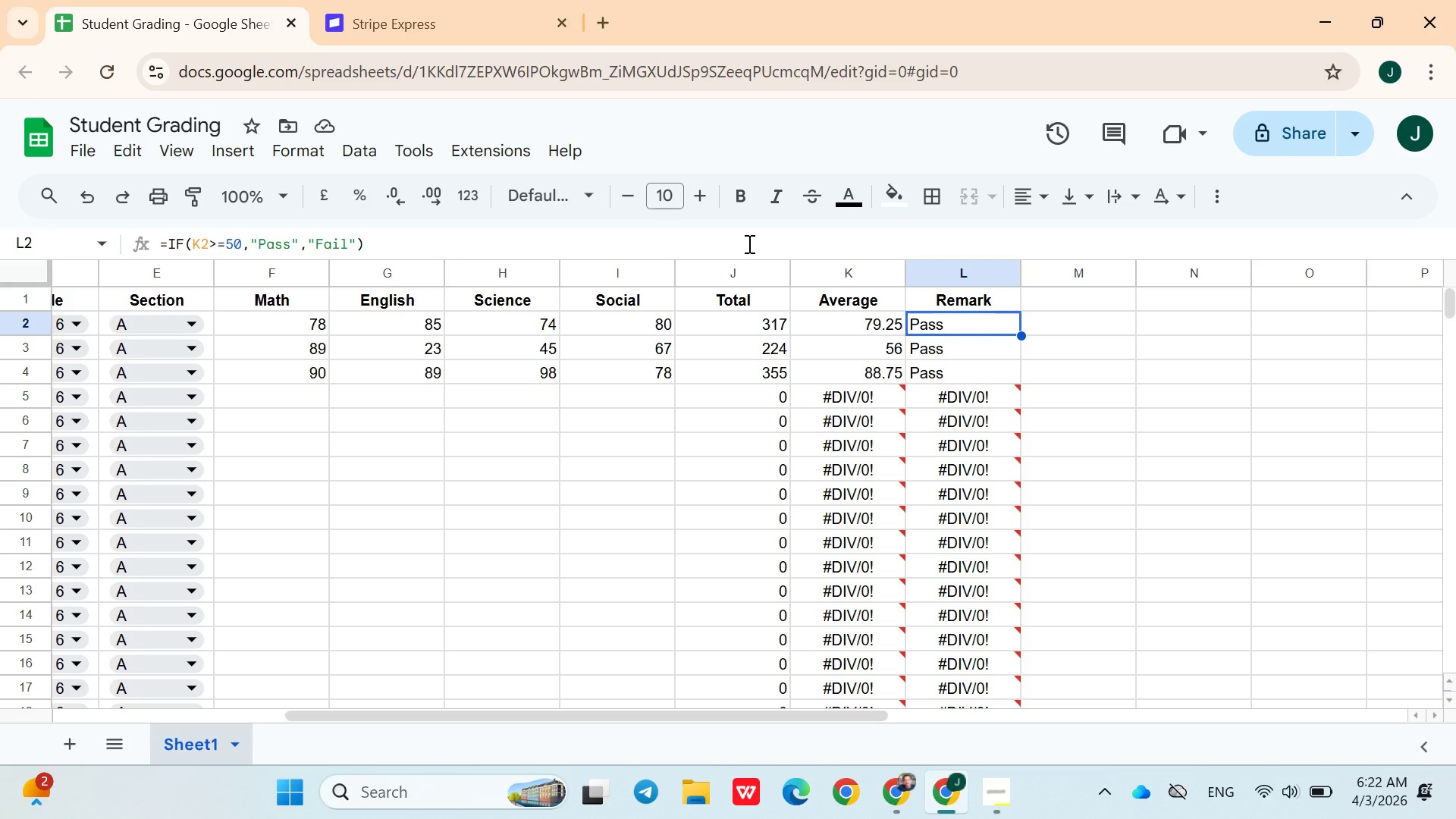 
wait(14.39)
 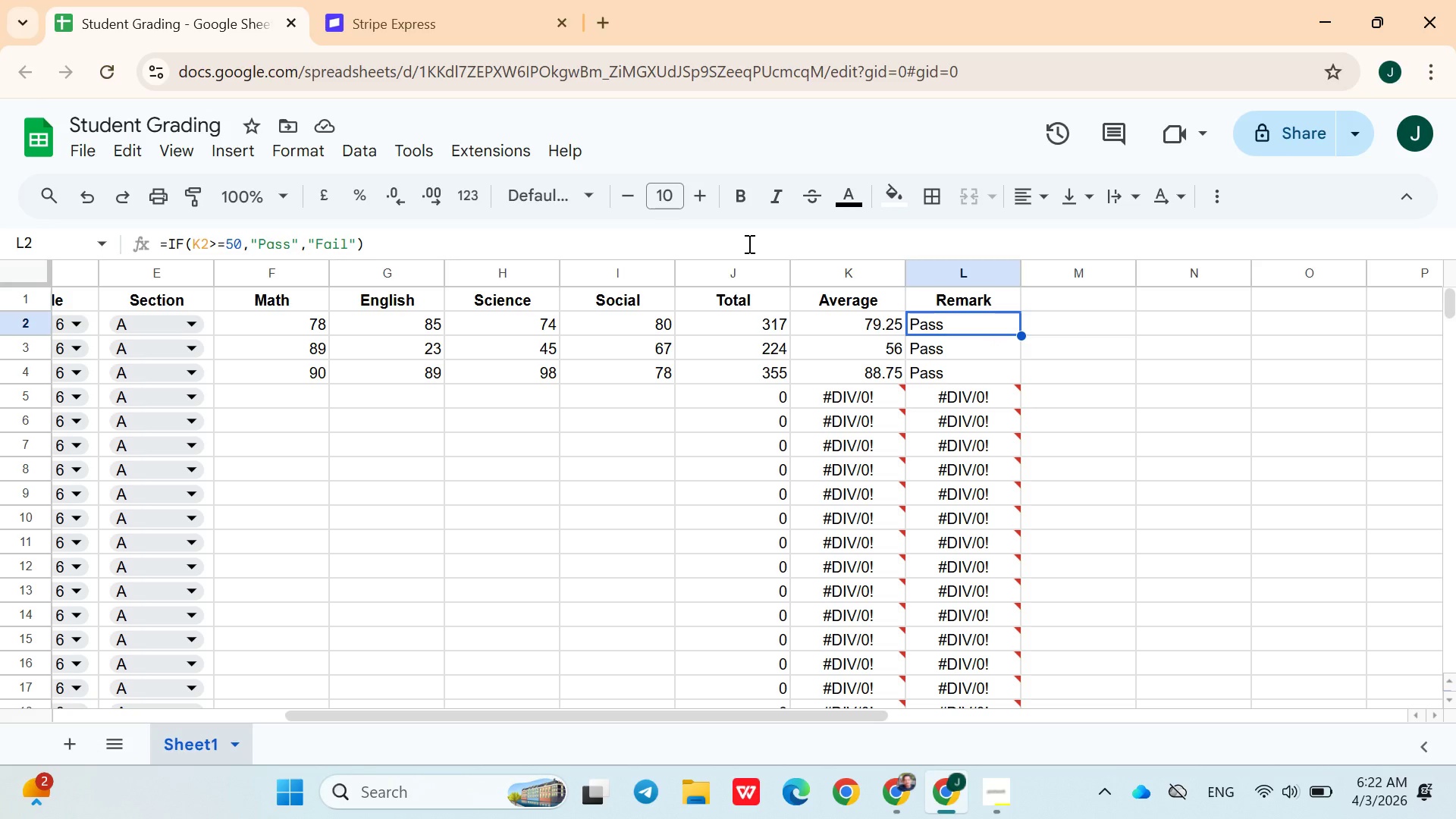 
left_click([902, 200])
 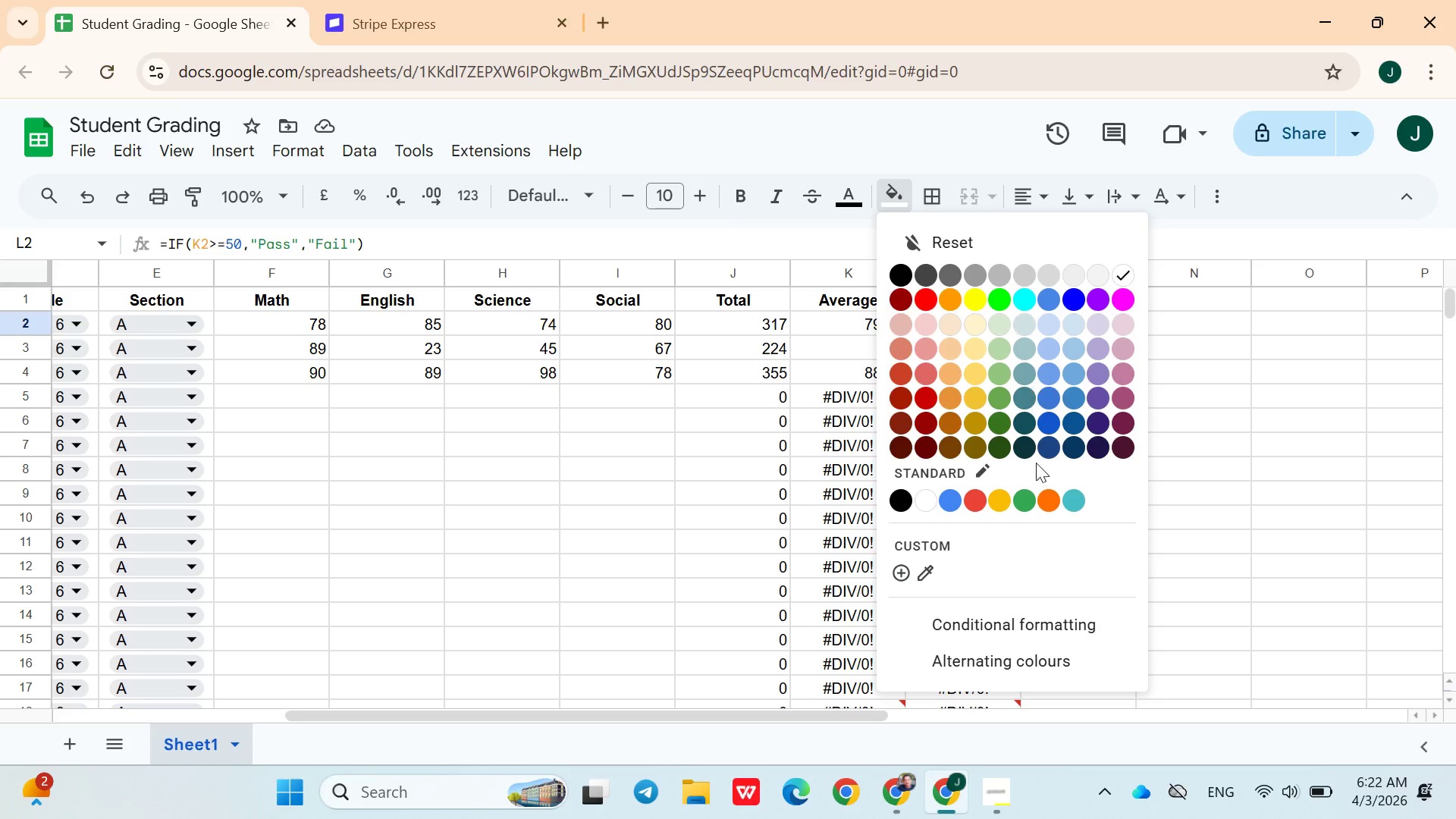 
left_click([1025, 501])
 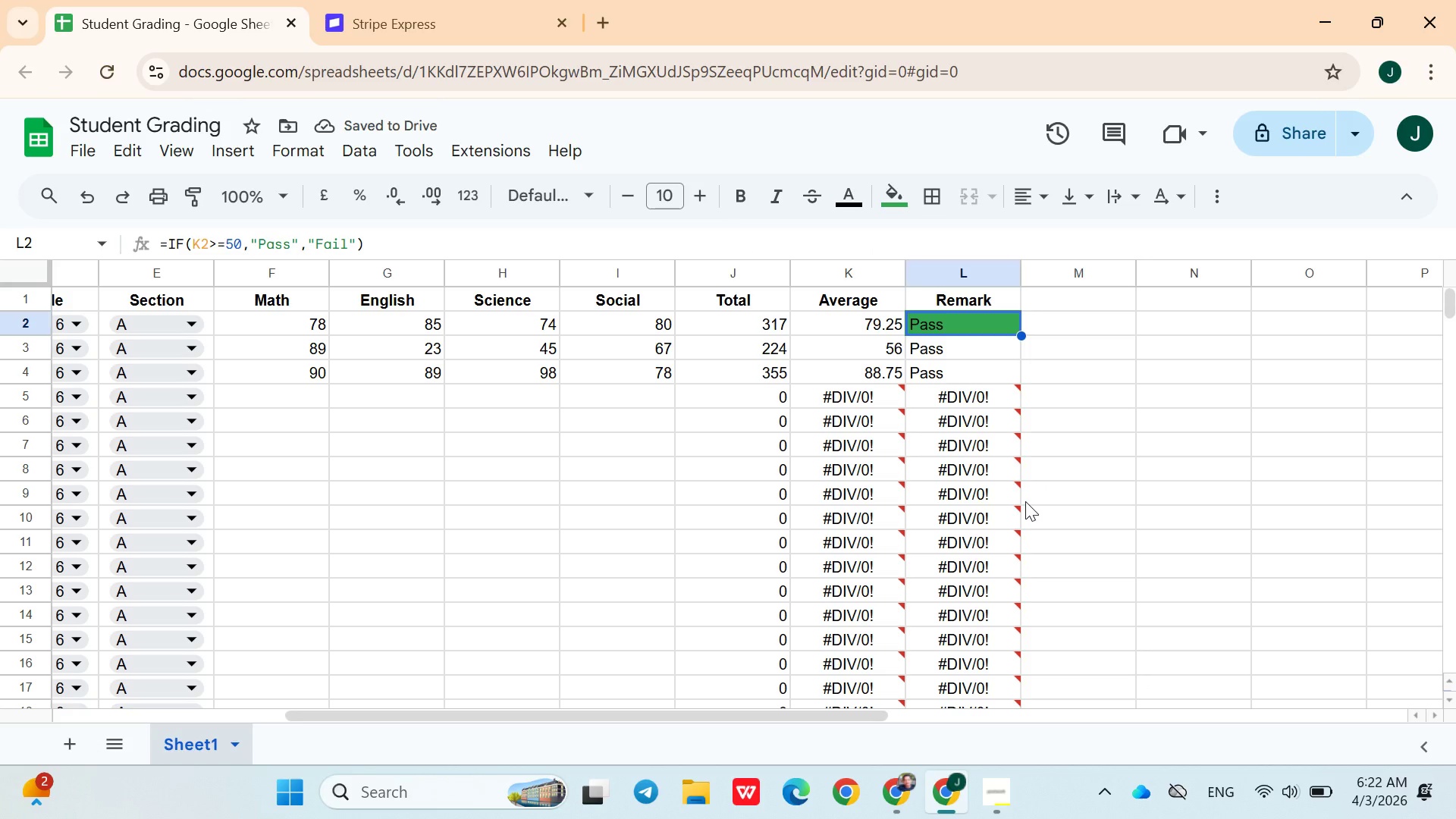 
wait(6.91)
 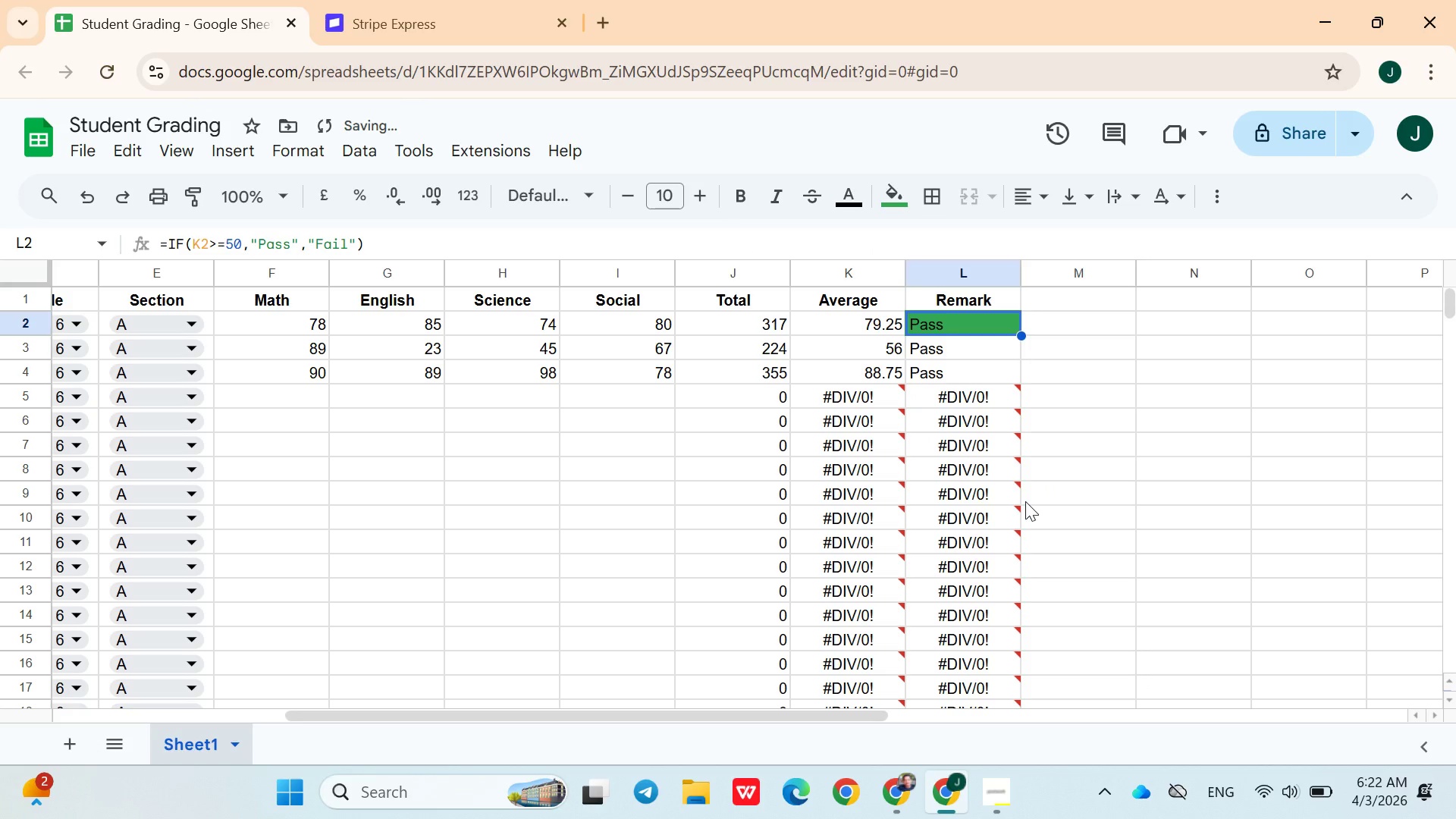 
mouse_move([928, 400])
 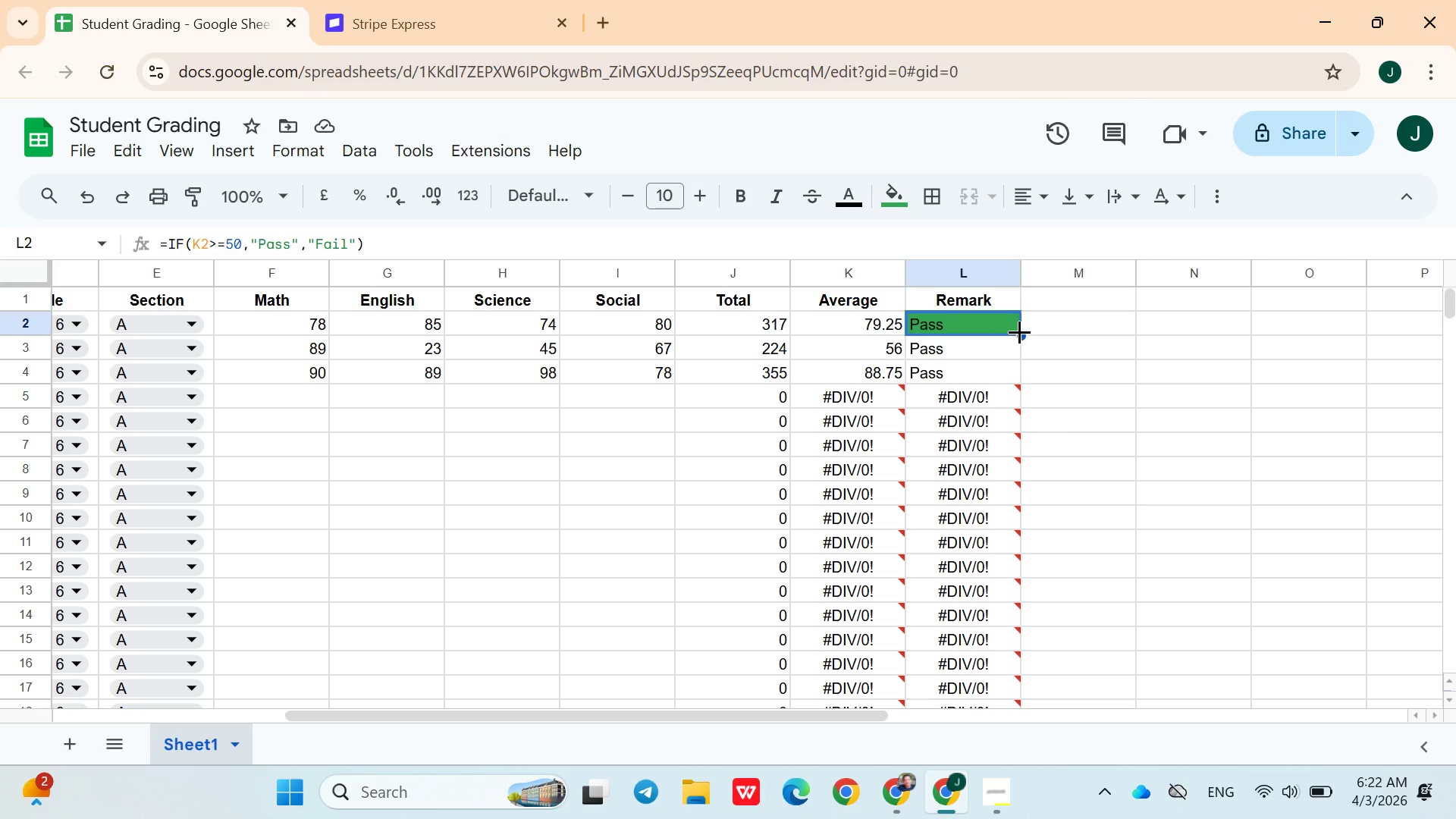 
left_click([1006, 349])
 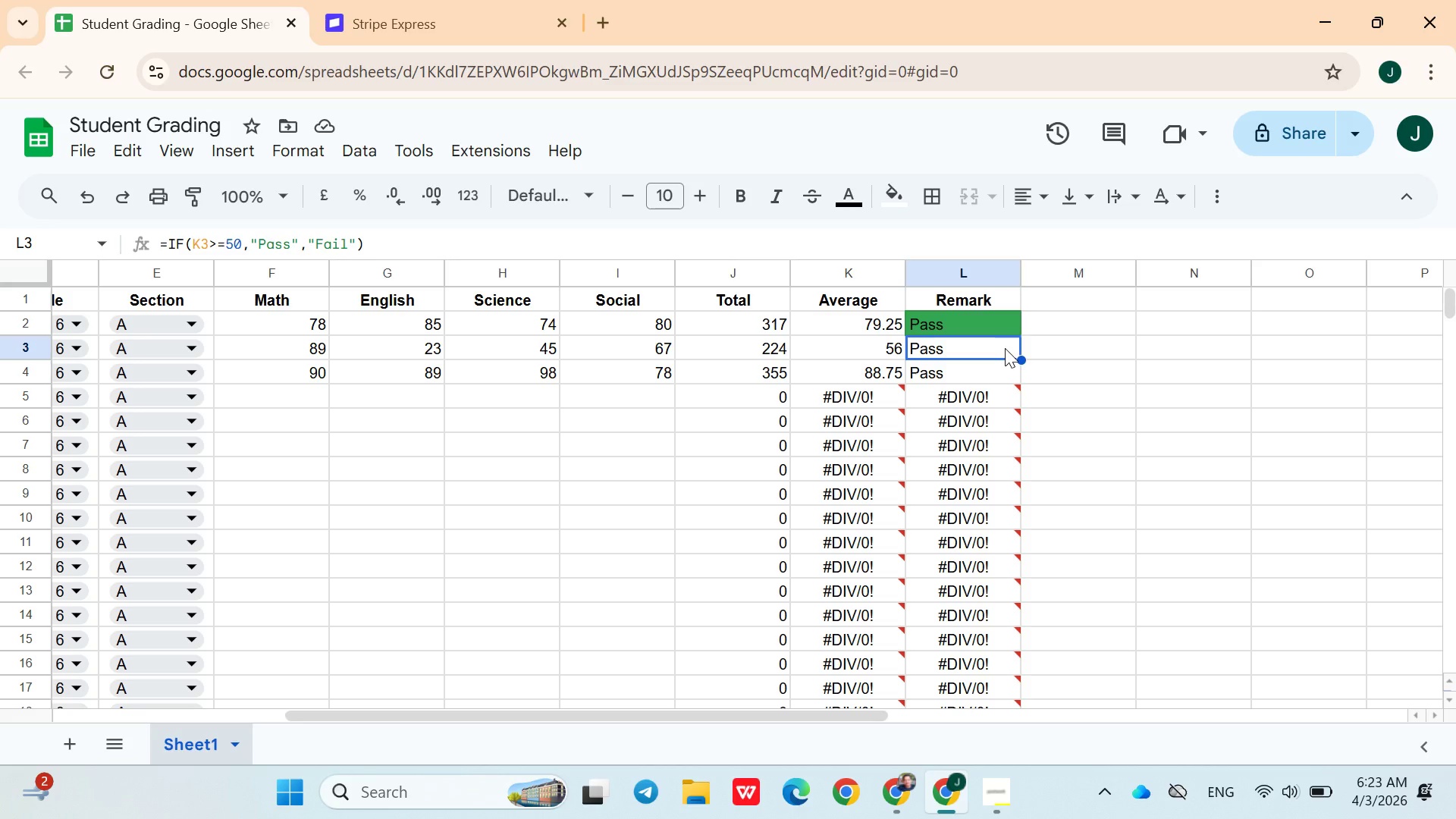 
wait(55.86)
 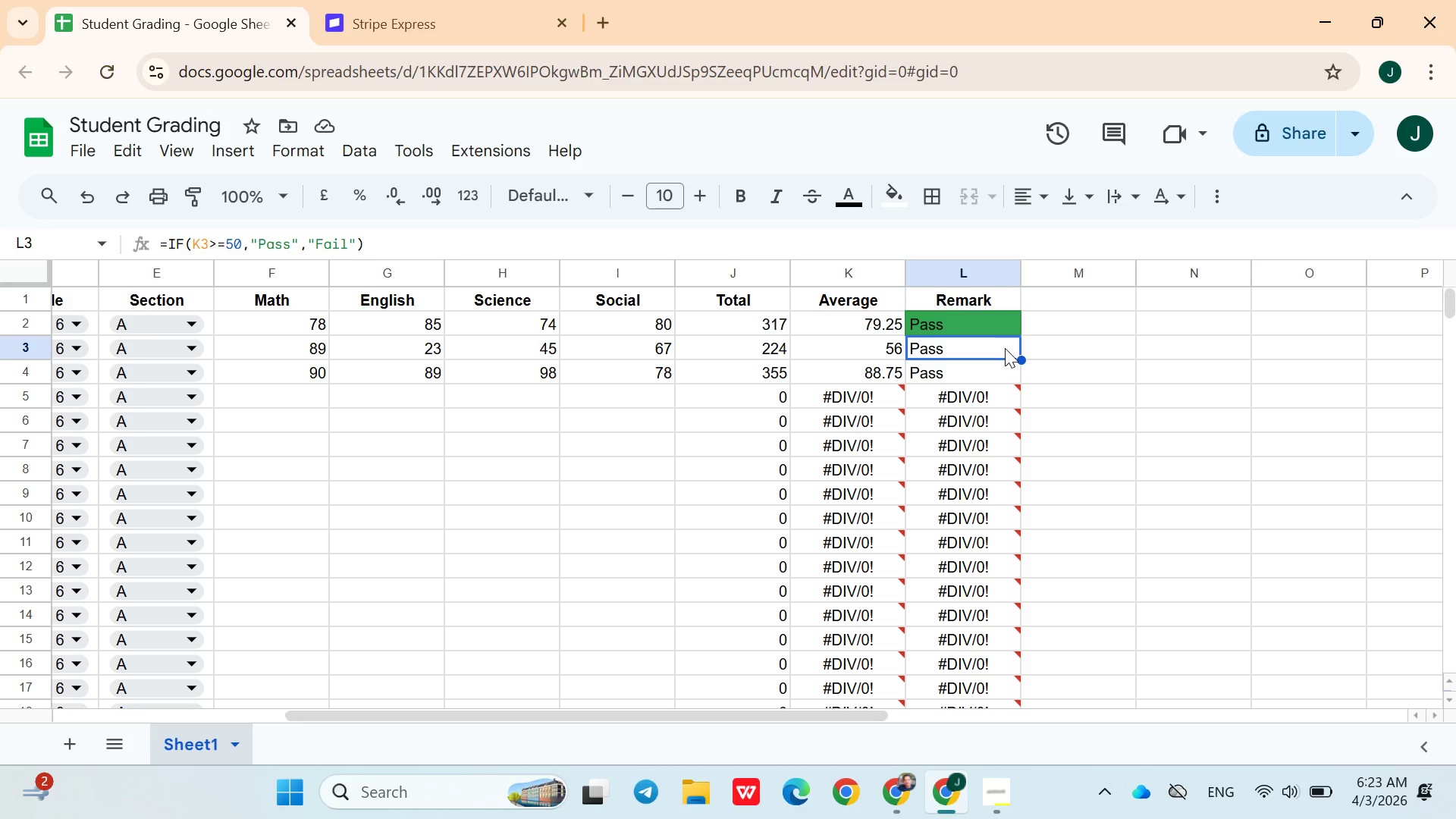 
left_click([761, 392])
 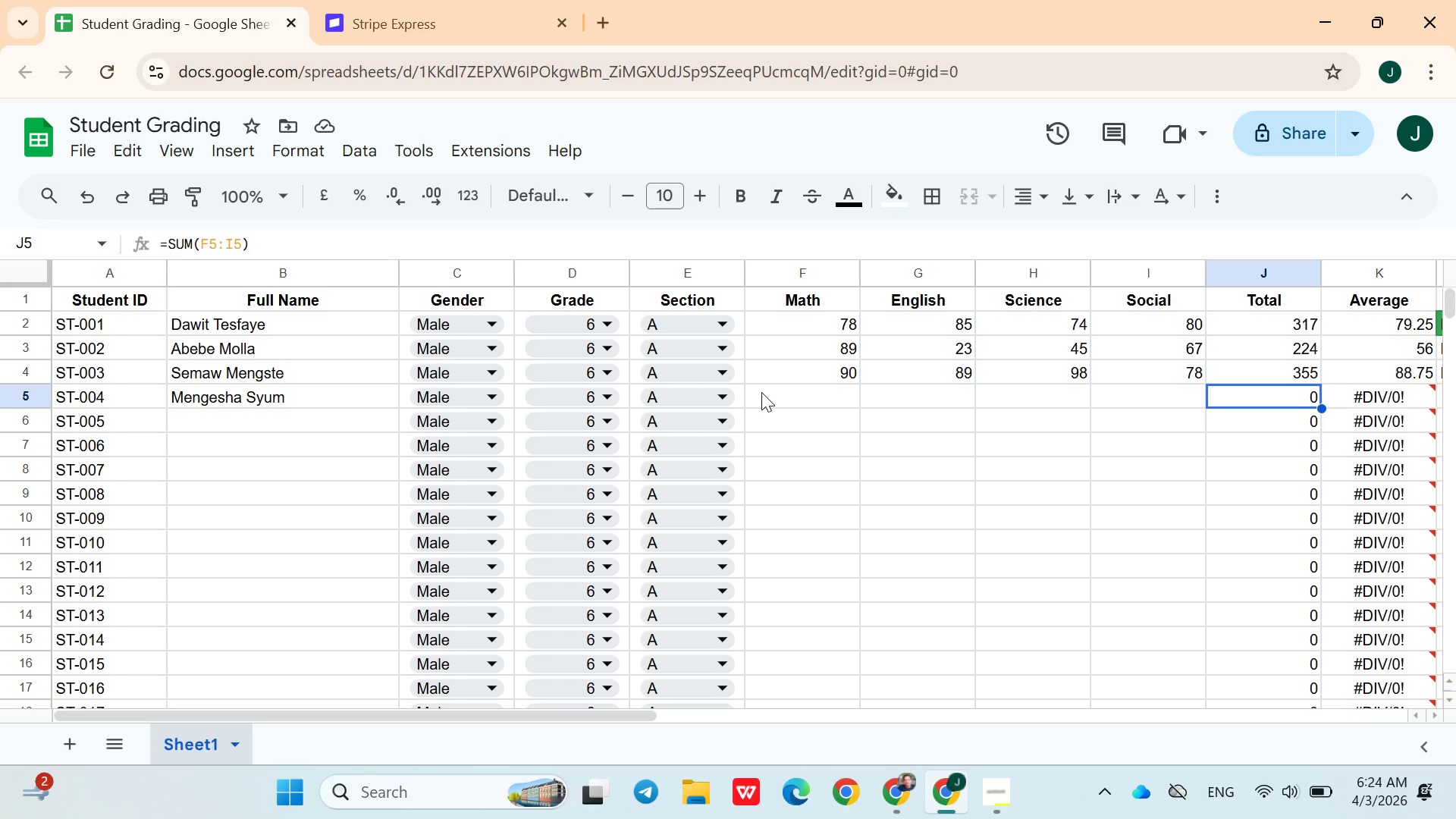 
wait(36.81)
 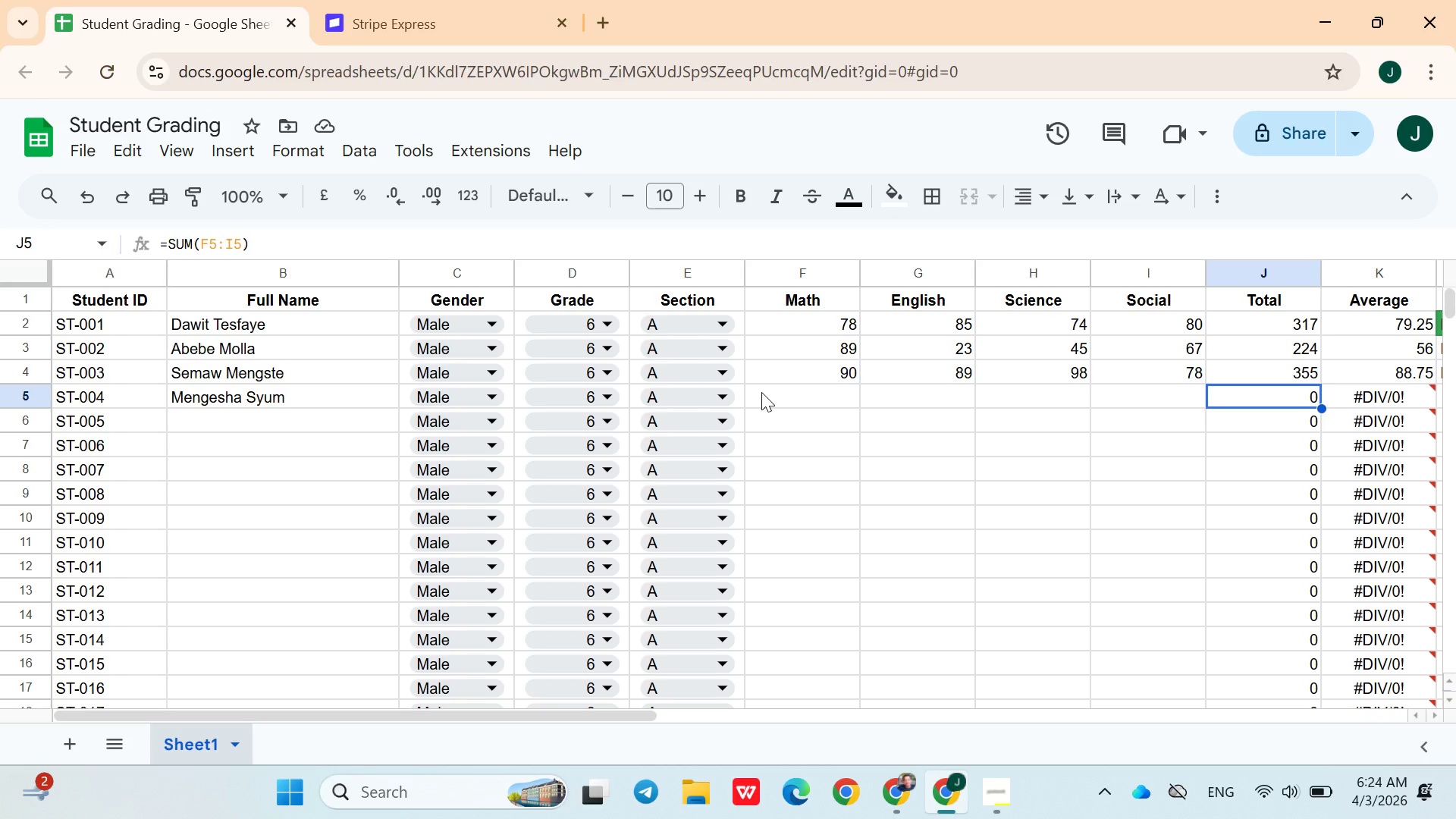 
left_click([1097, 342])
 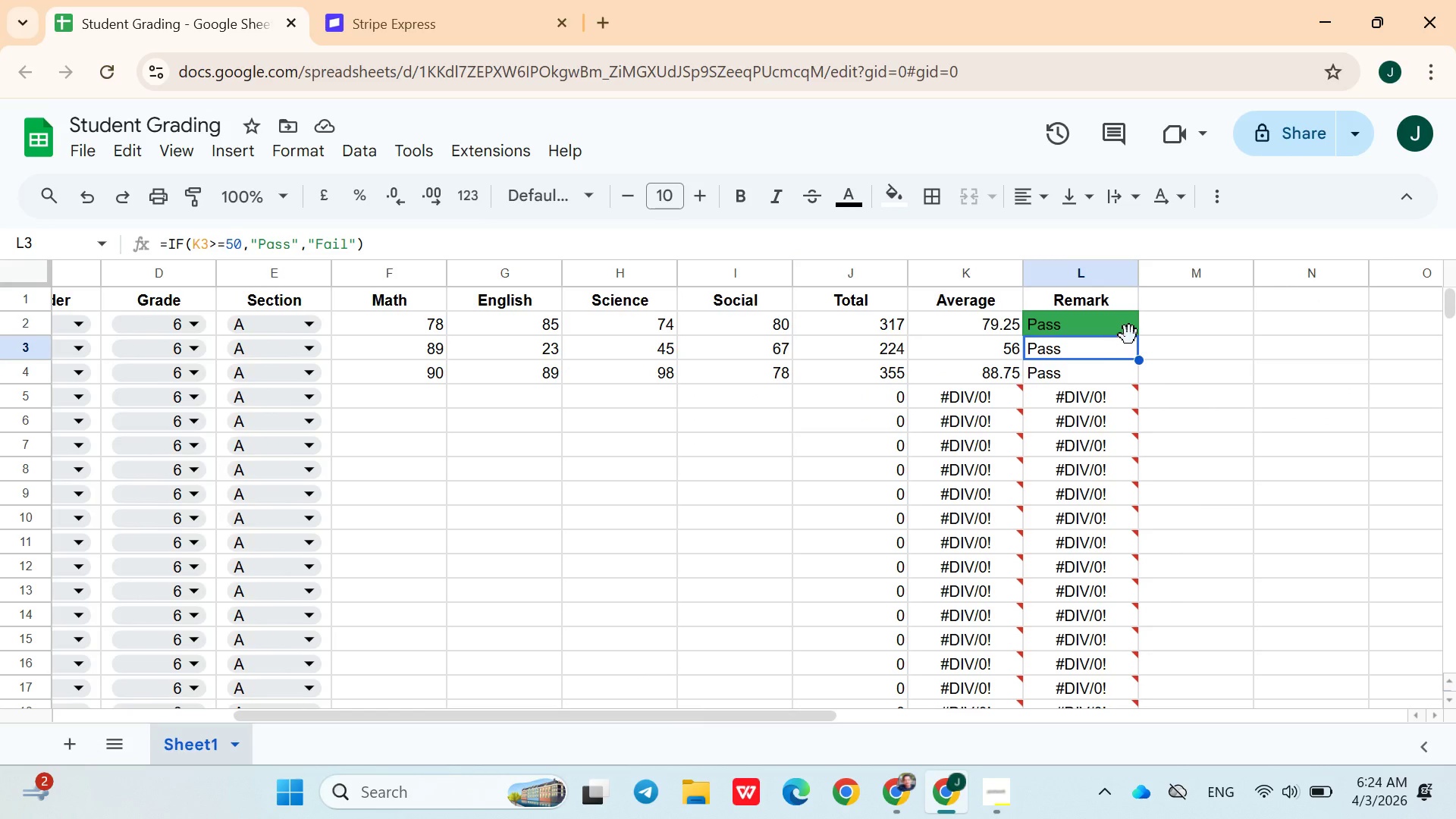 
left_click([1129, 335])
 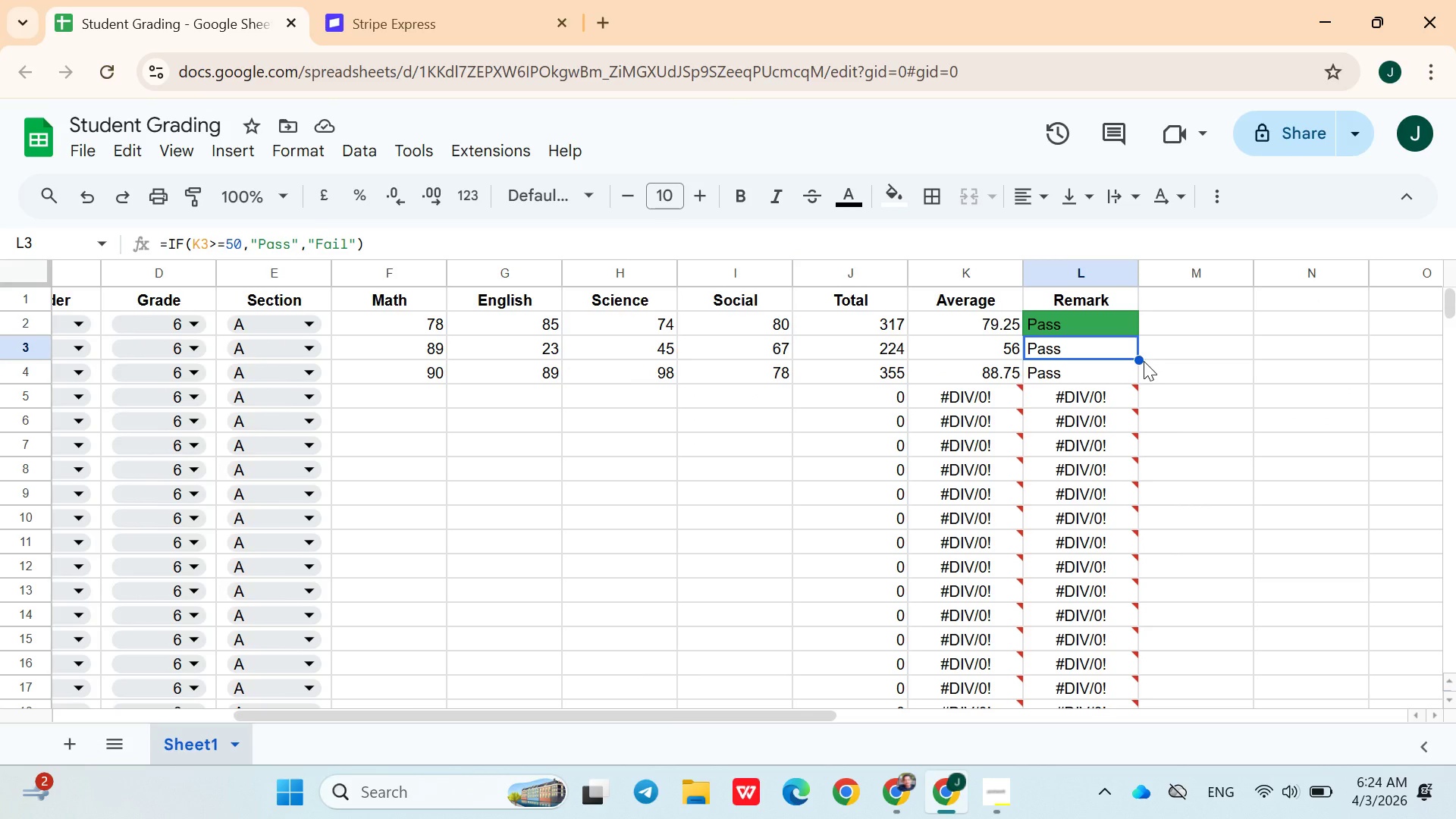 
left_click([1153, 361])
 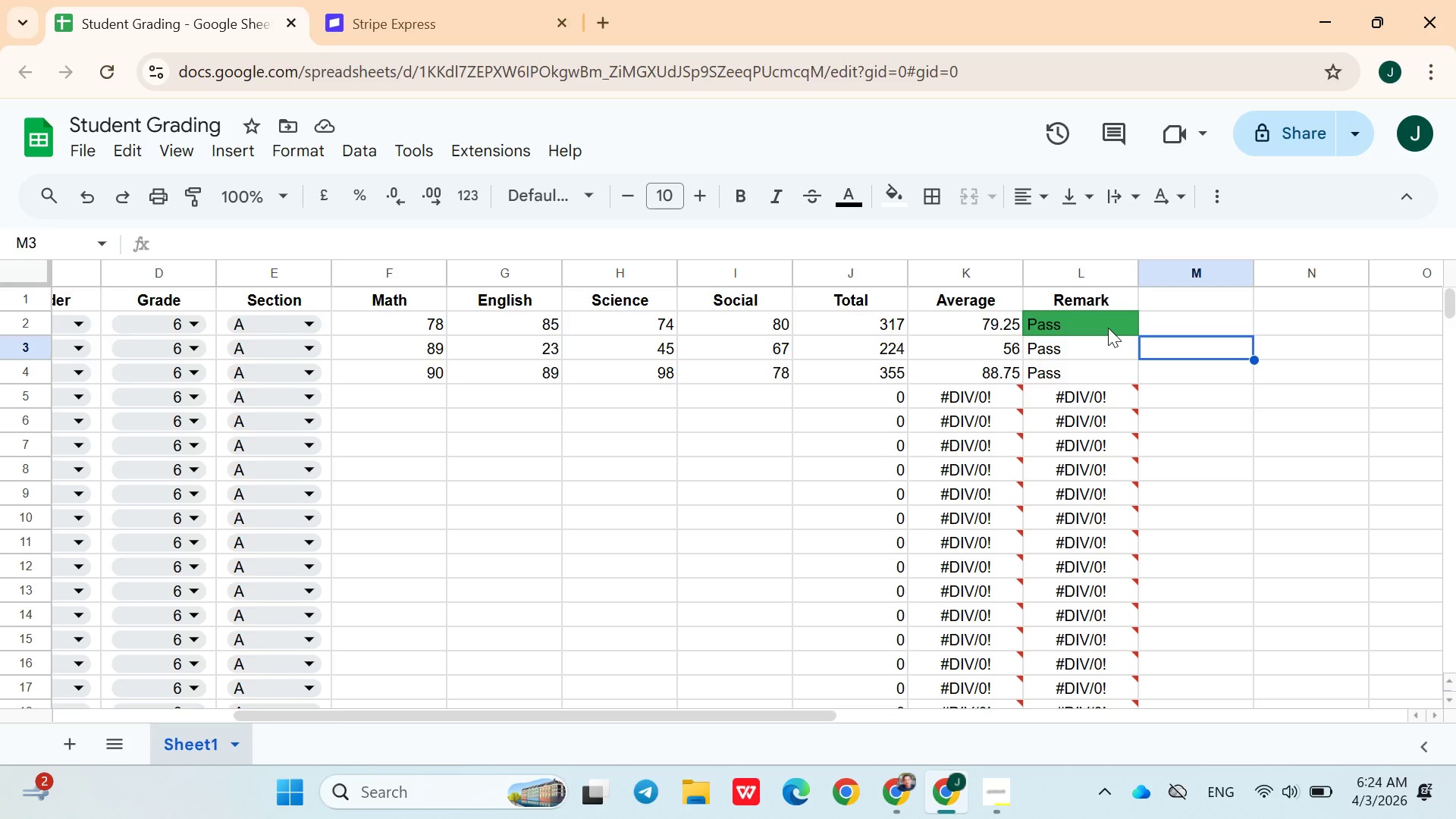 
left_click([1108, 328])
 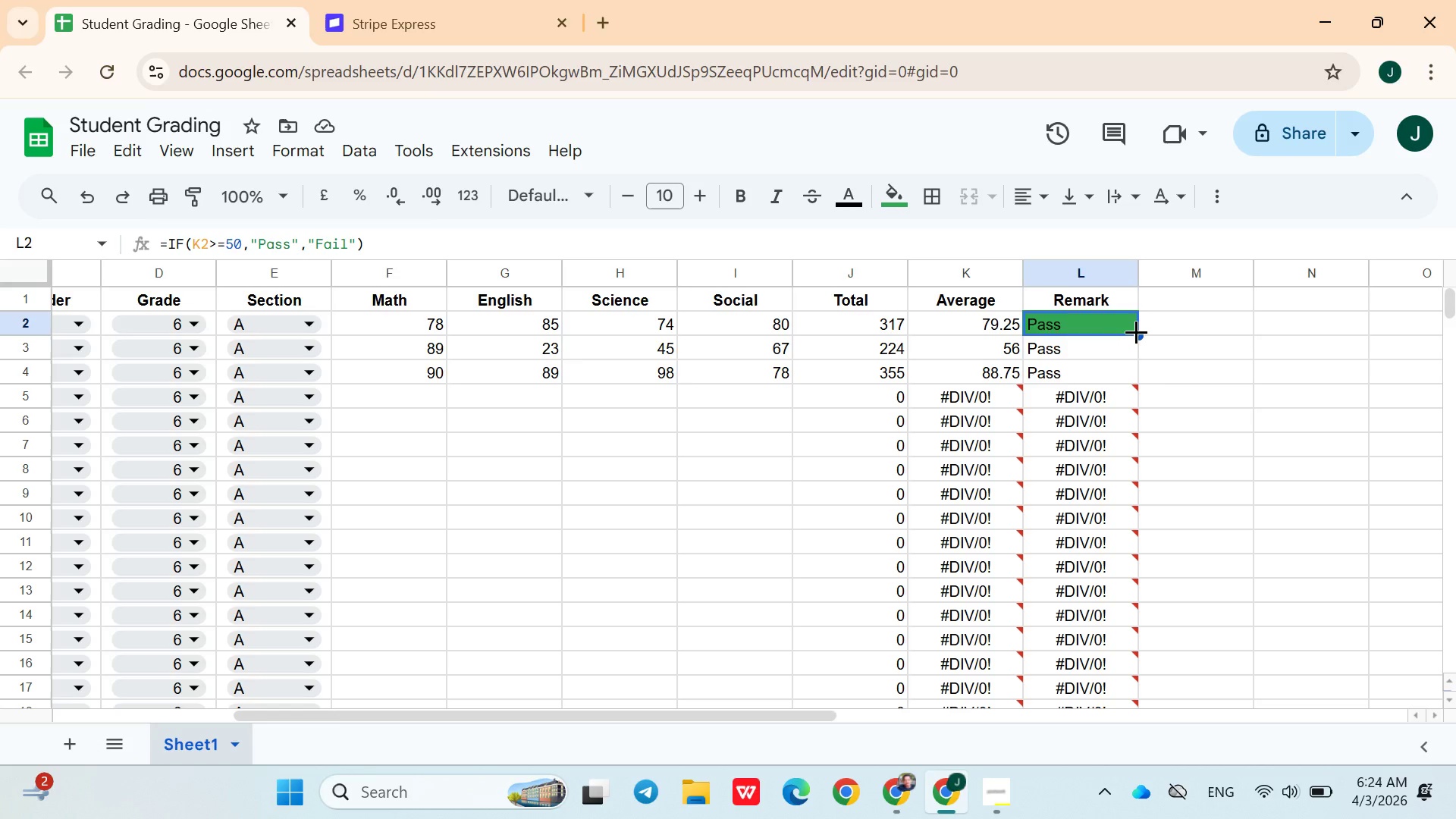 
left_click_drag(start_coordinate=[1138, 332], to_coordinate=[1147, 418])
 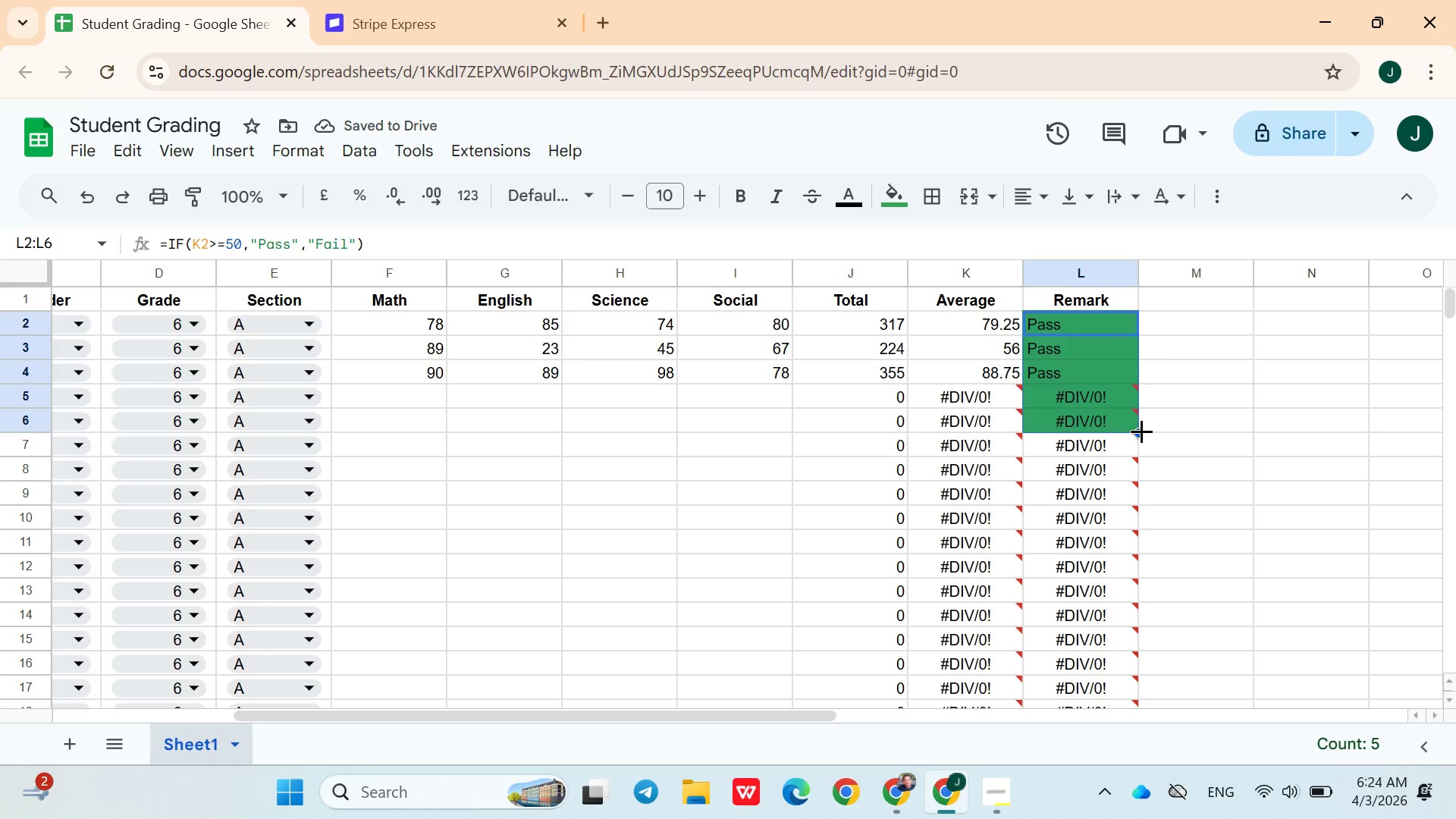 
left_click_drag(start_coordinate=[1139, 432], to_coordinate=[1151, 545])
 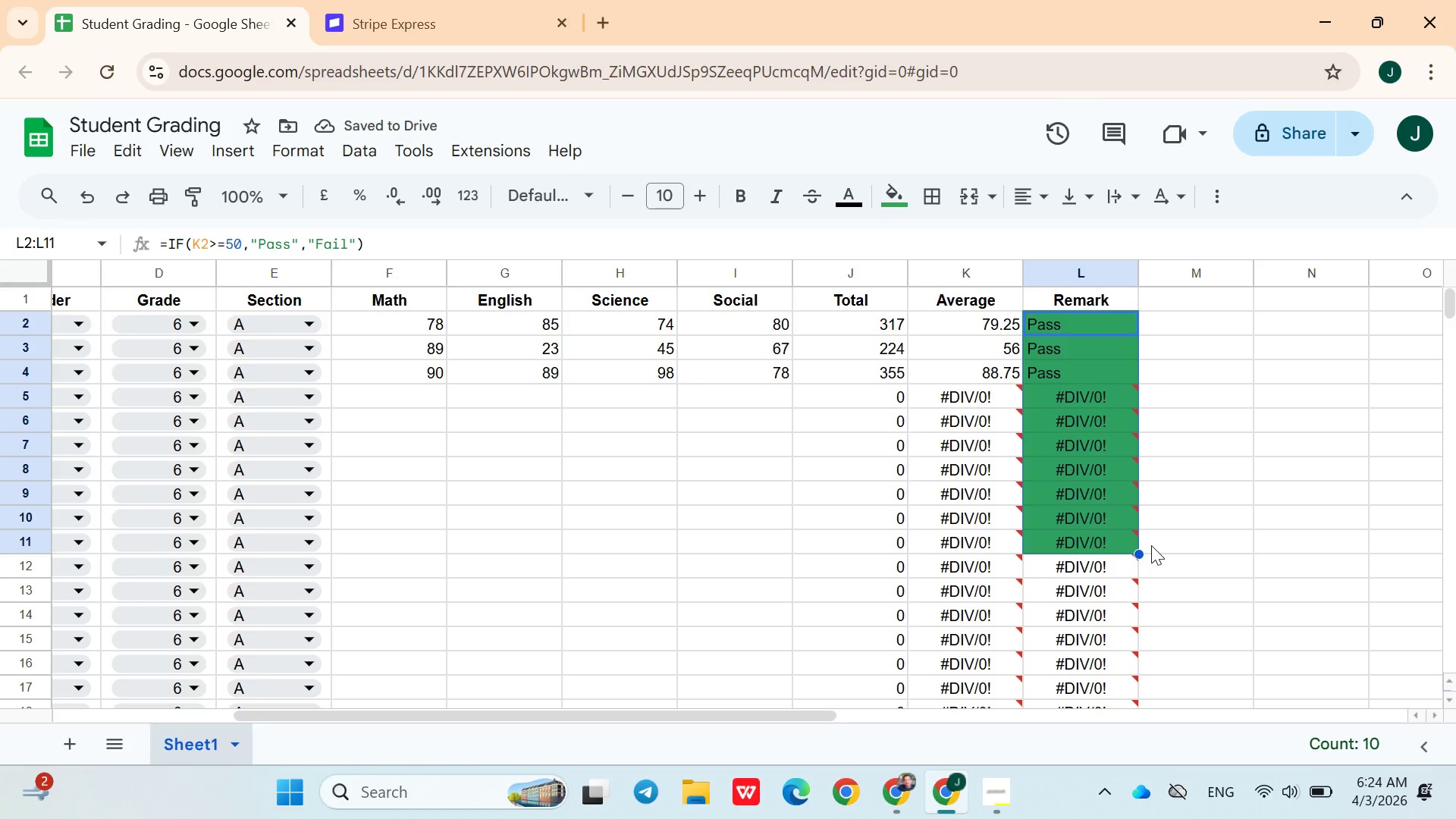 
key(Control+Z)
 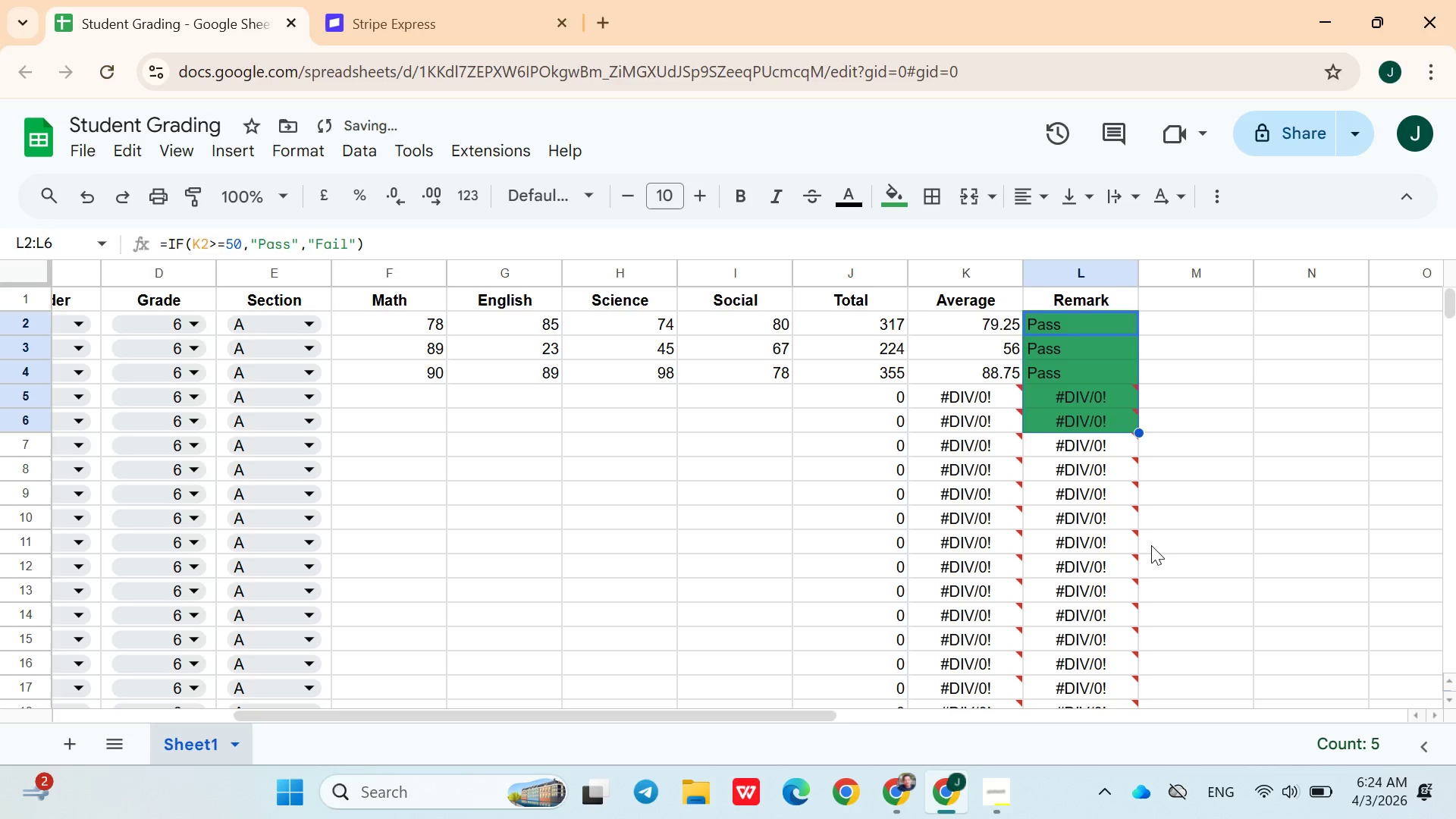 
key(Control+Z)
 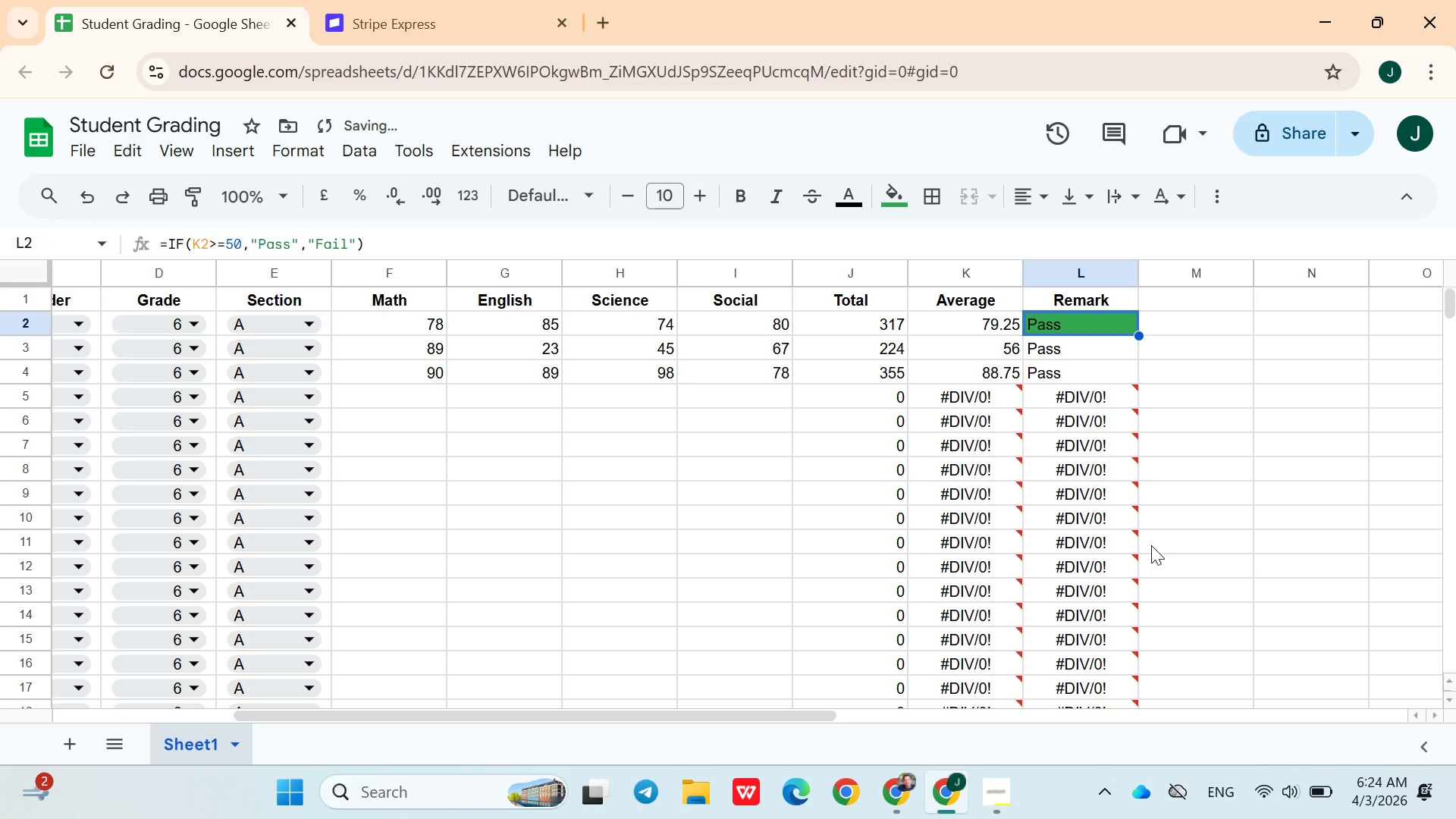 
key(Control+Z)
 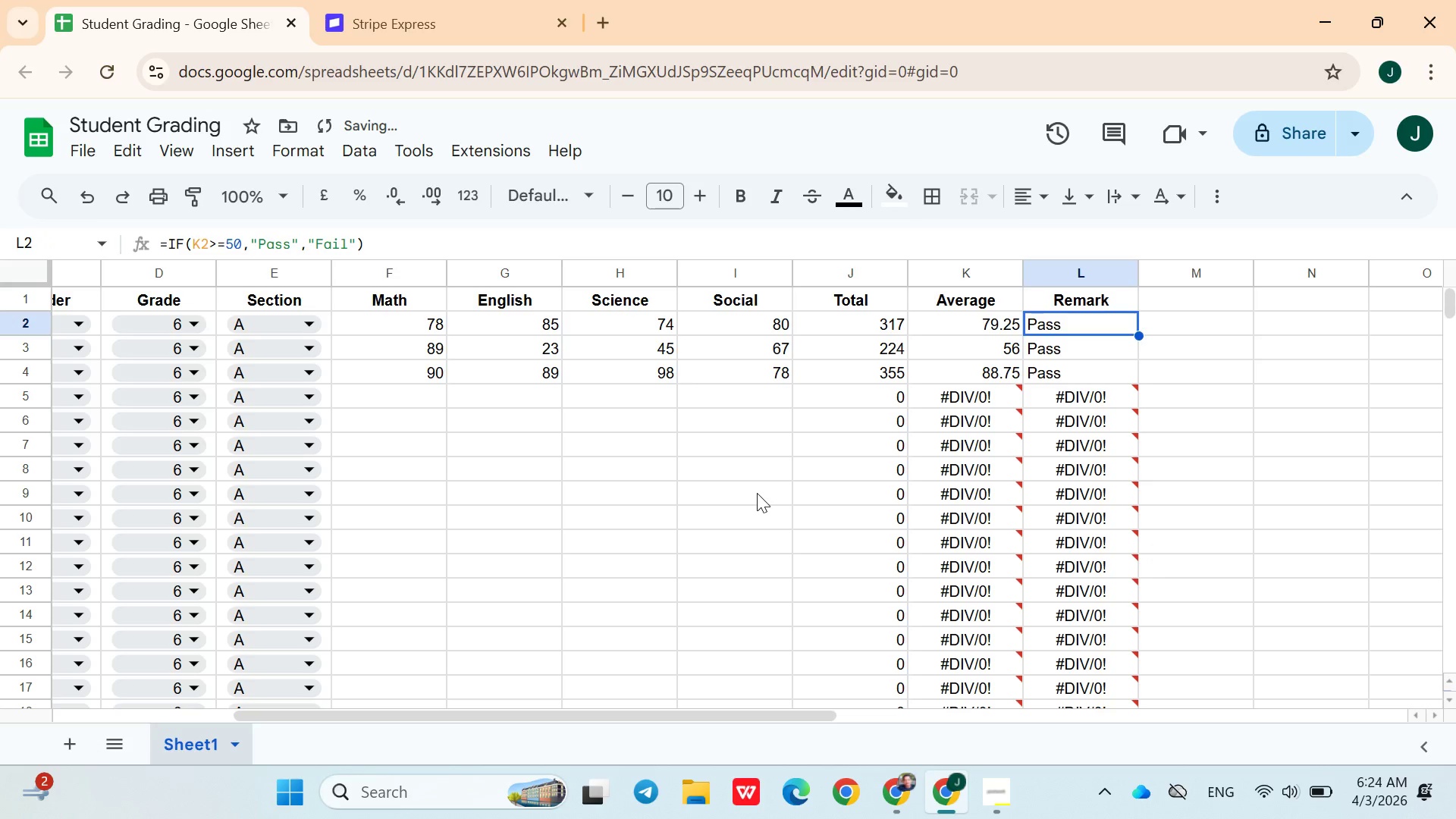 
left_click([714, 425])
 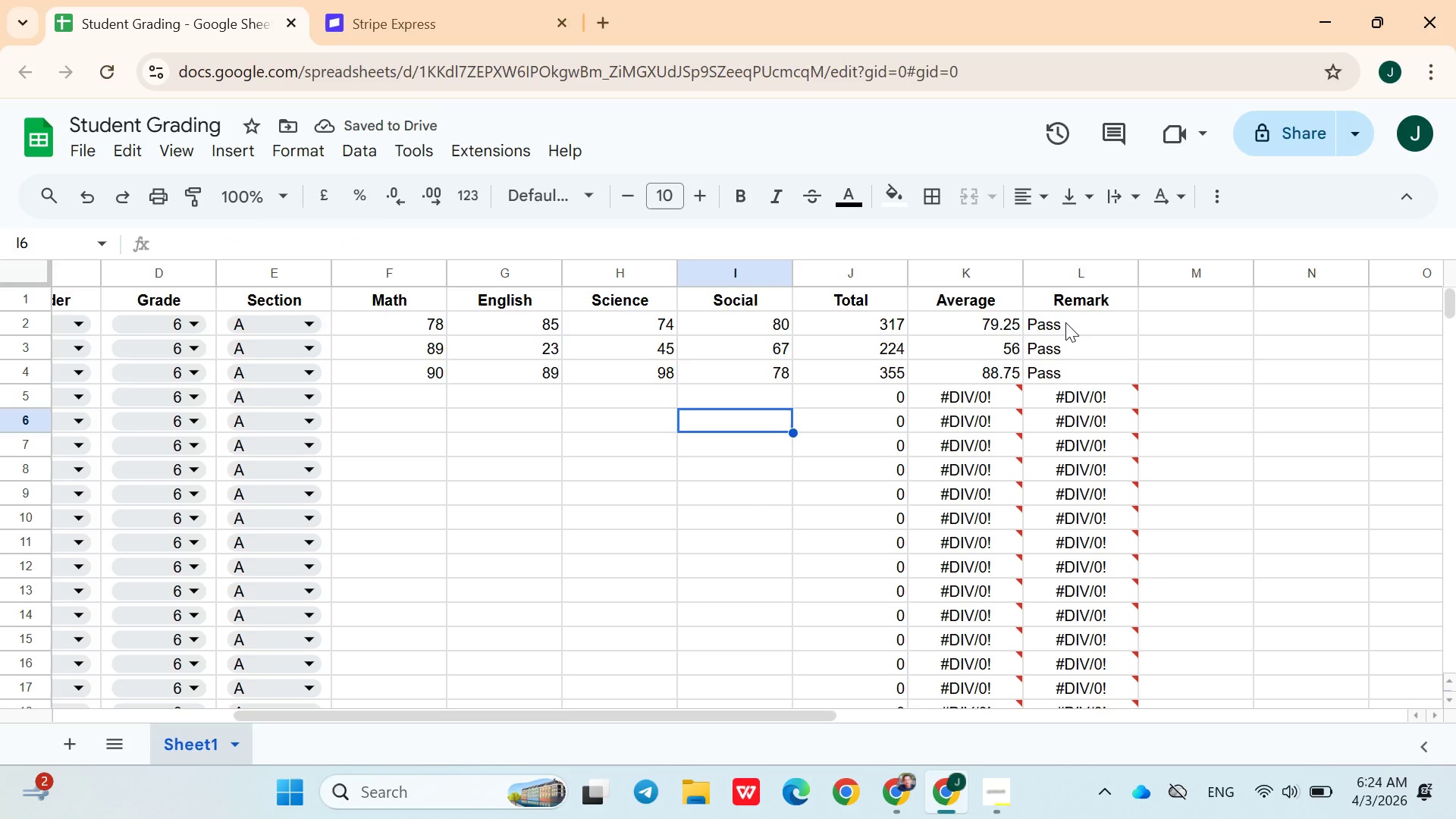 
left_click([1065, 322])
 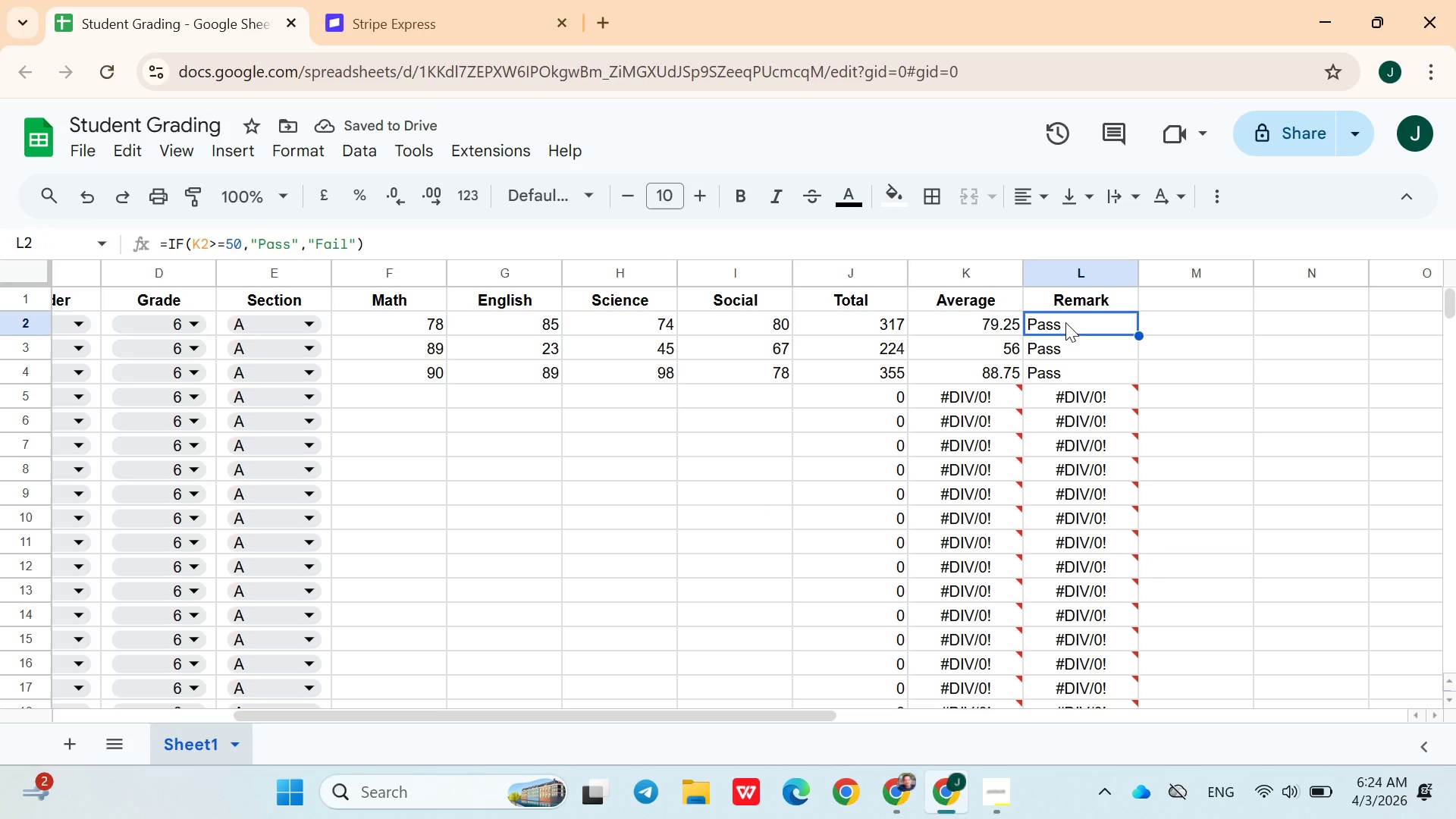 
double_click([1065, 322])
 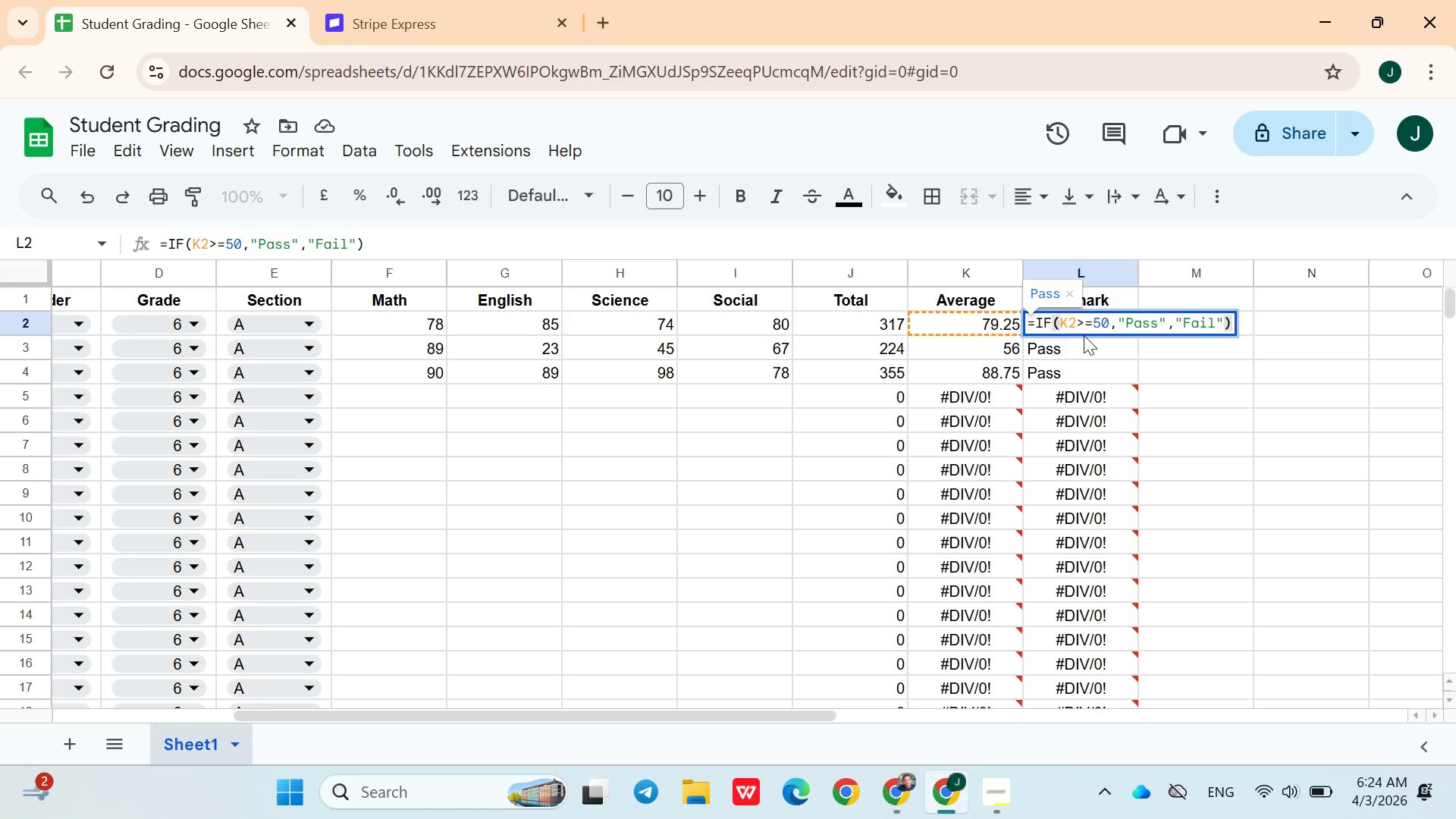 
wait(6.78)
 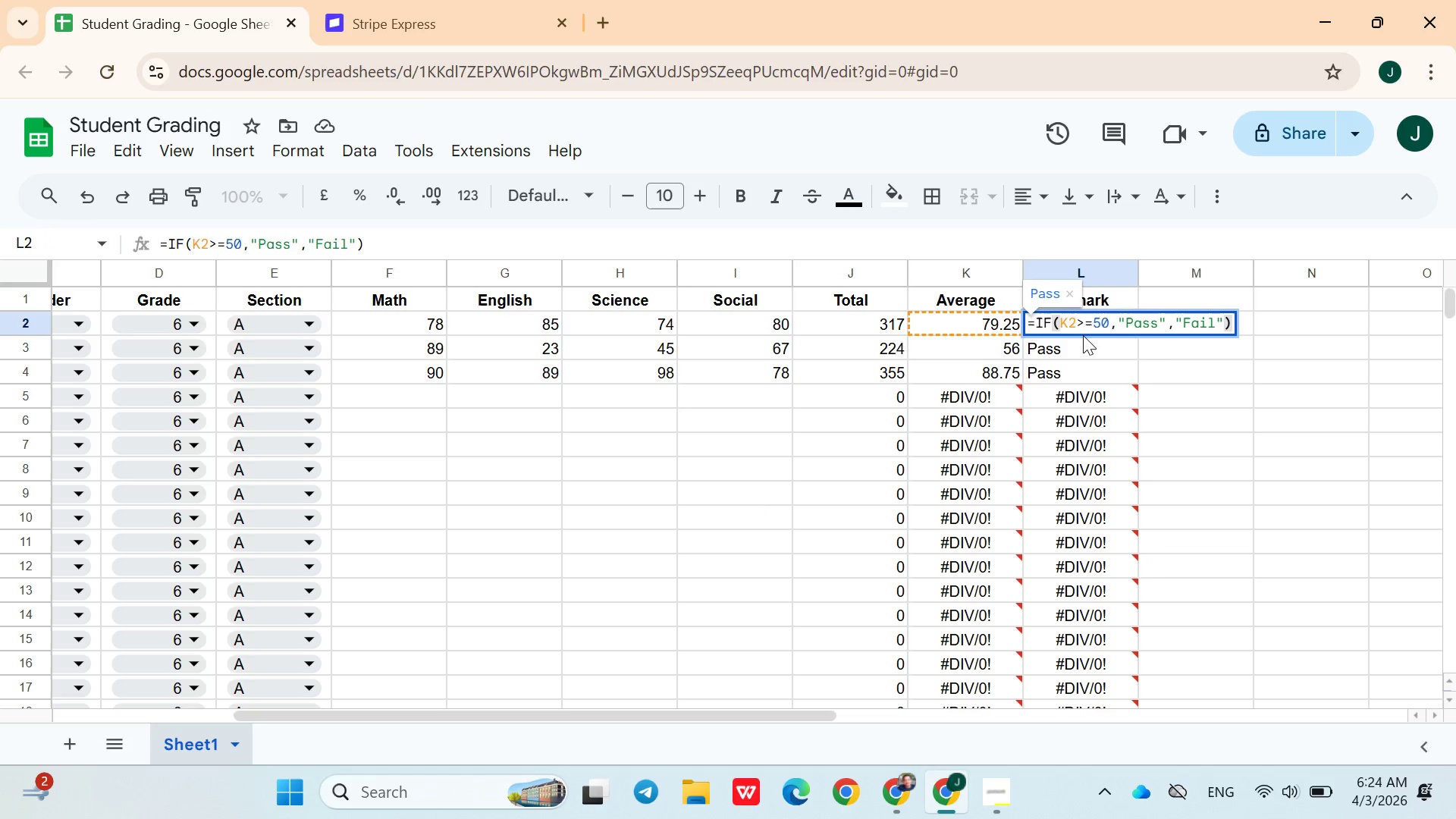 
key(Enter)
 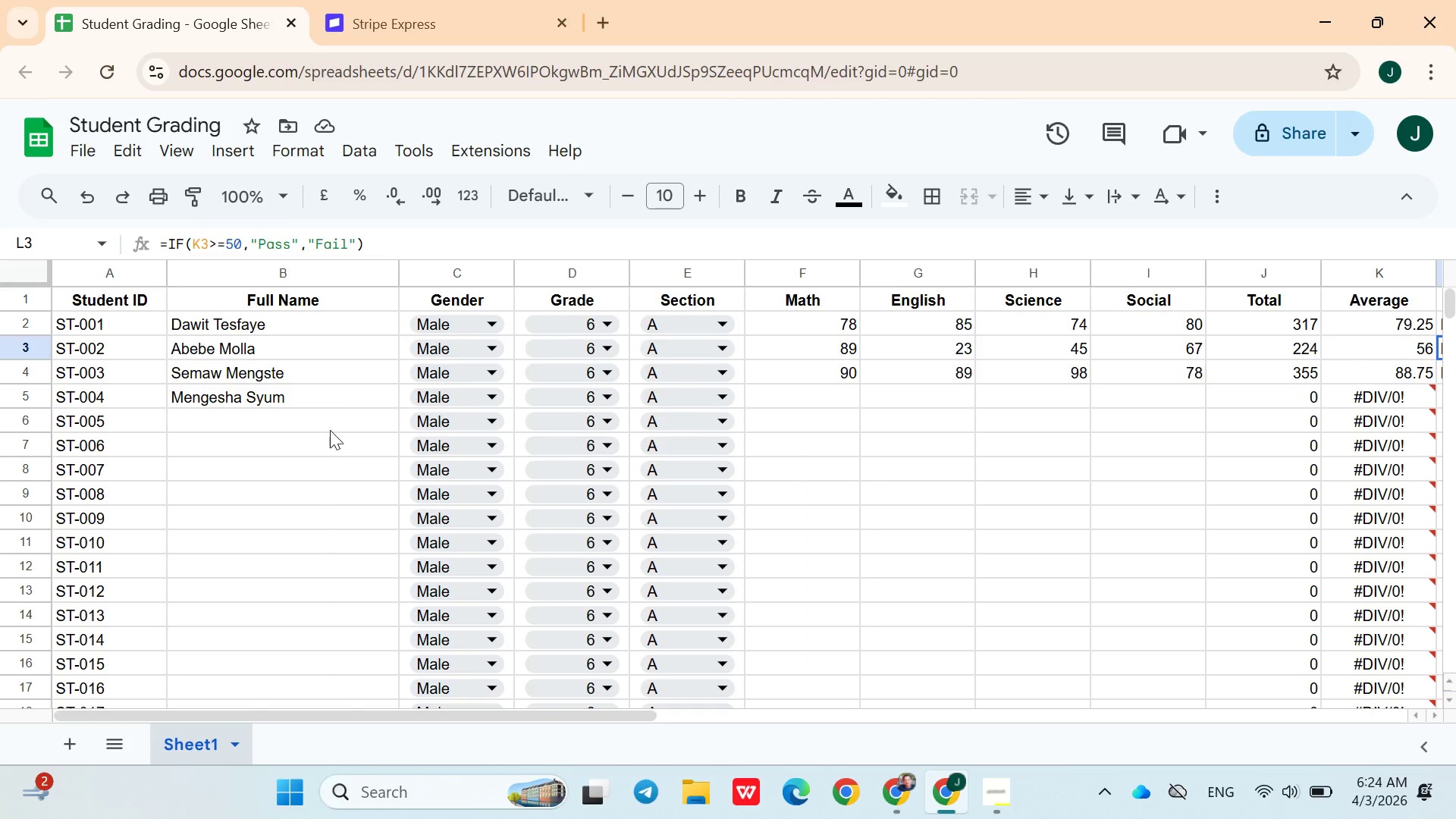 
left_click([279, 422])
 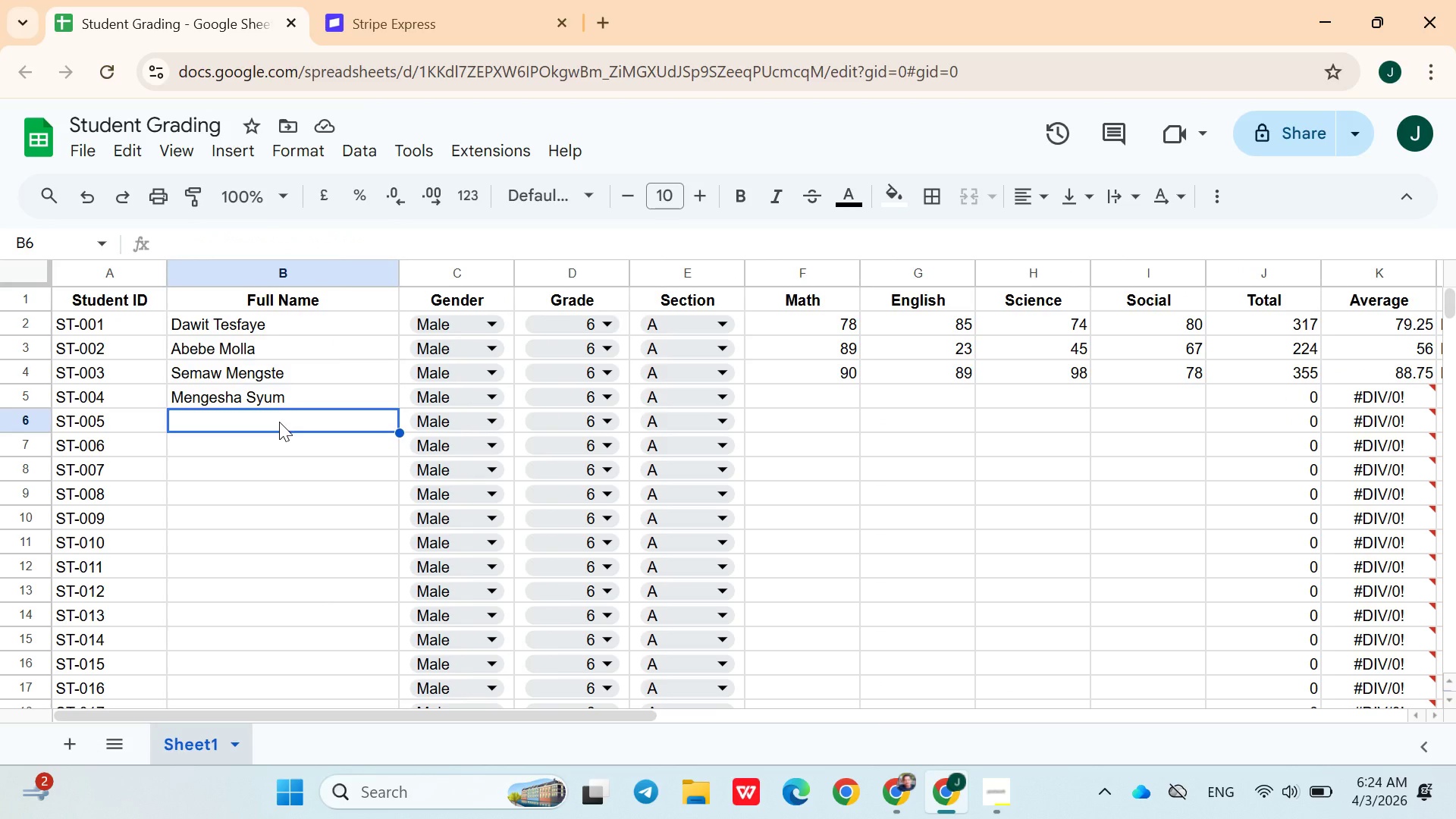 
type(Betelhem Fano)
 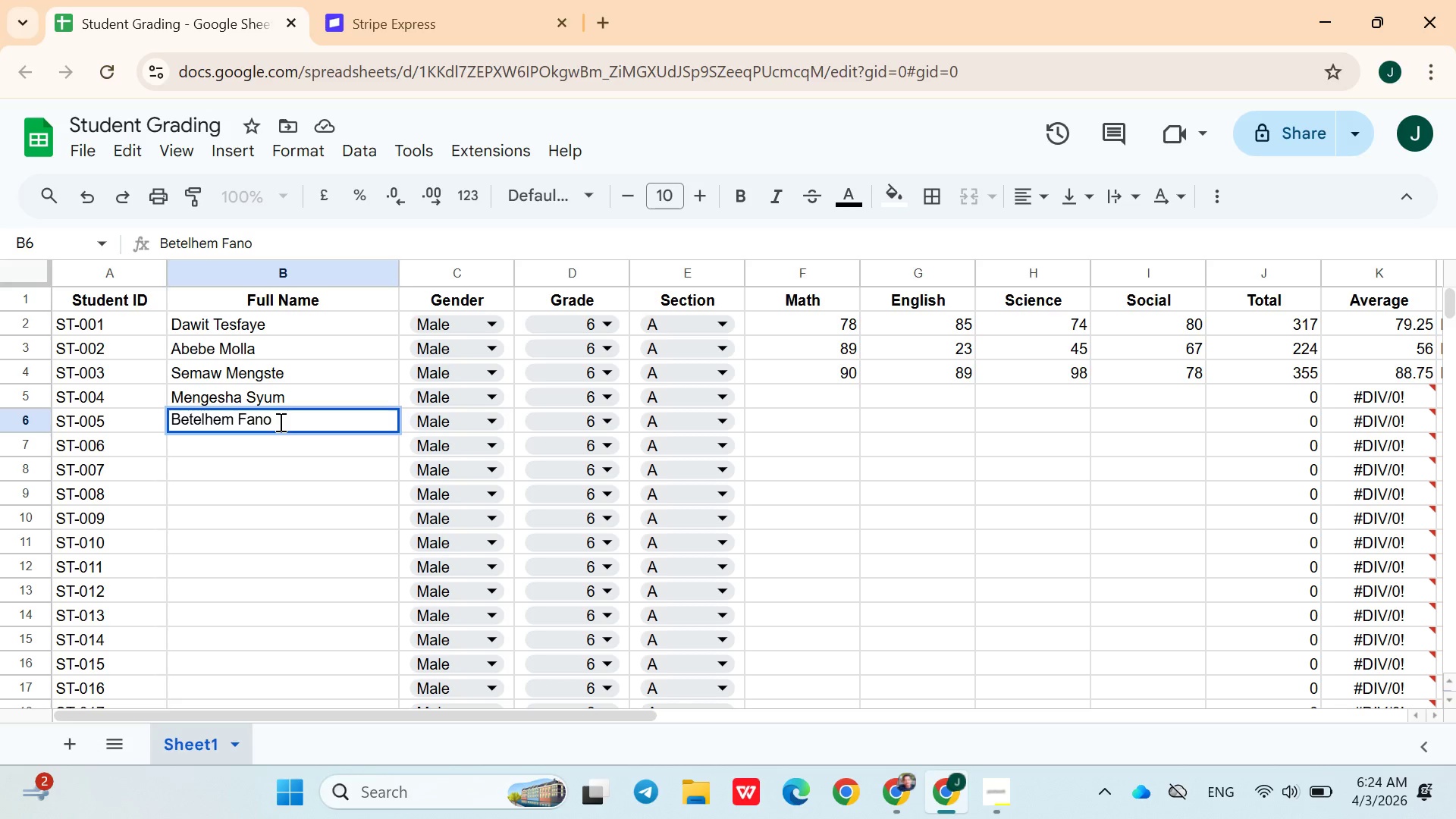 
left_click([450, 420])
 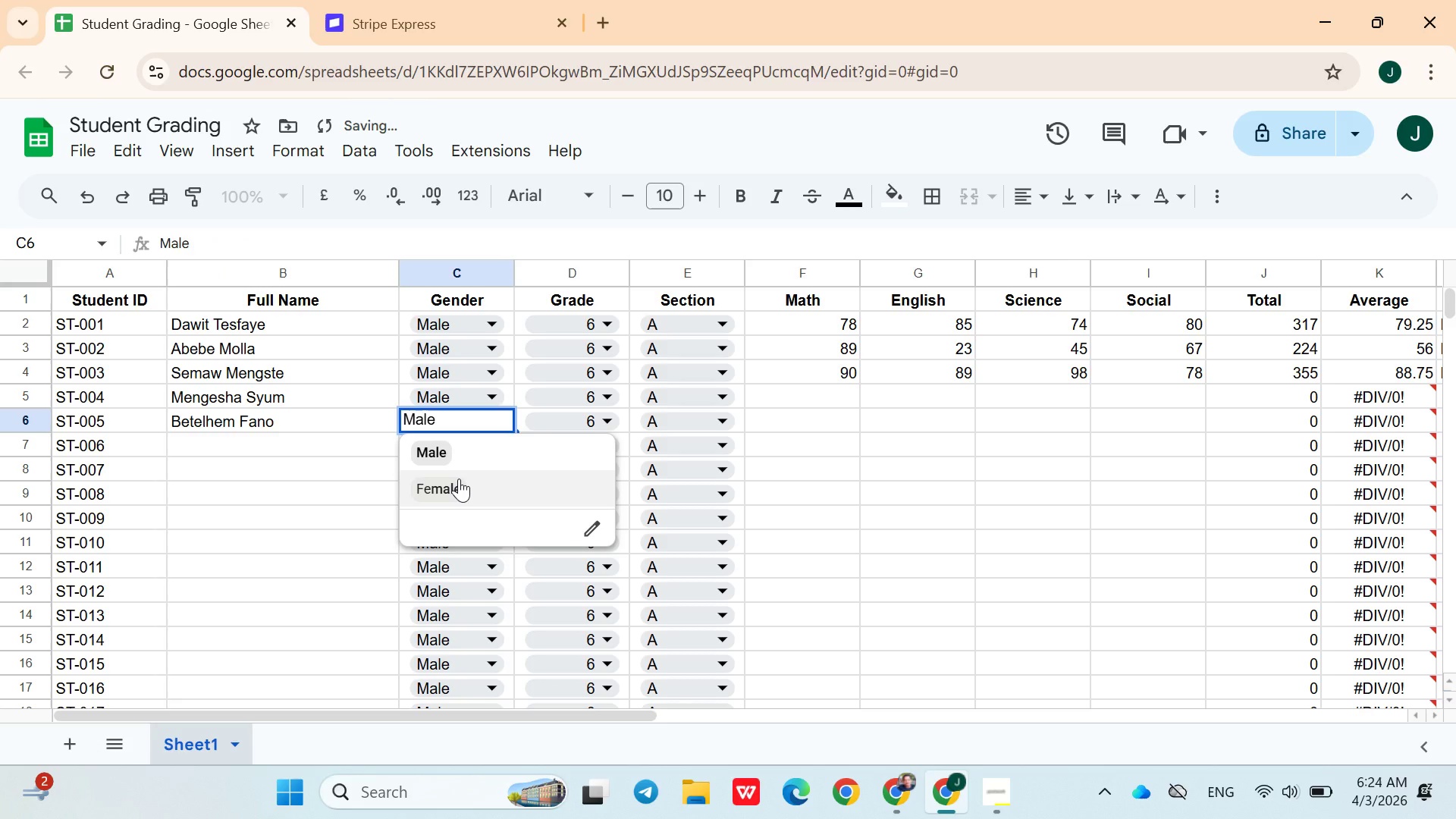 
left_click([459, 479])
 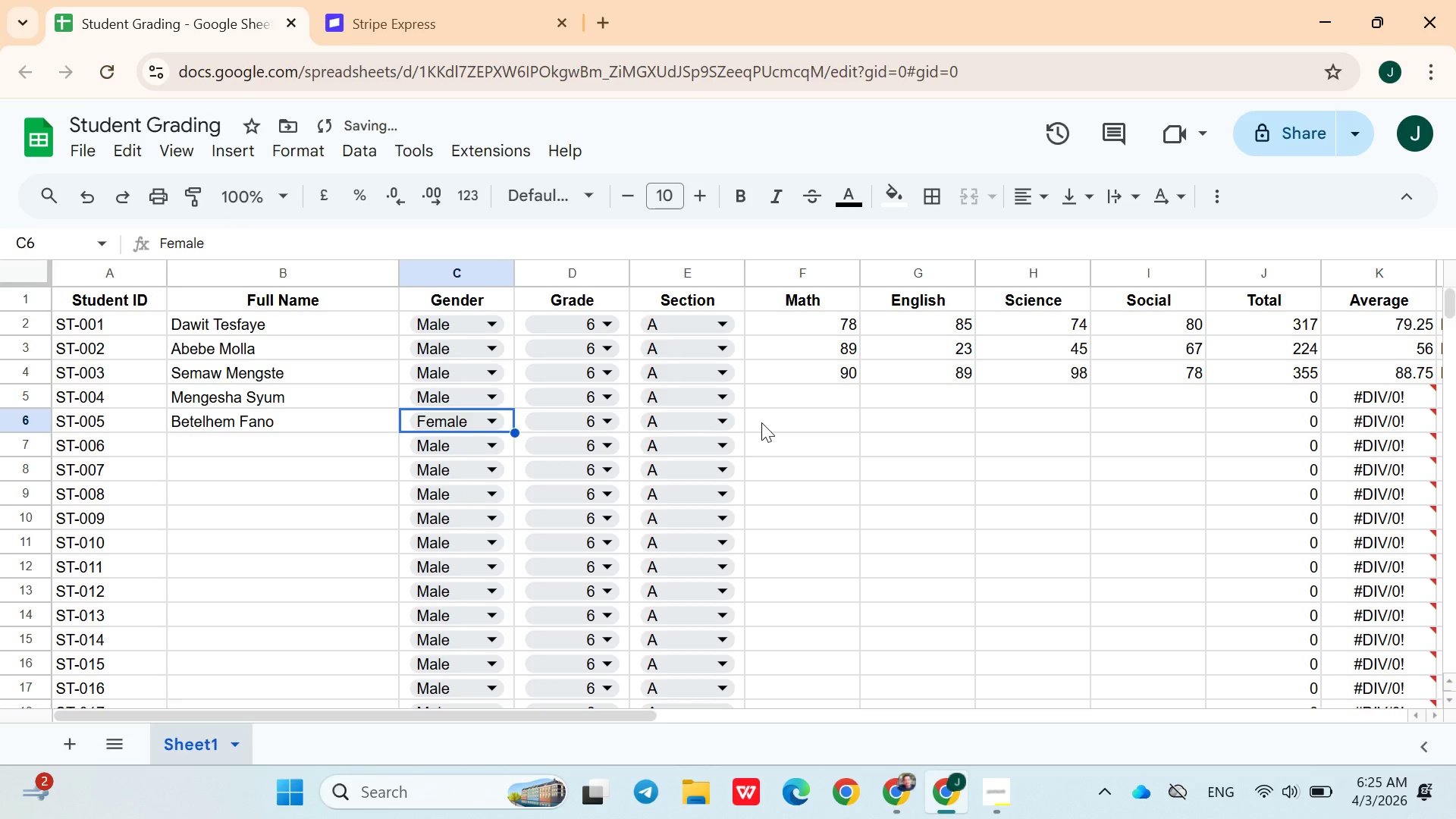 
left_click([764, 422])
 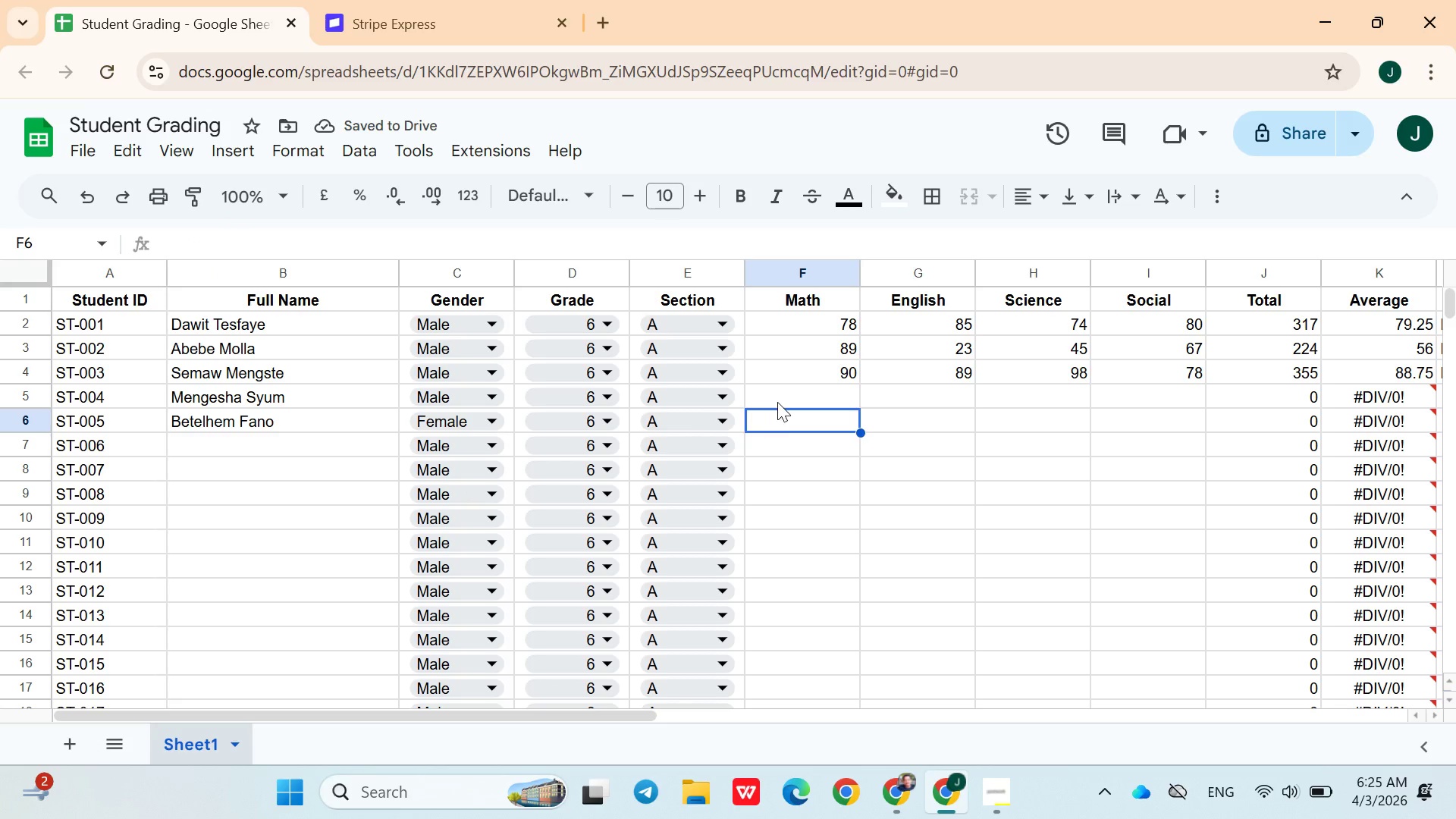 
left_click([780, 397])
 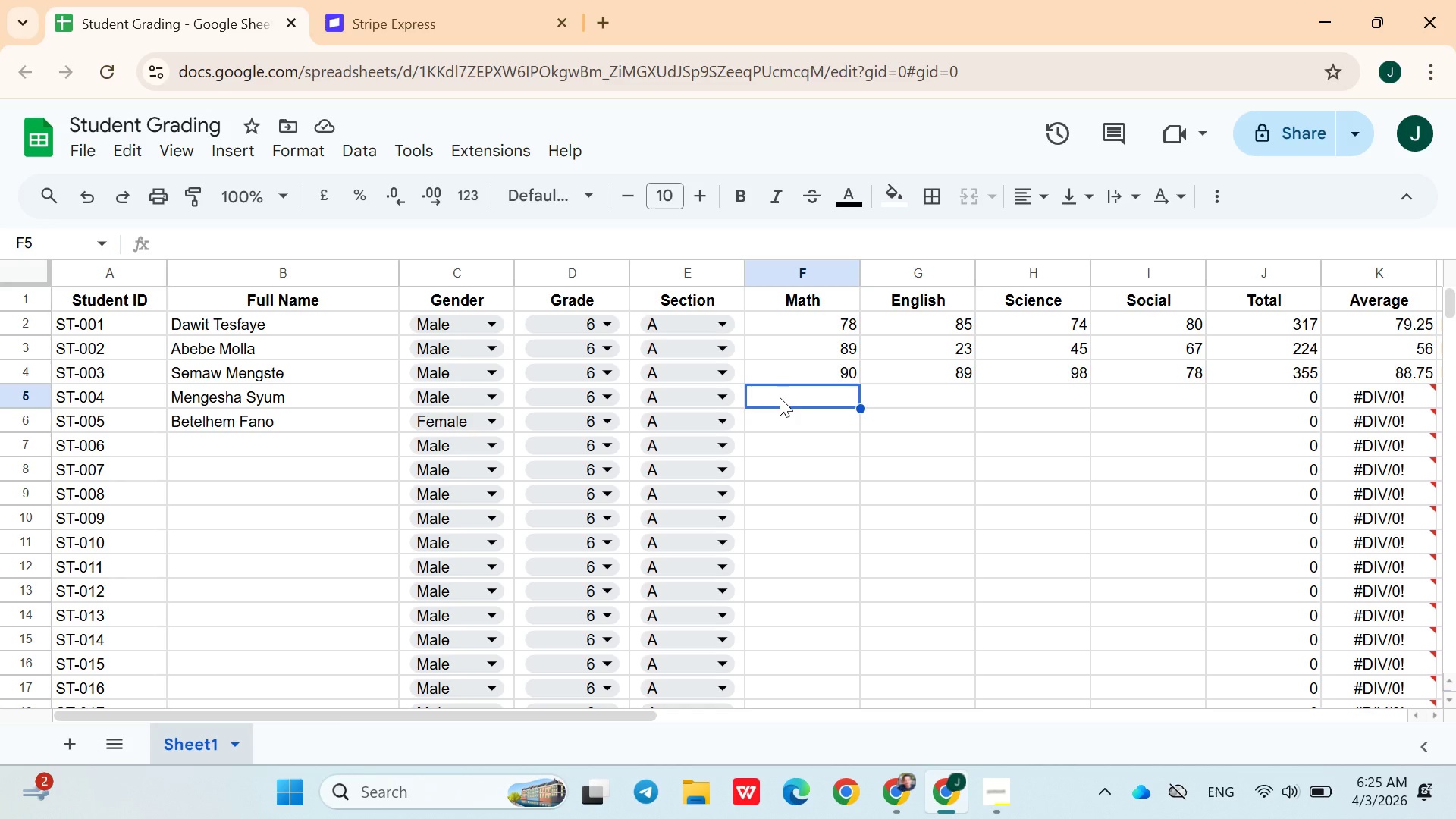 
wait(5.84)
 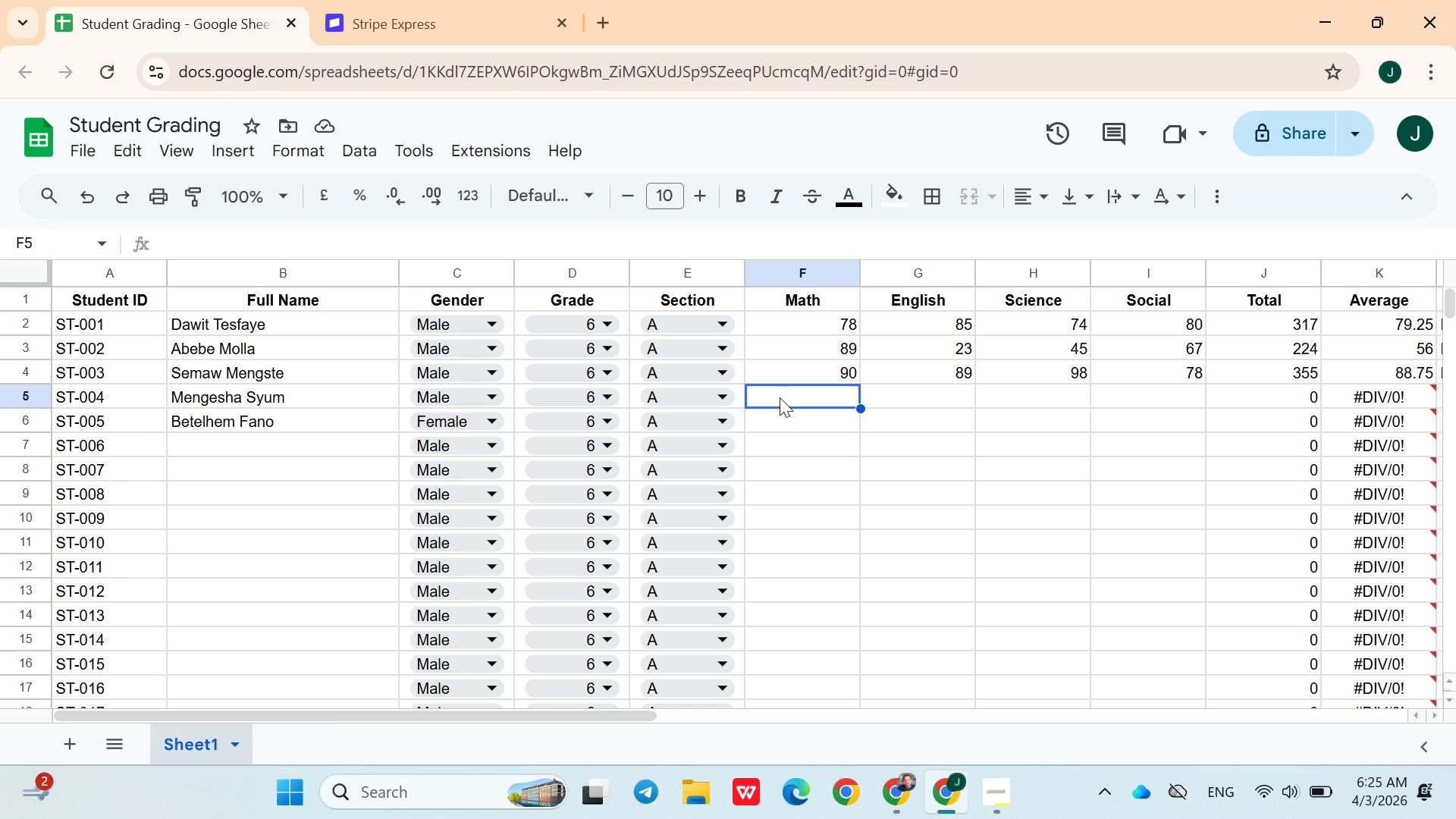 
left_click([606, 397])
 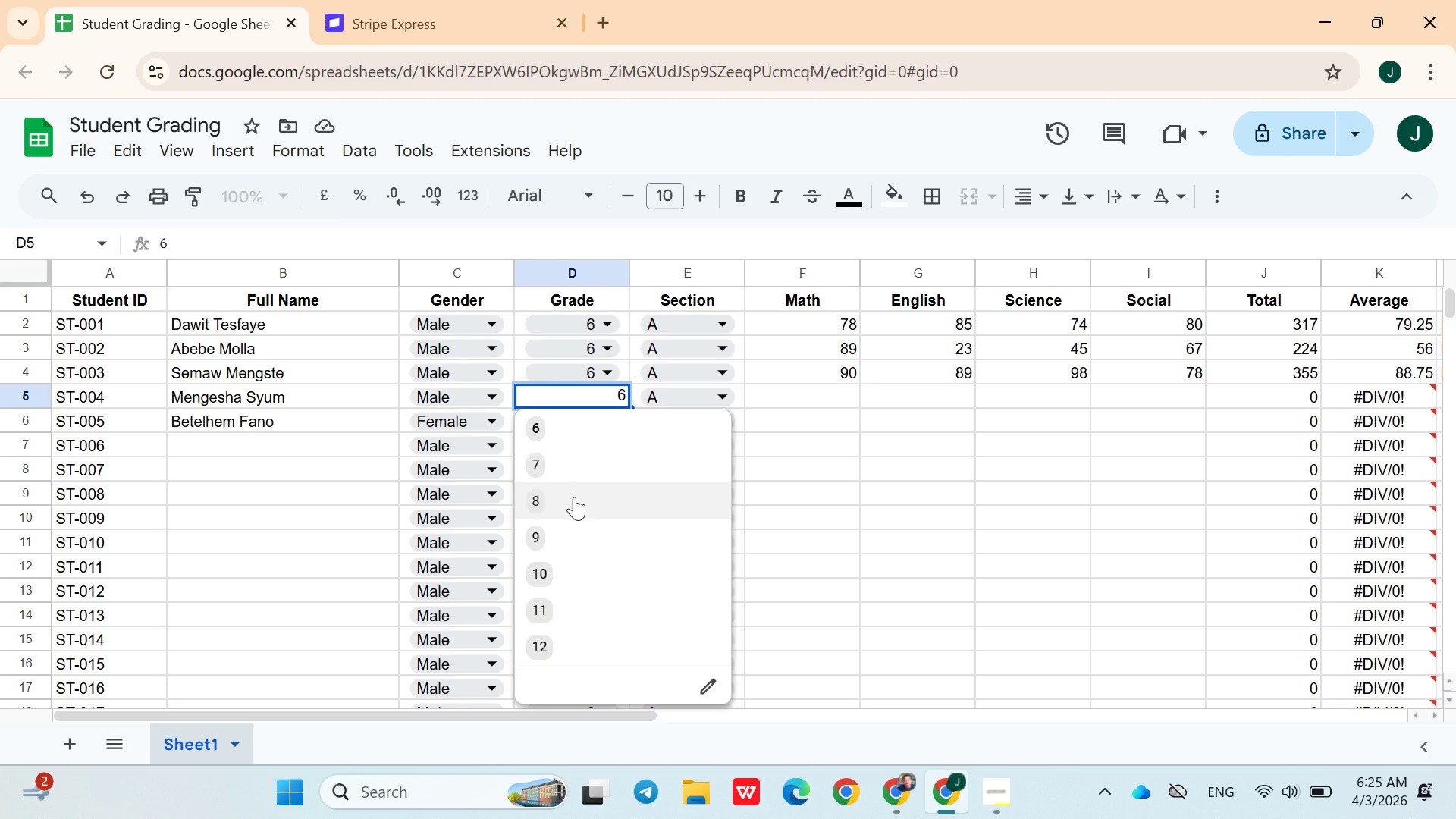 
left_click([574, 497])
 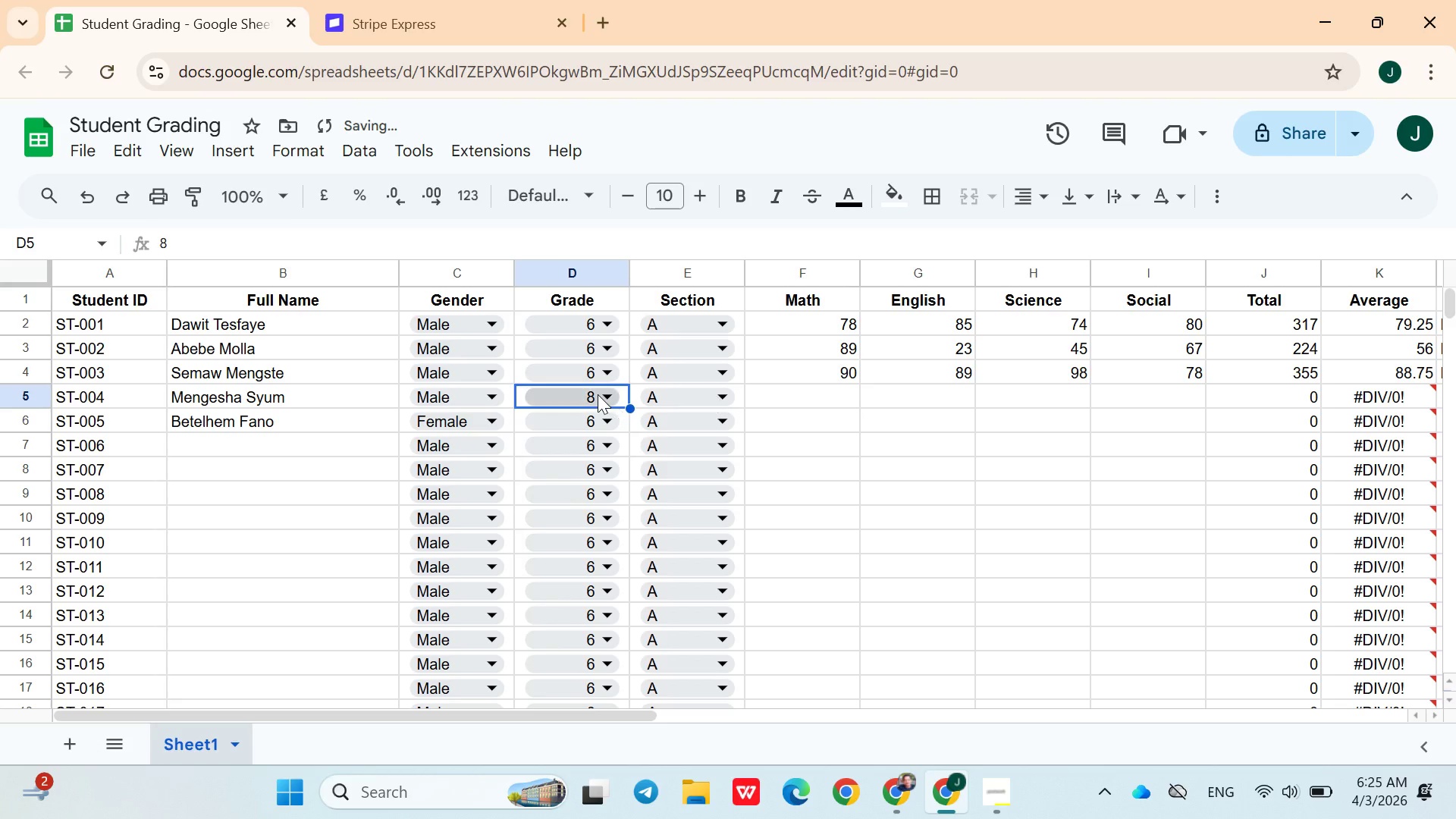 
left_click([595, 394])
 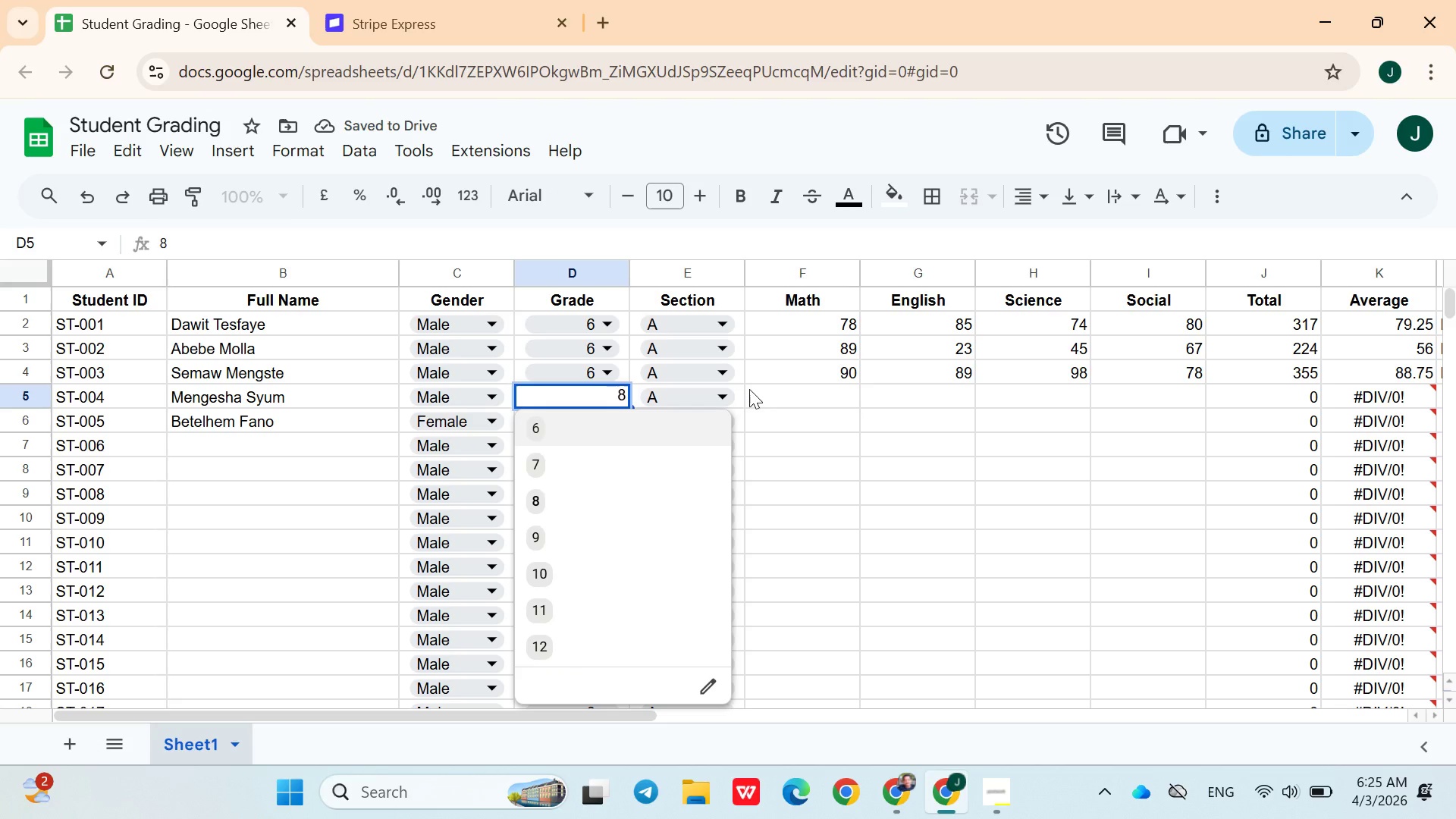 
left_click([764, 389])
 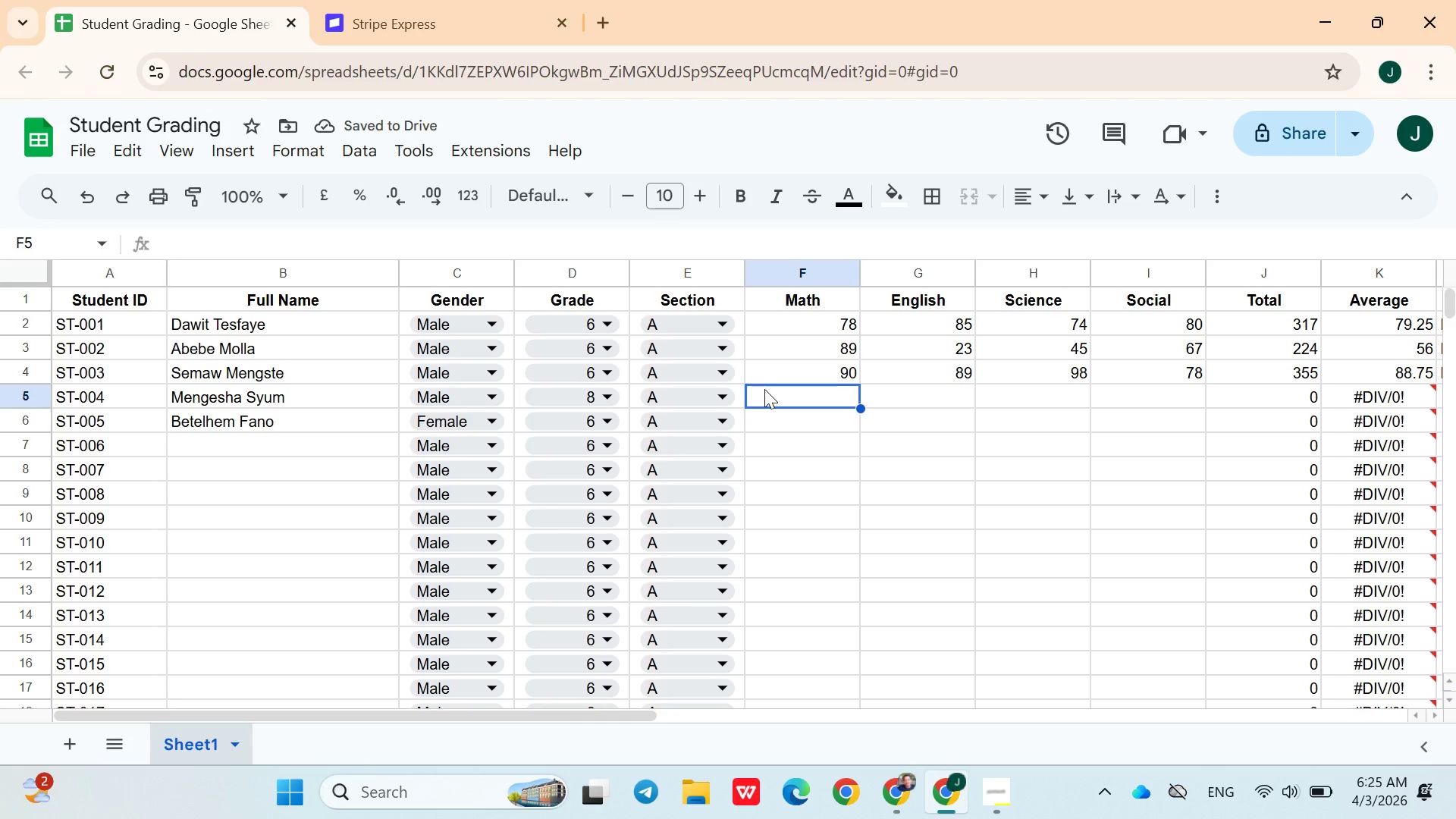 
type(47)
 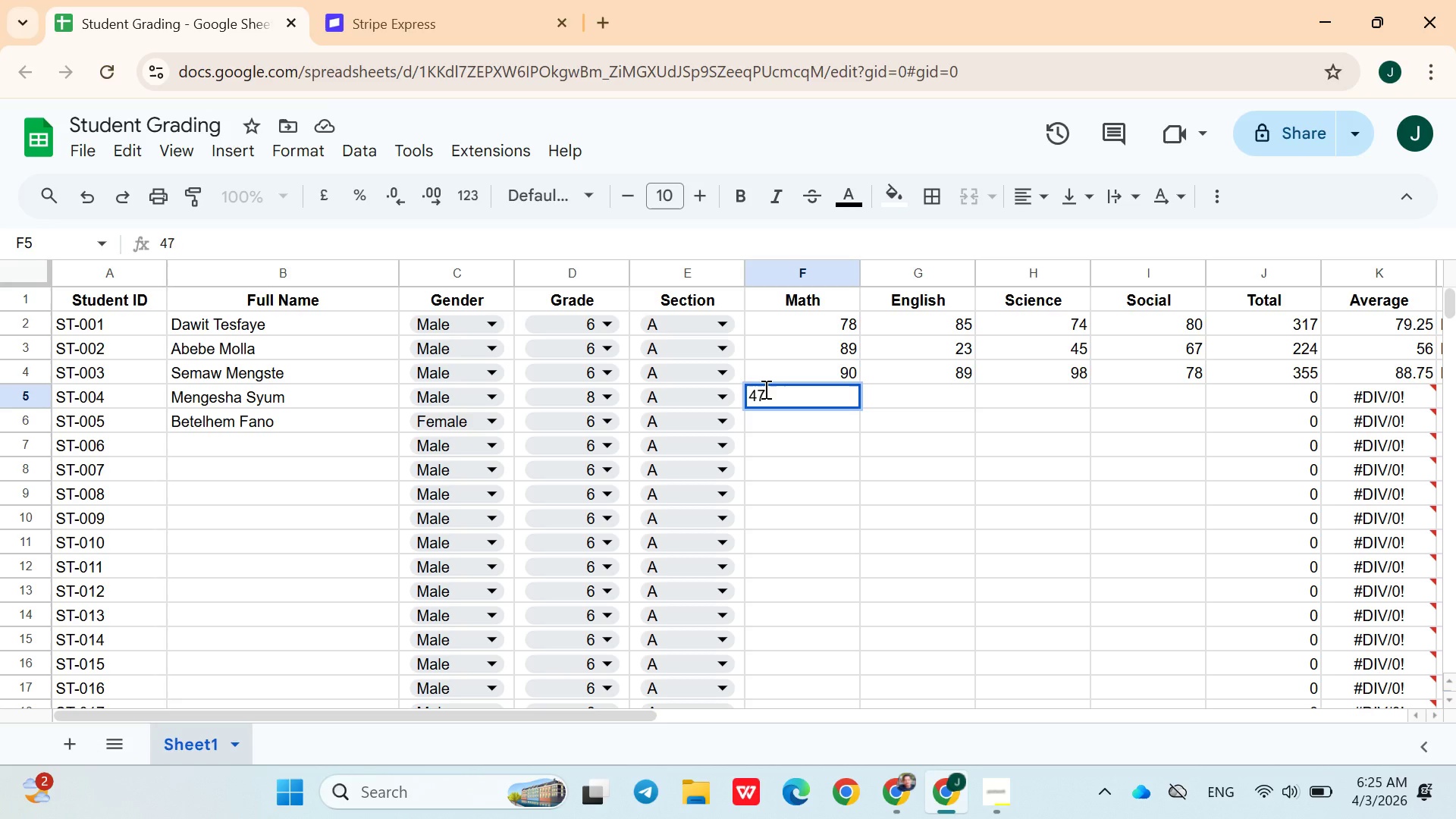 
key(ArrowRight)
 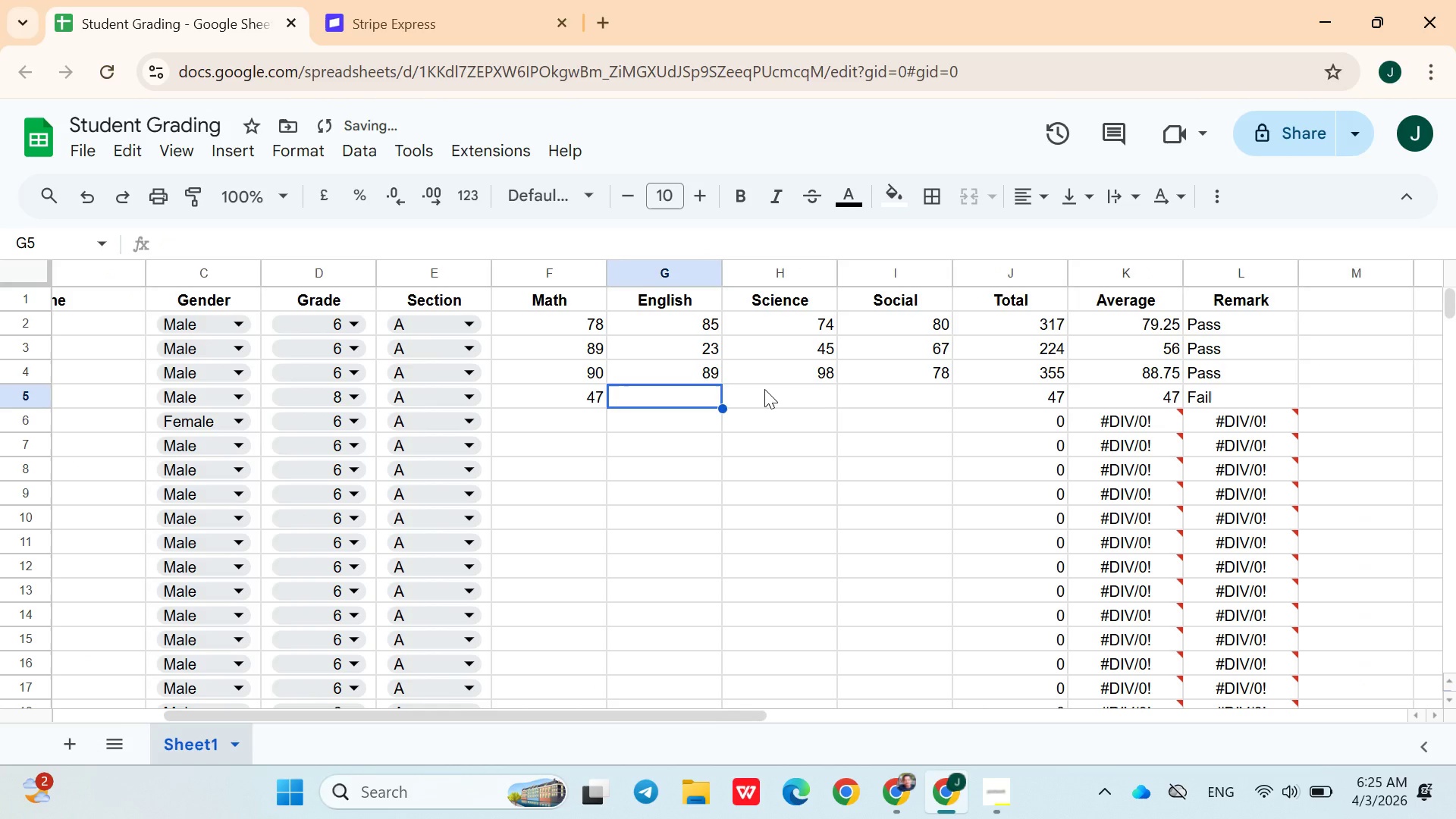 
type(65)
 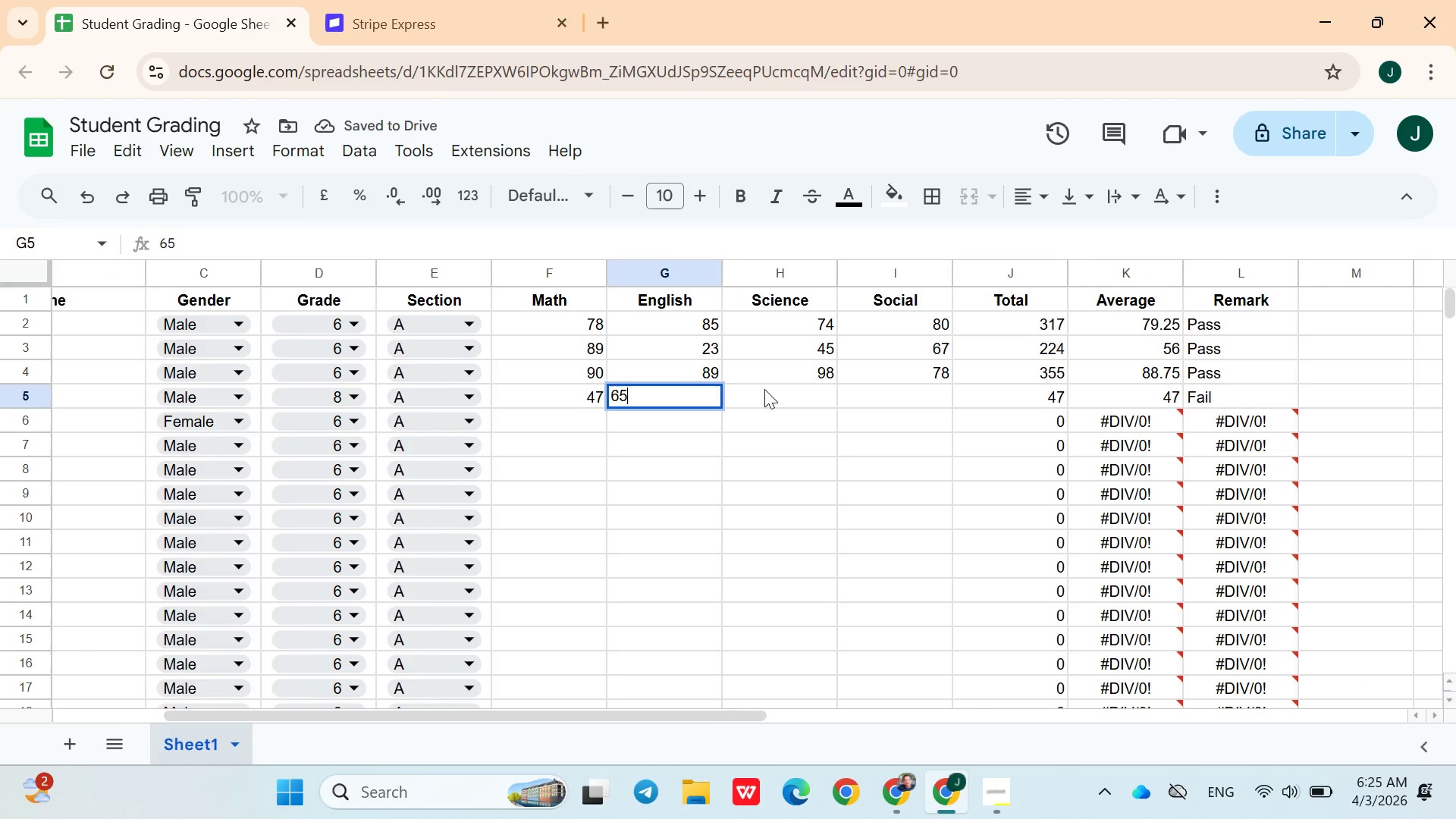 
key(ArrowRight)
 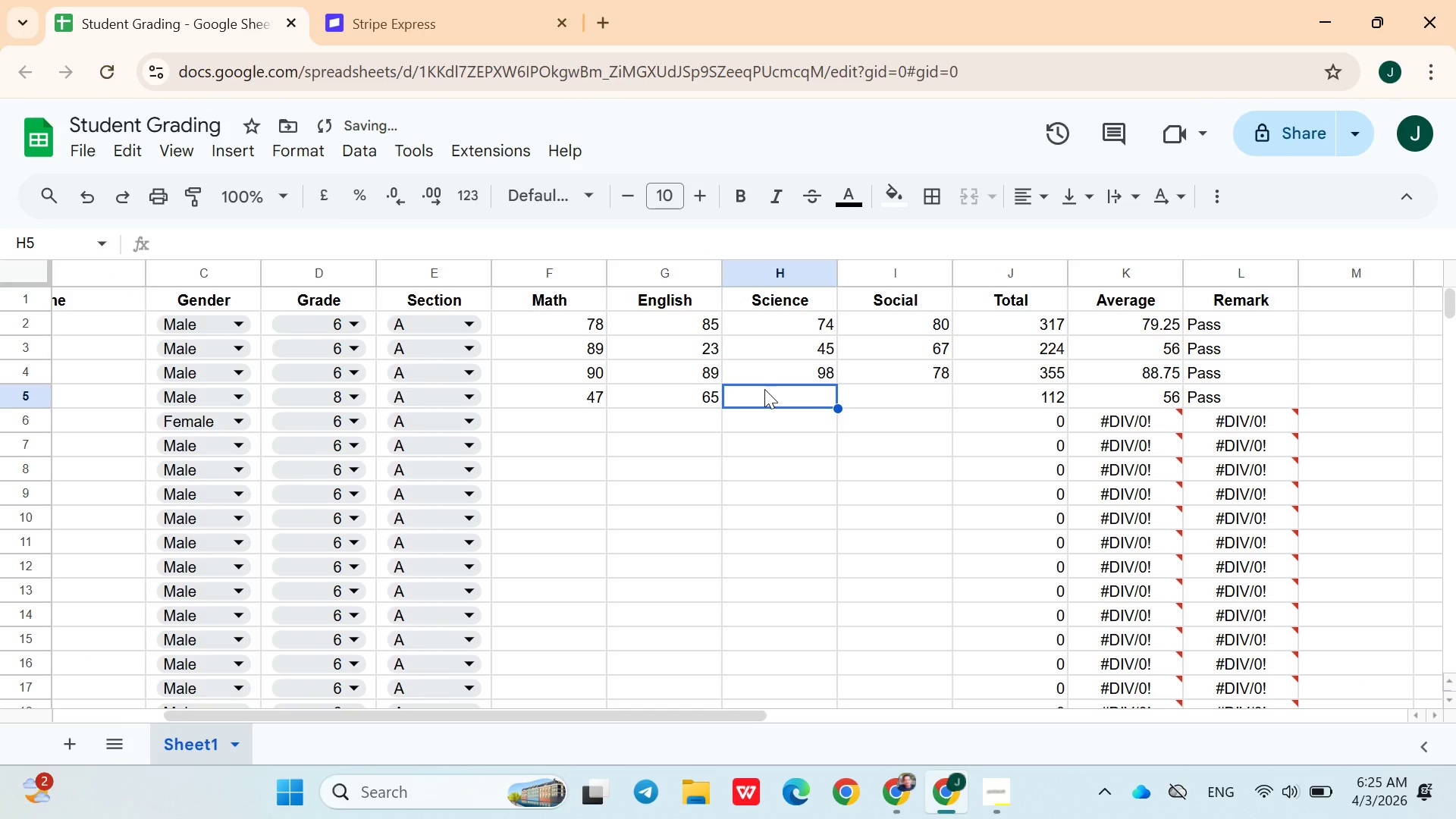 
type(56)
 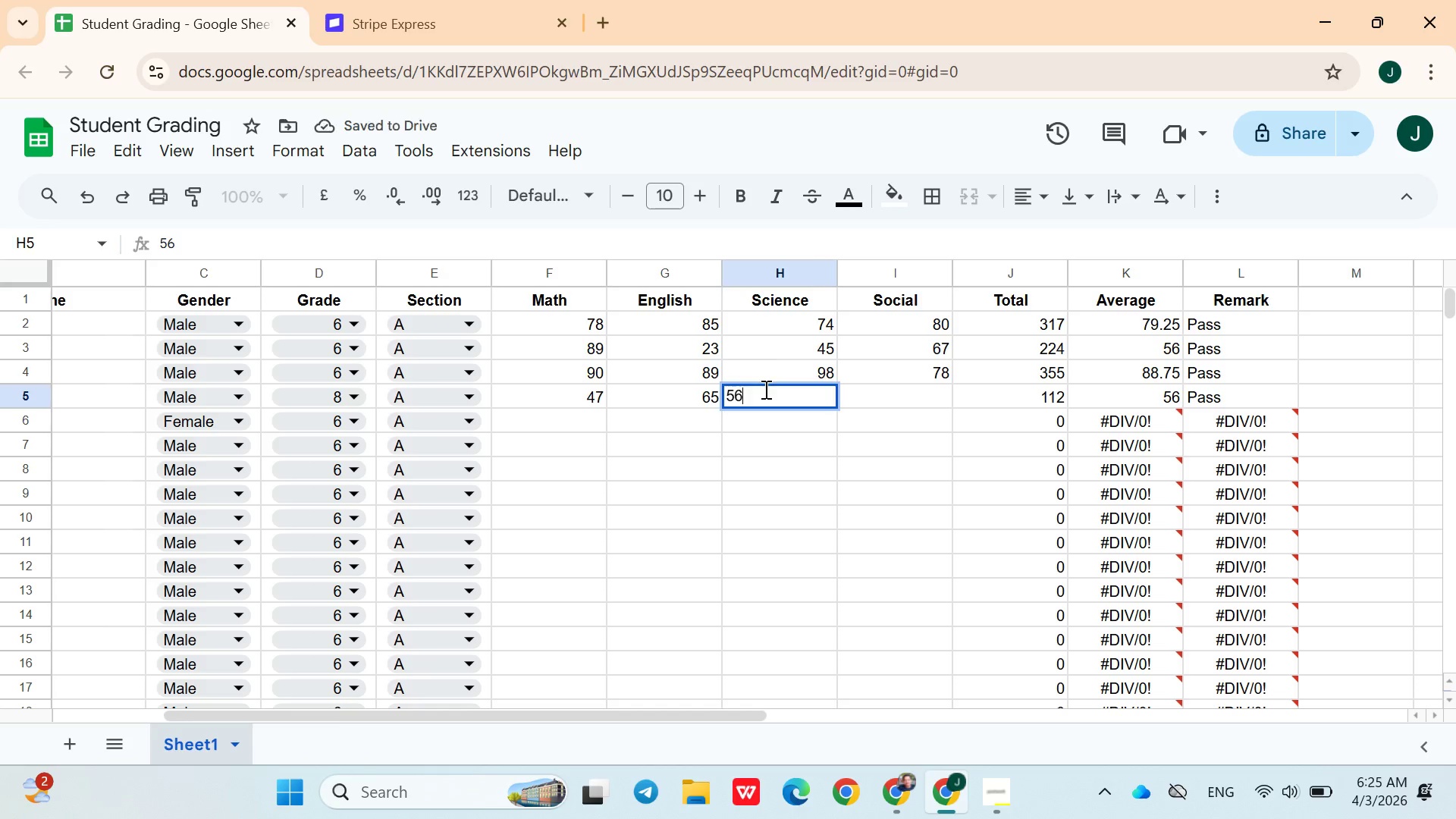 
key(ArrowRight)
 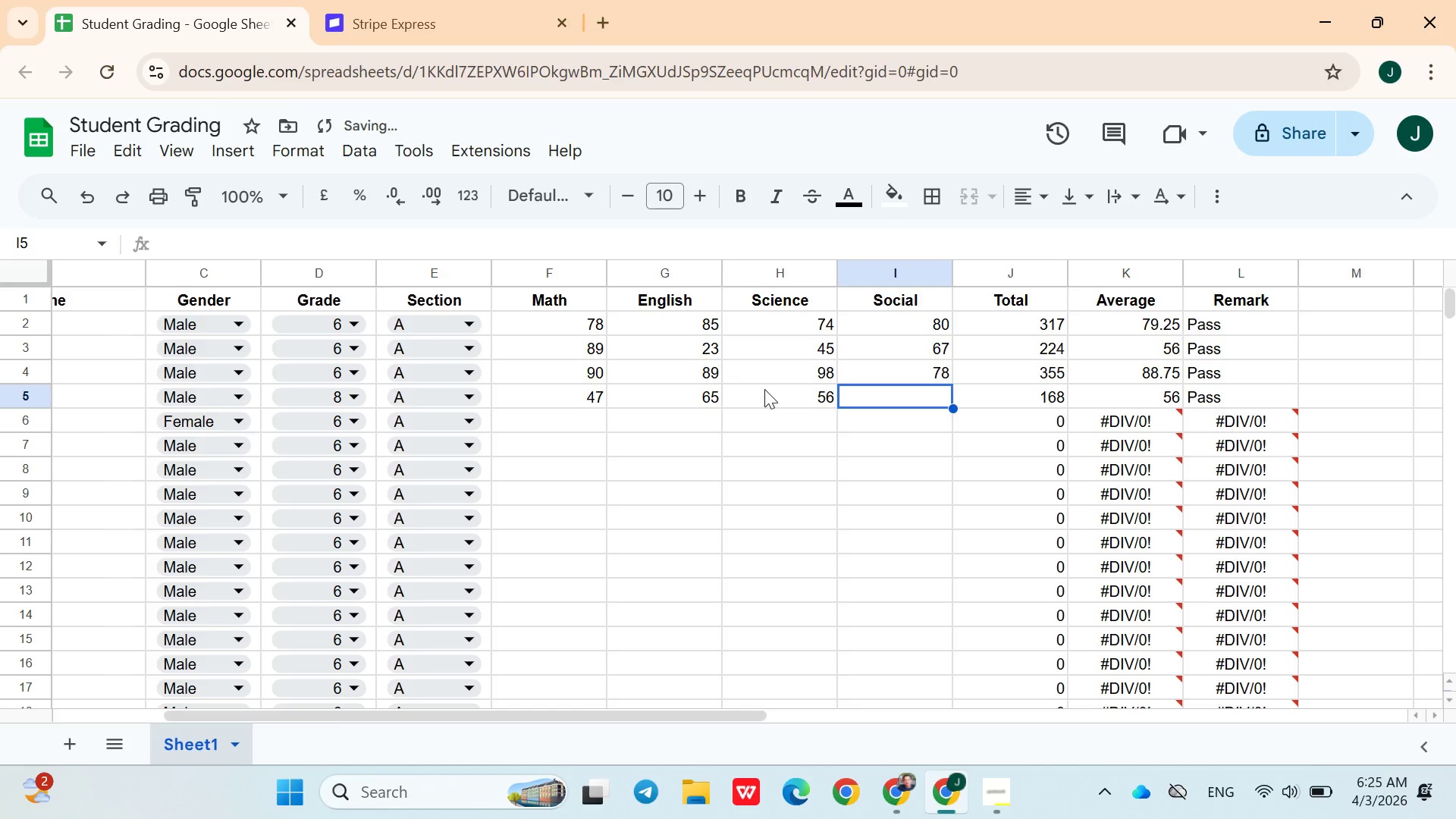 
type(54)
 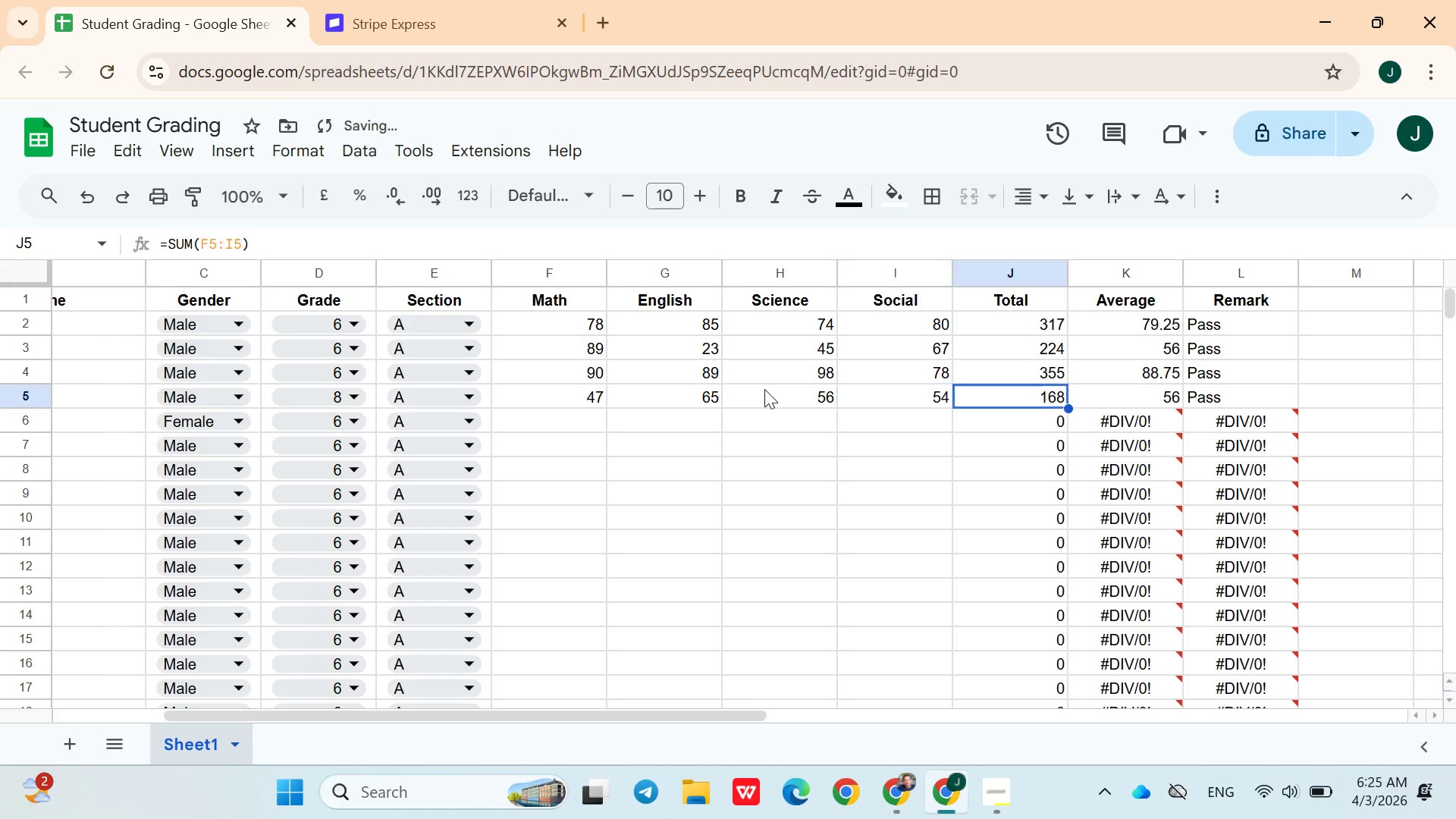 
key(ArrowRight)
 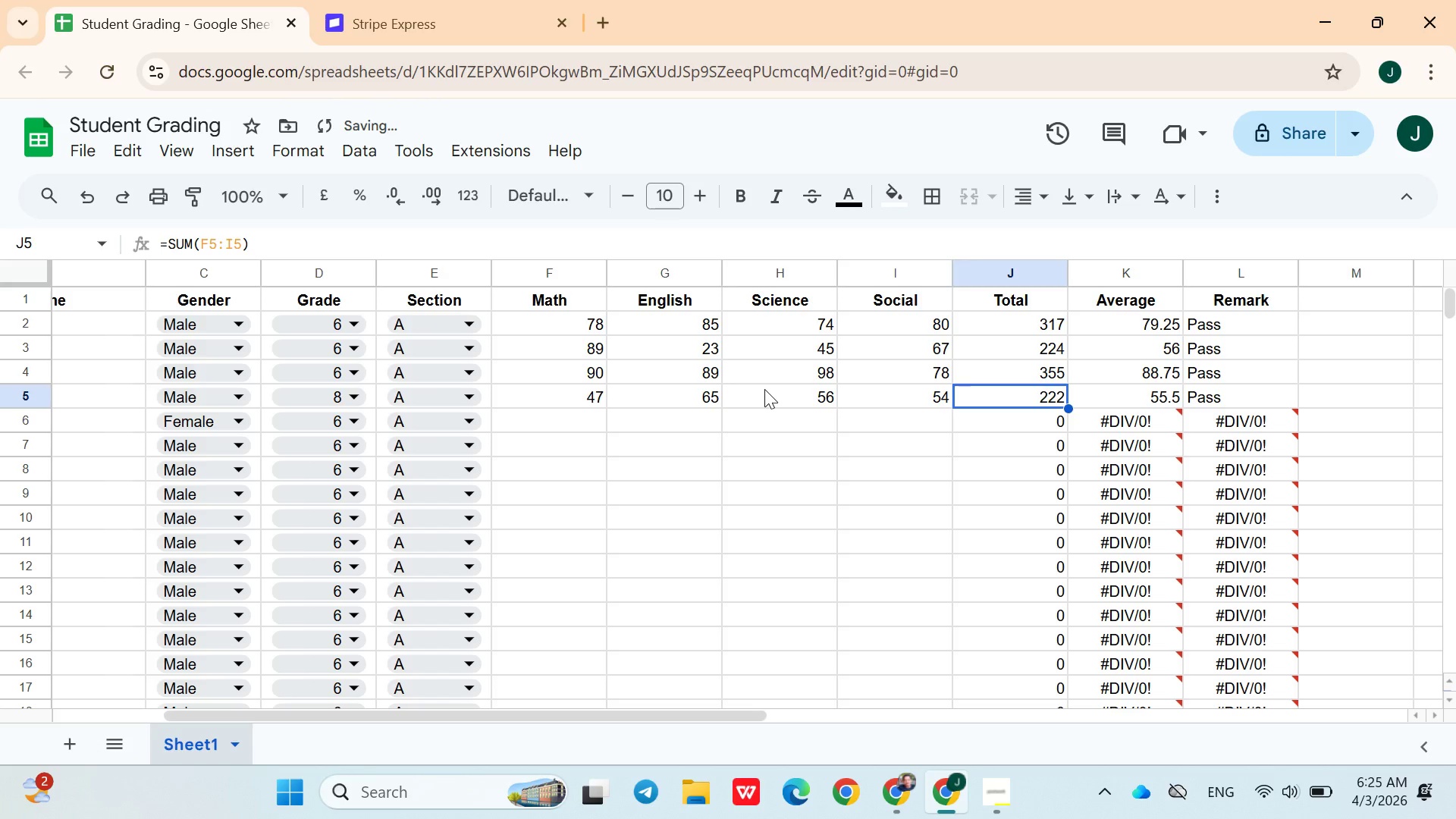 
key(ArrowDown)
 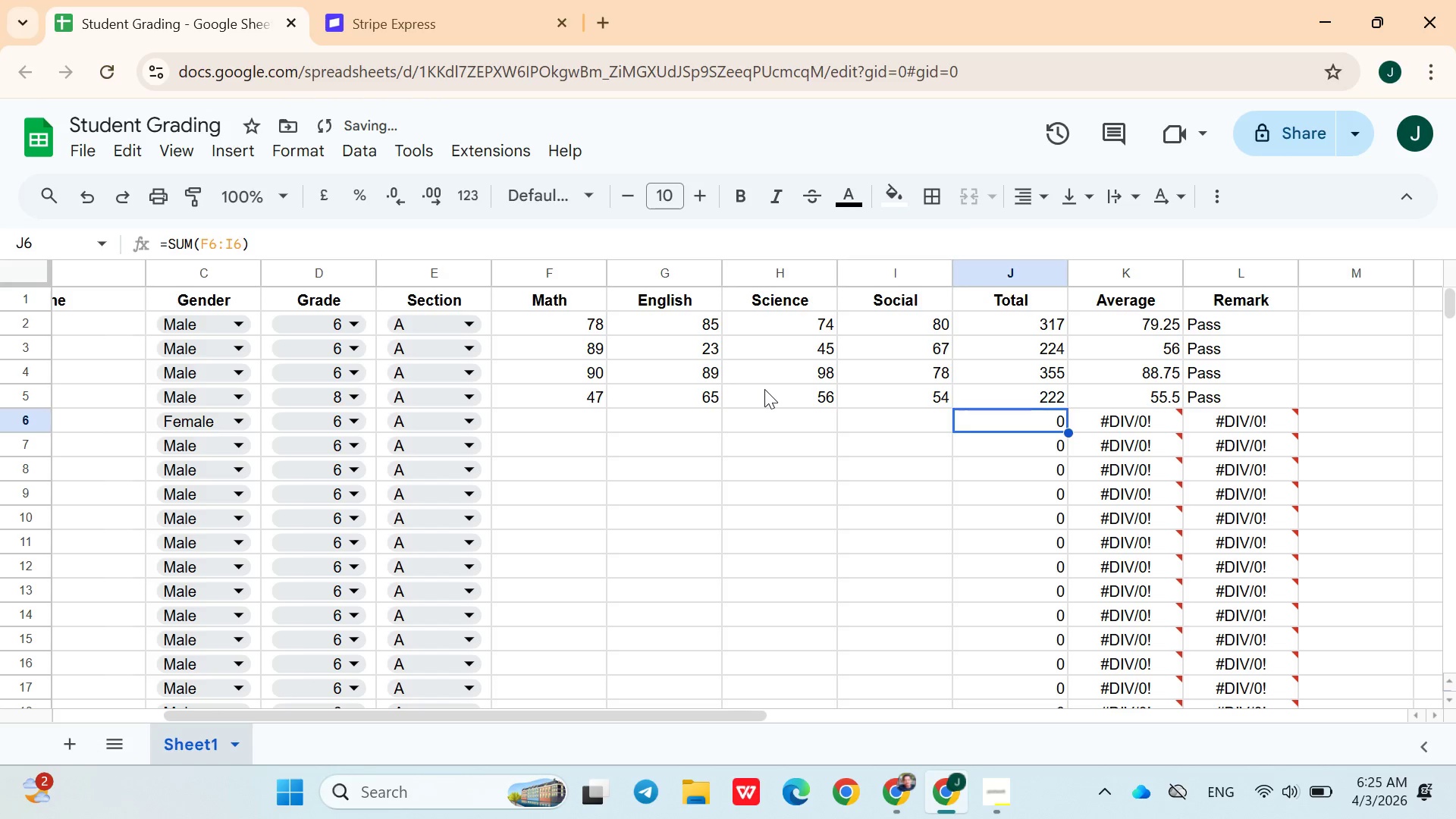 
hold_key(key=ArrowLeft, duration=0.98)
 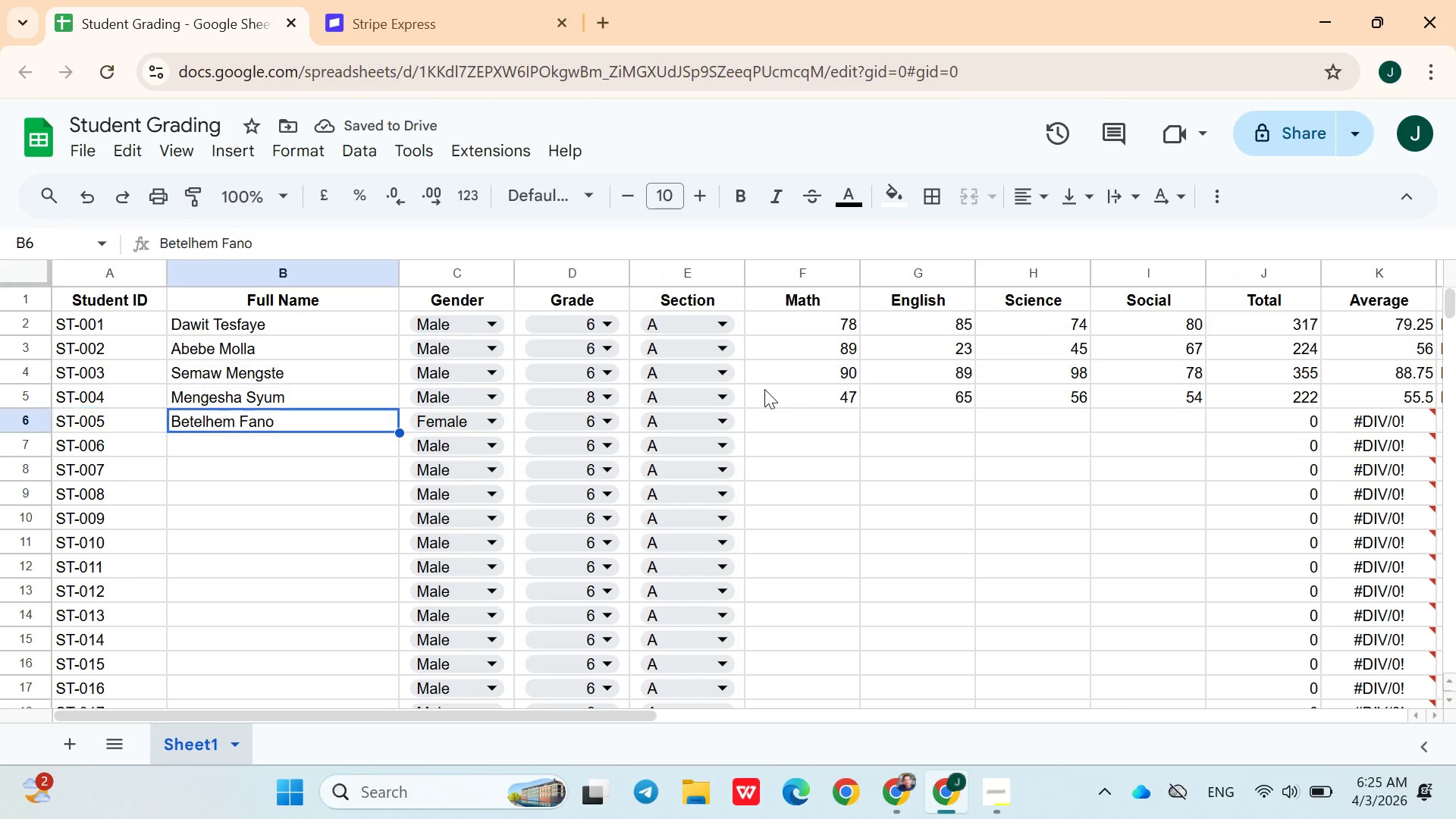 
key(ArrowRight)
 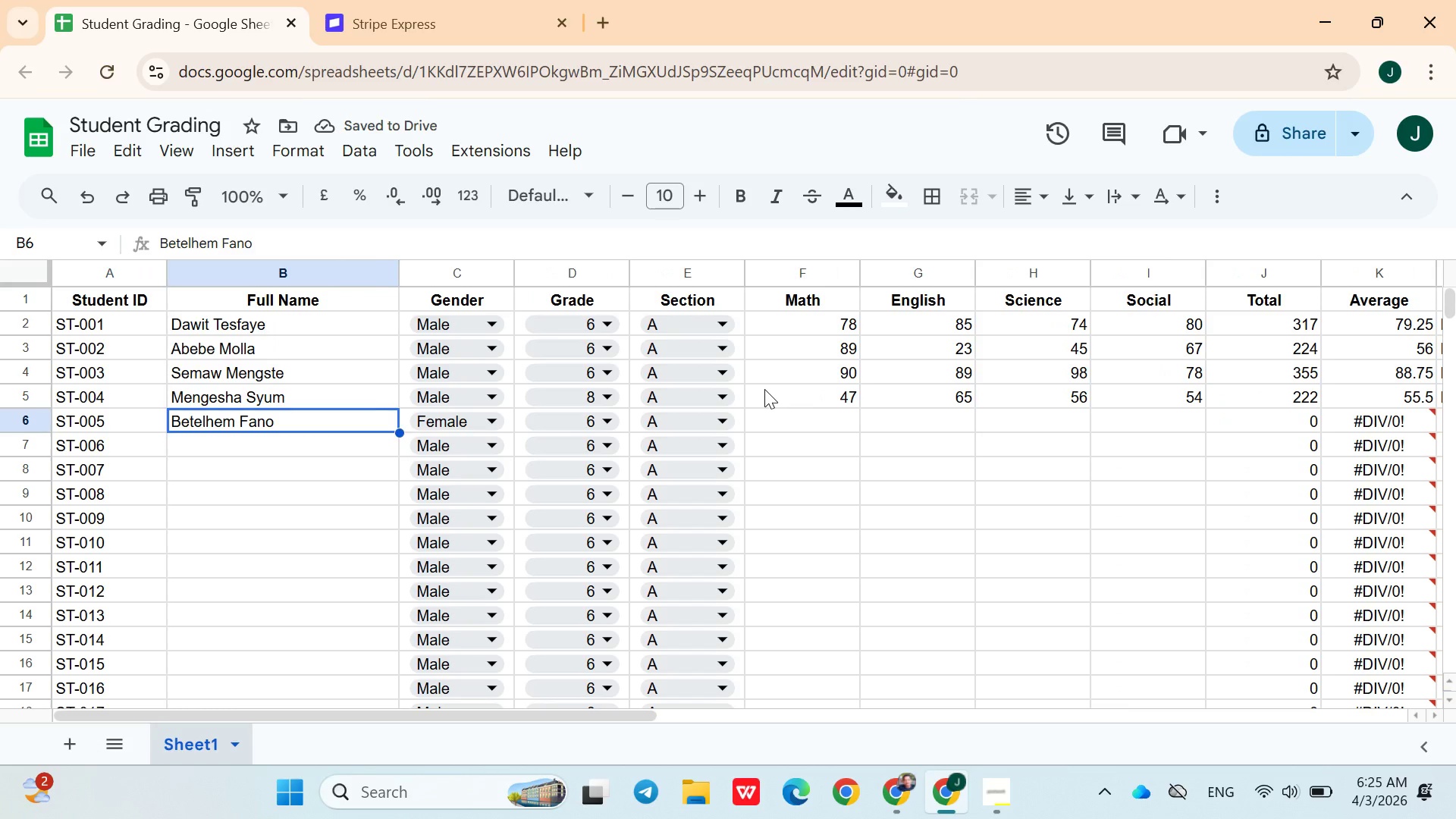 
key(ArrowRight)
 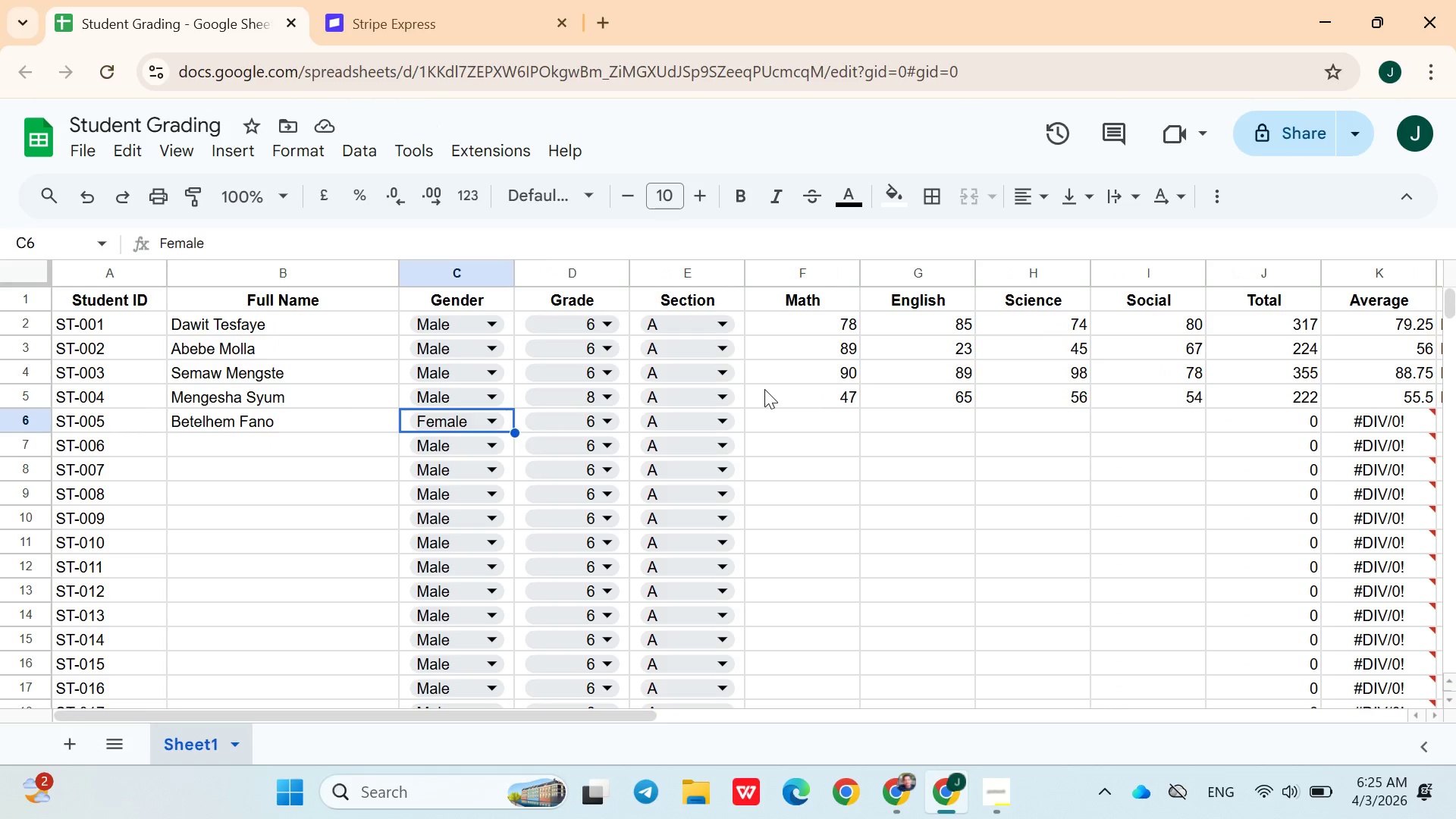 
key(ArrowRight)
 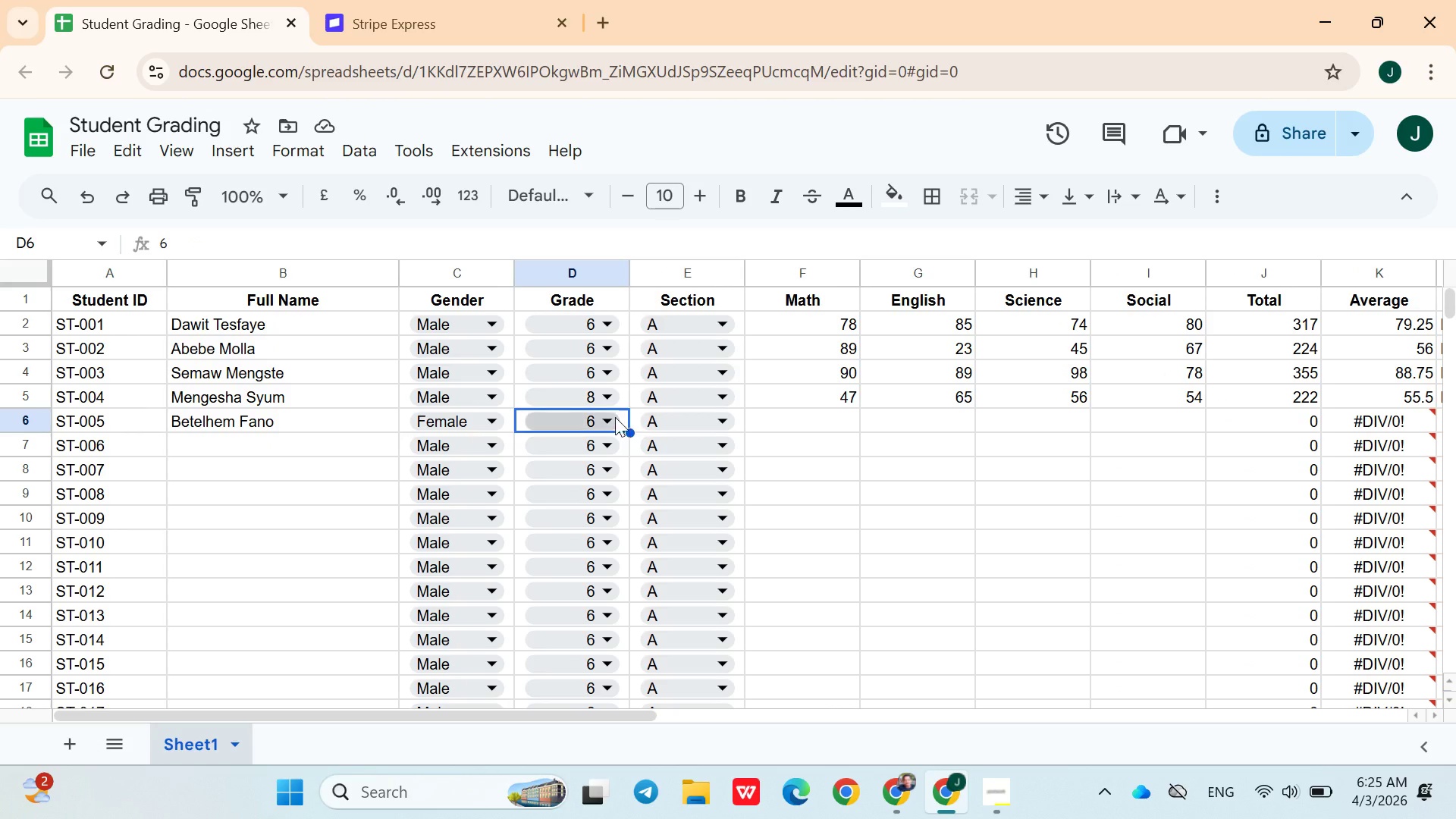 
left_click([610, 414])
 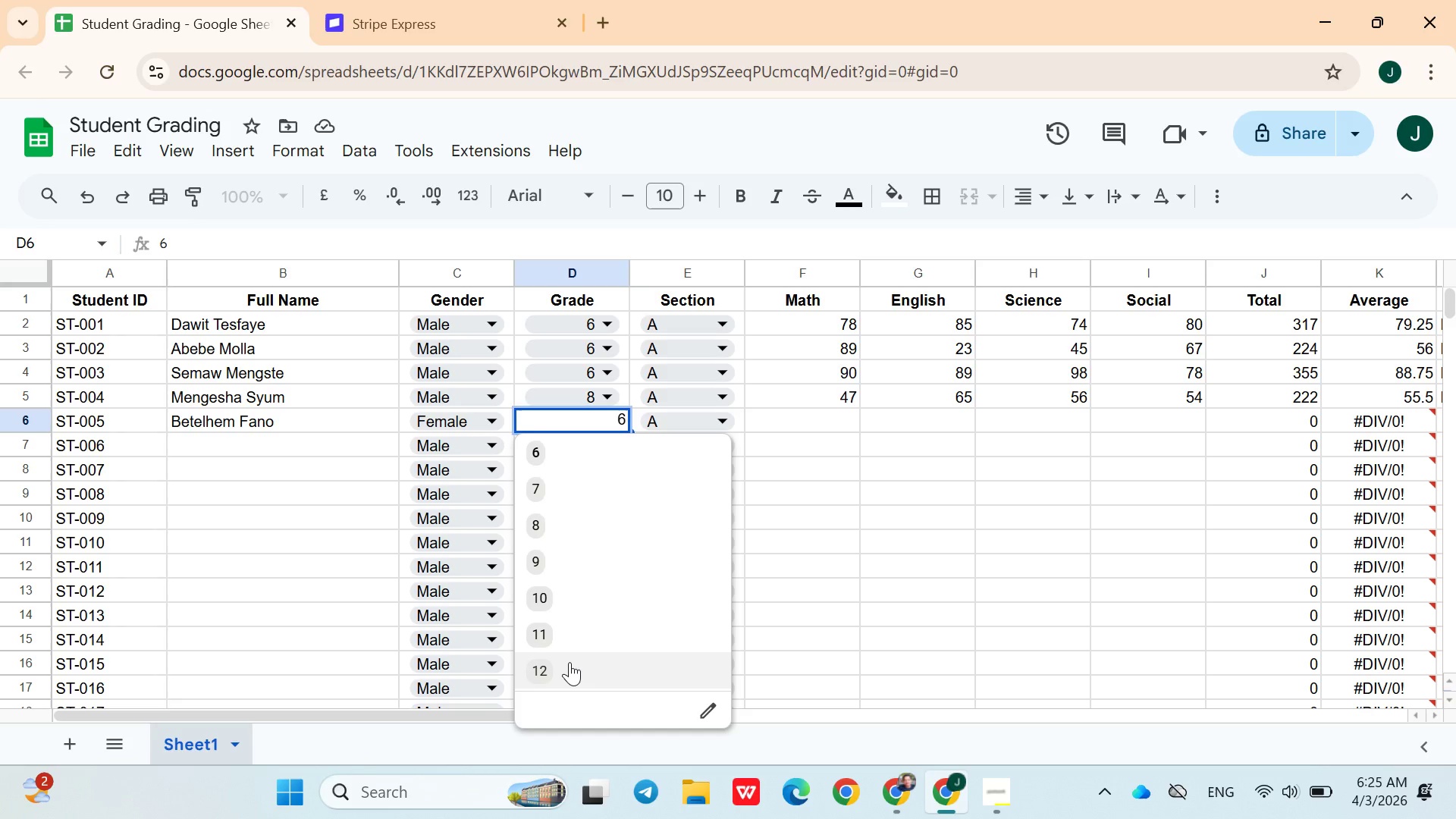 
left_click([570, 662])
 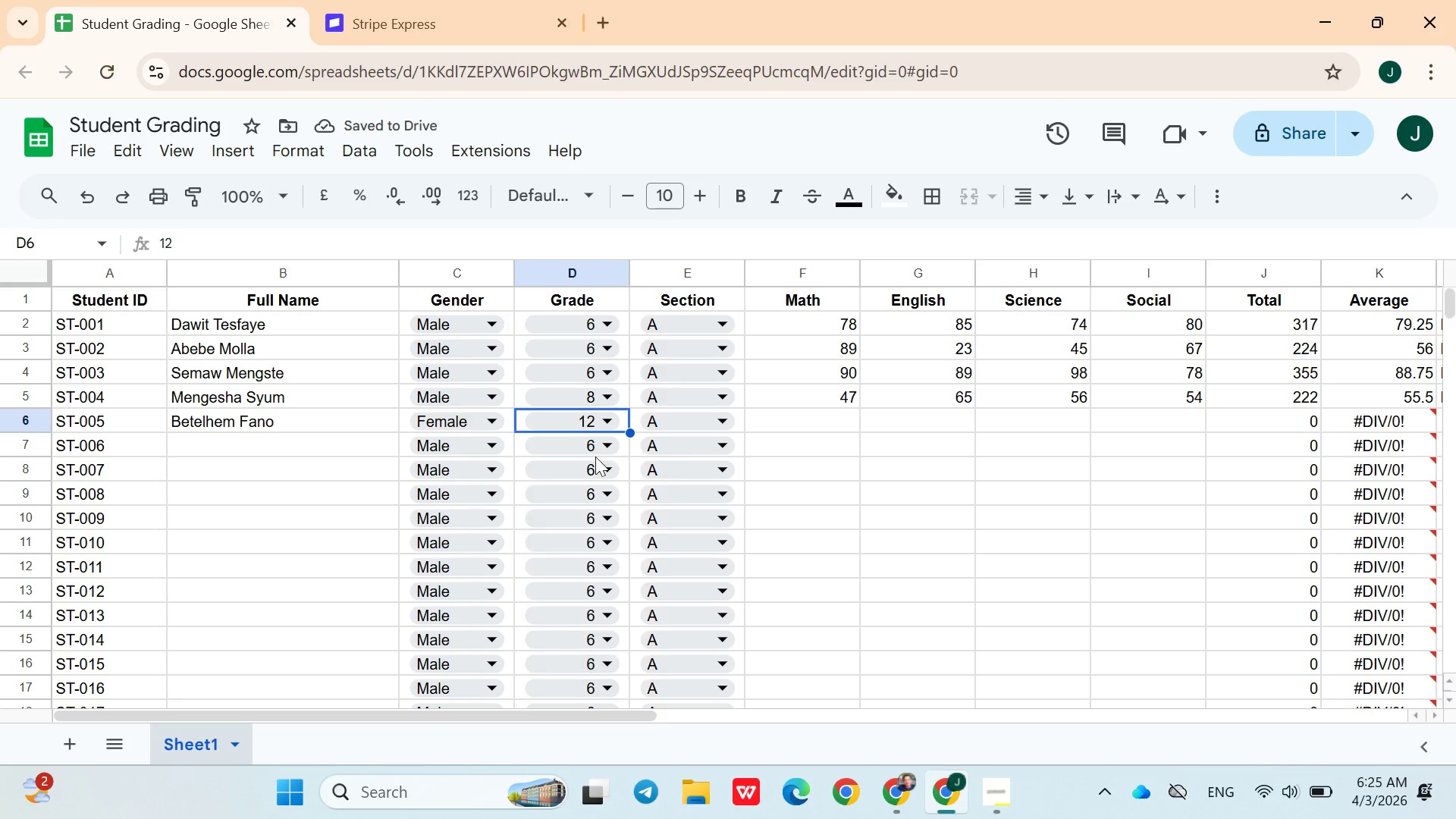 
wait(5.16)
 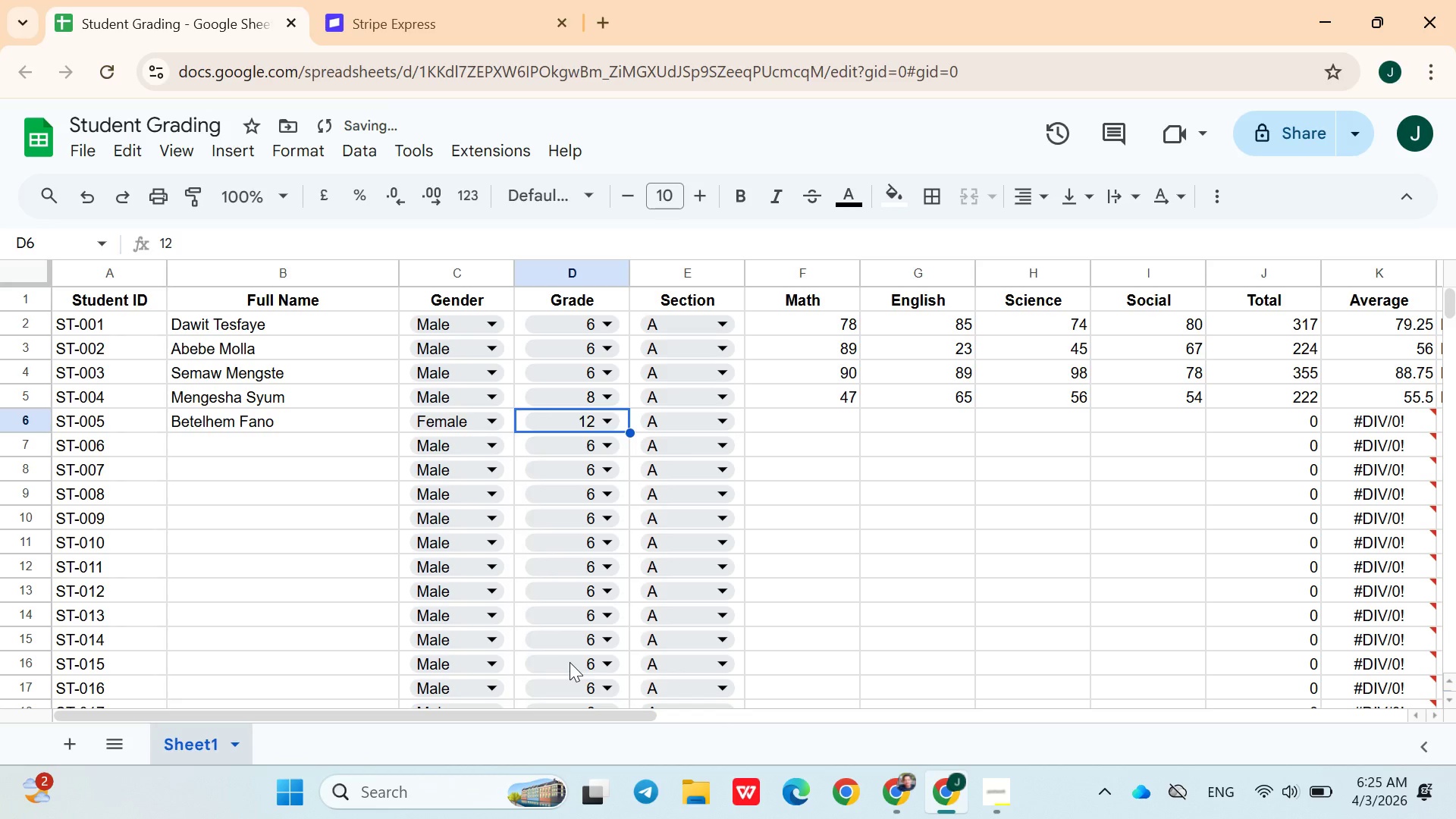 
left_click([677, 418])
 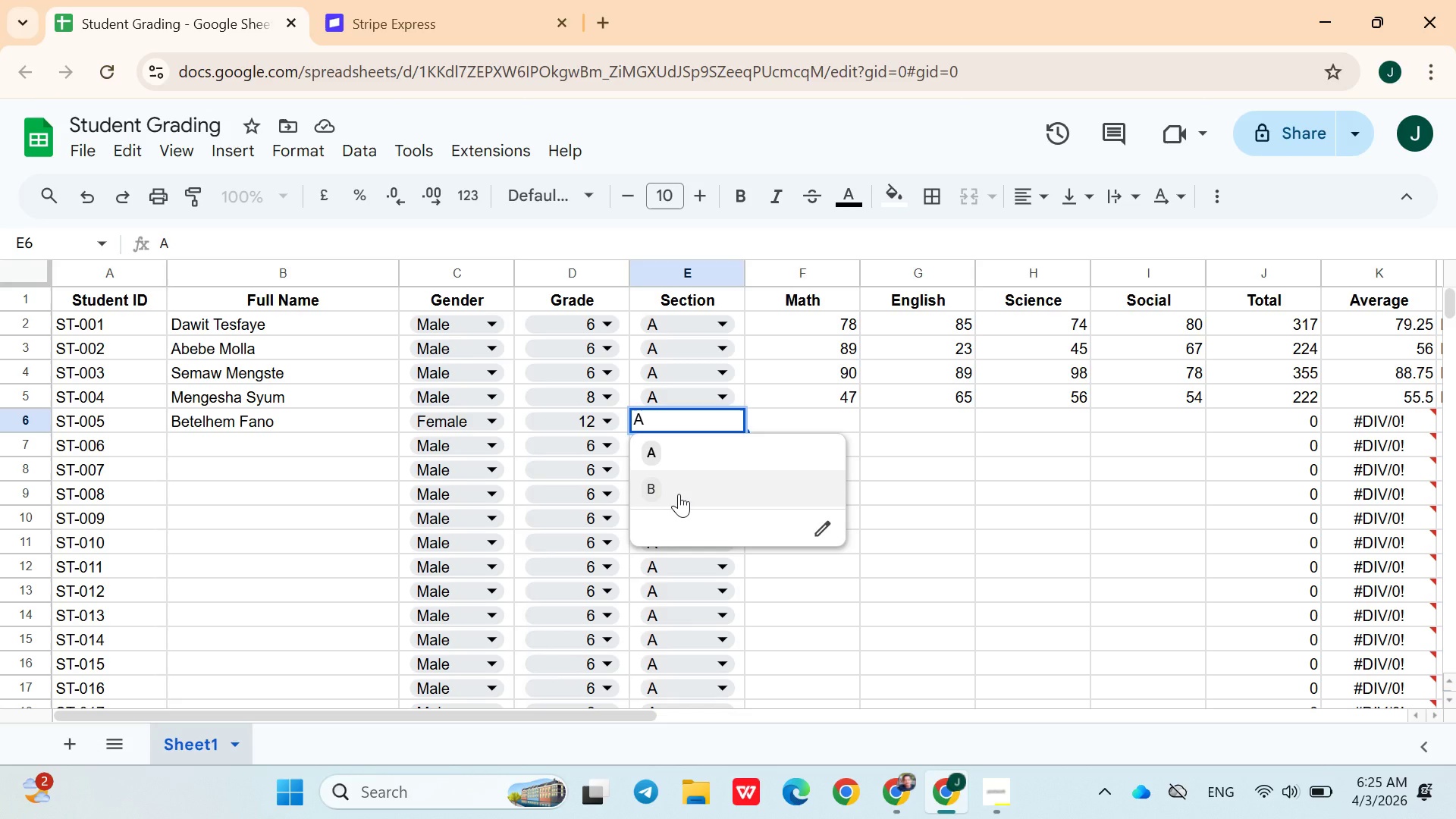 
left_click([679, 494])
 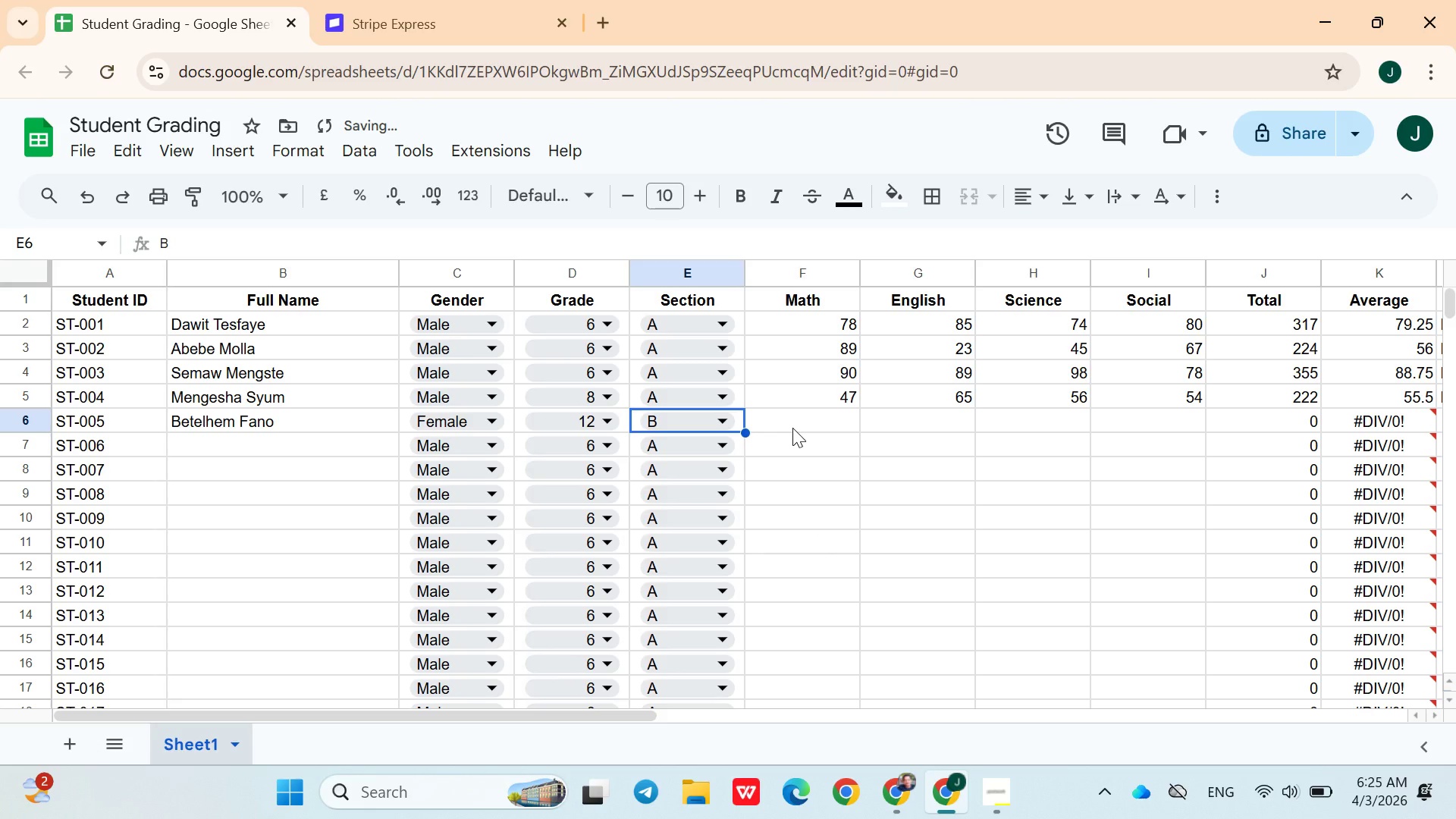 
key(ArrowRight)
 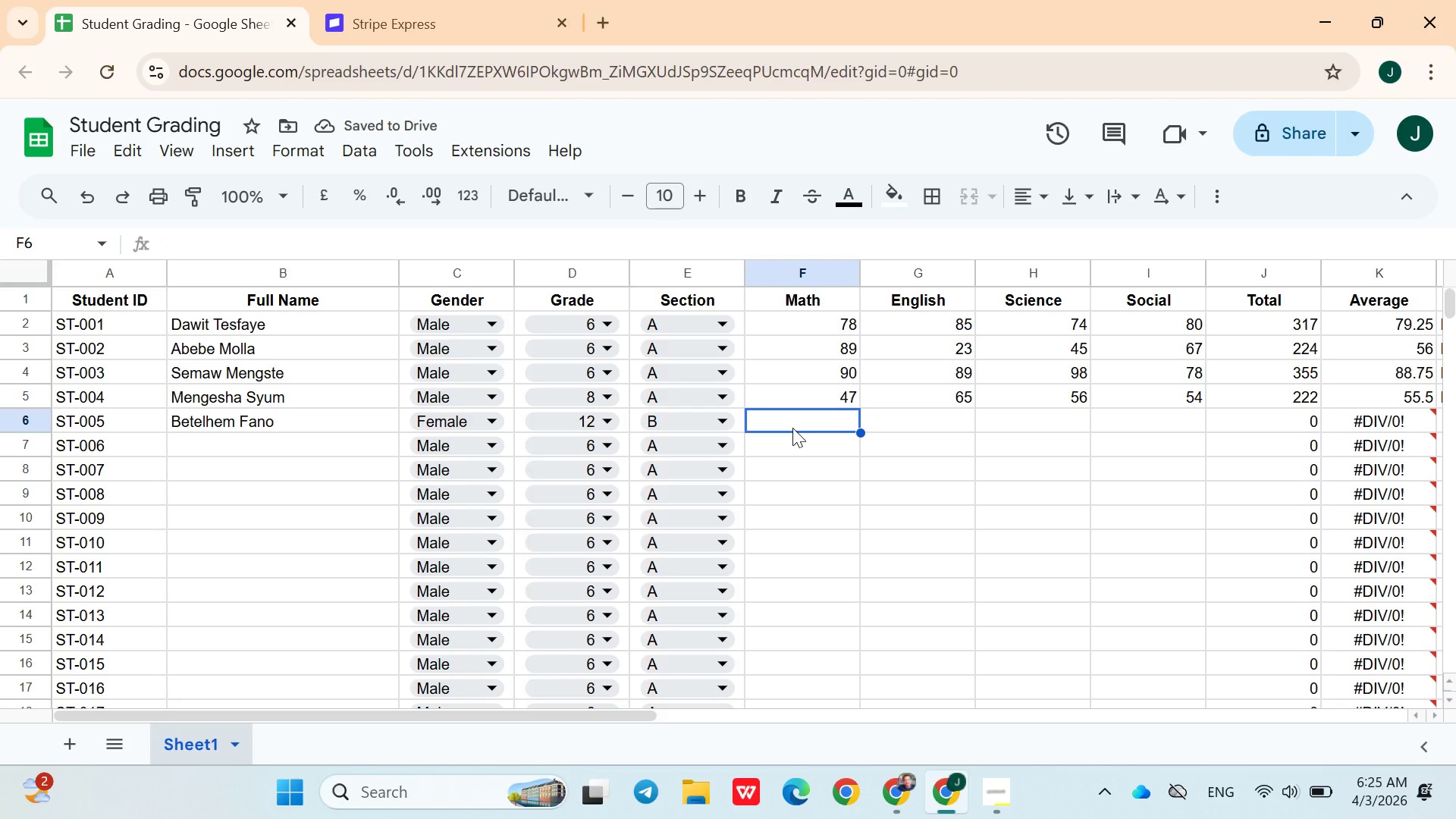 
type(78)
 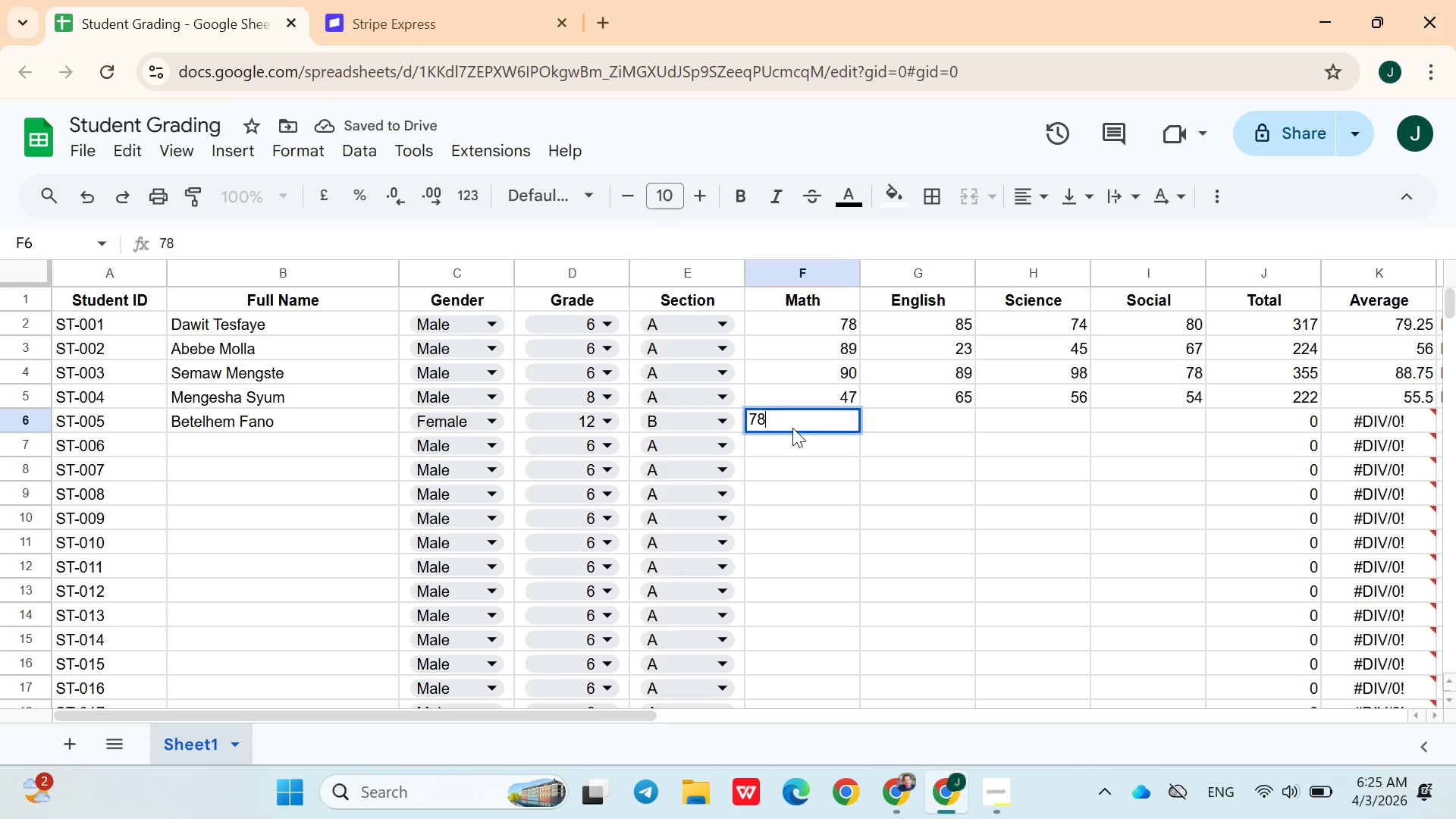 
key(ArrowRight)
 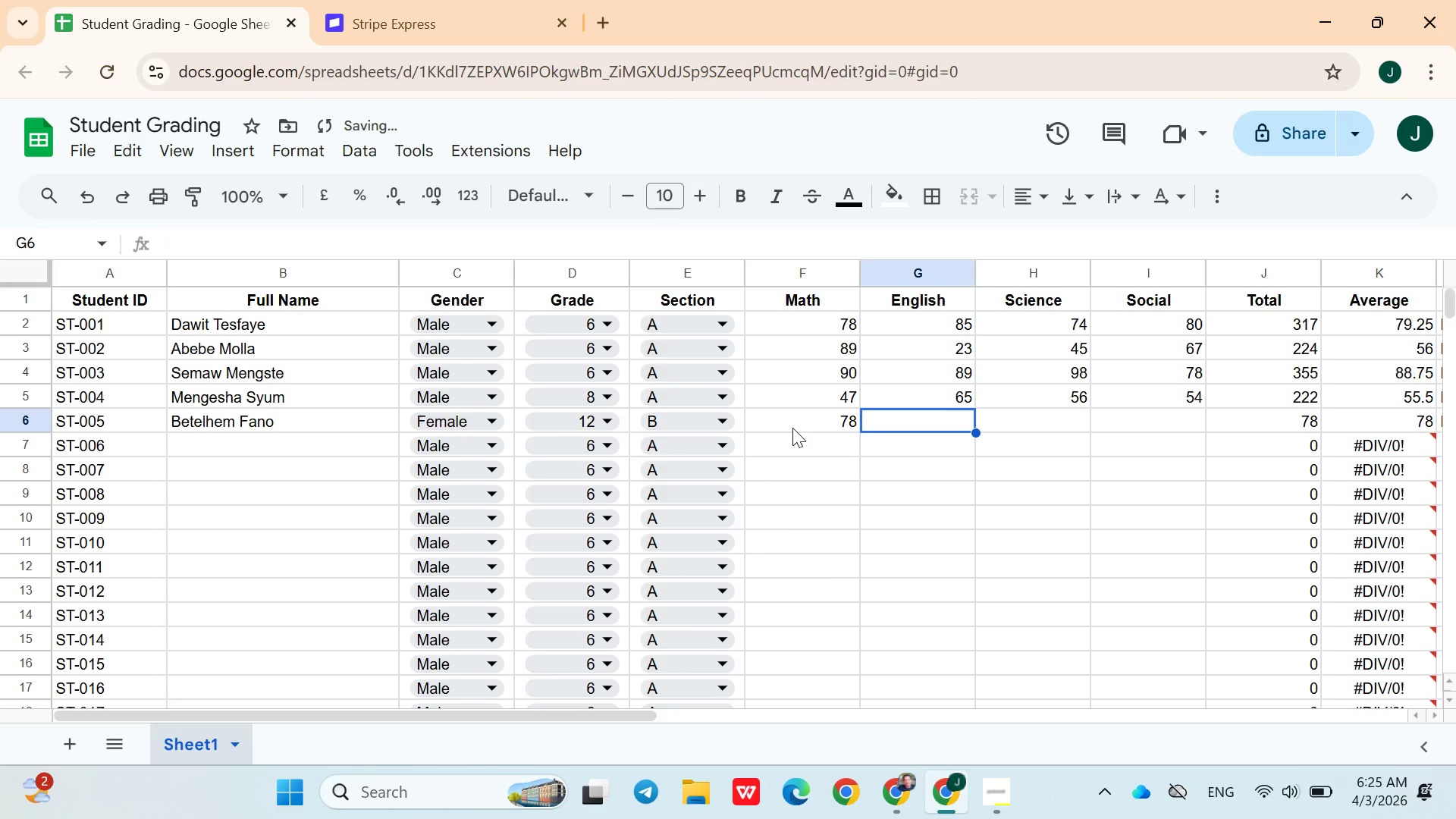 
type(89)
 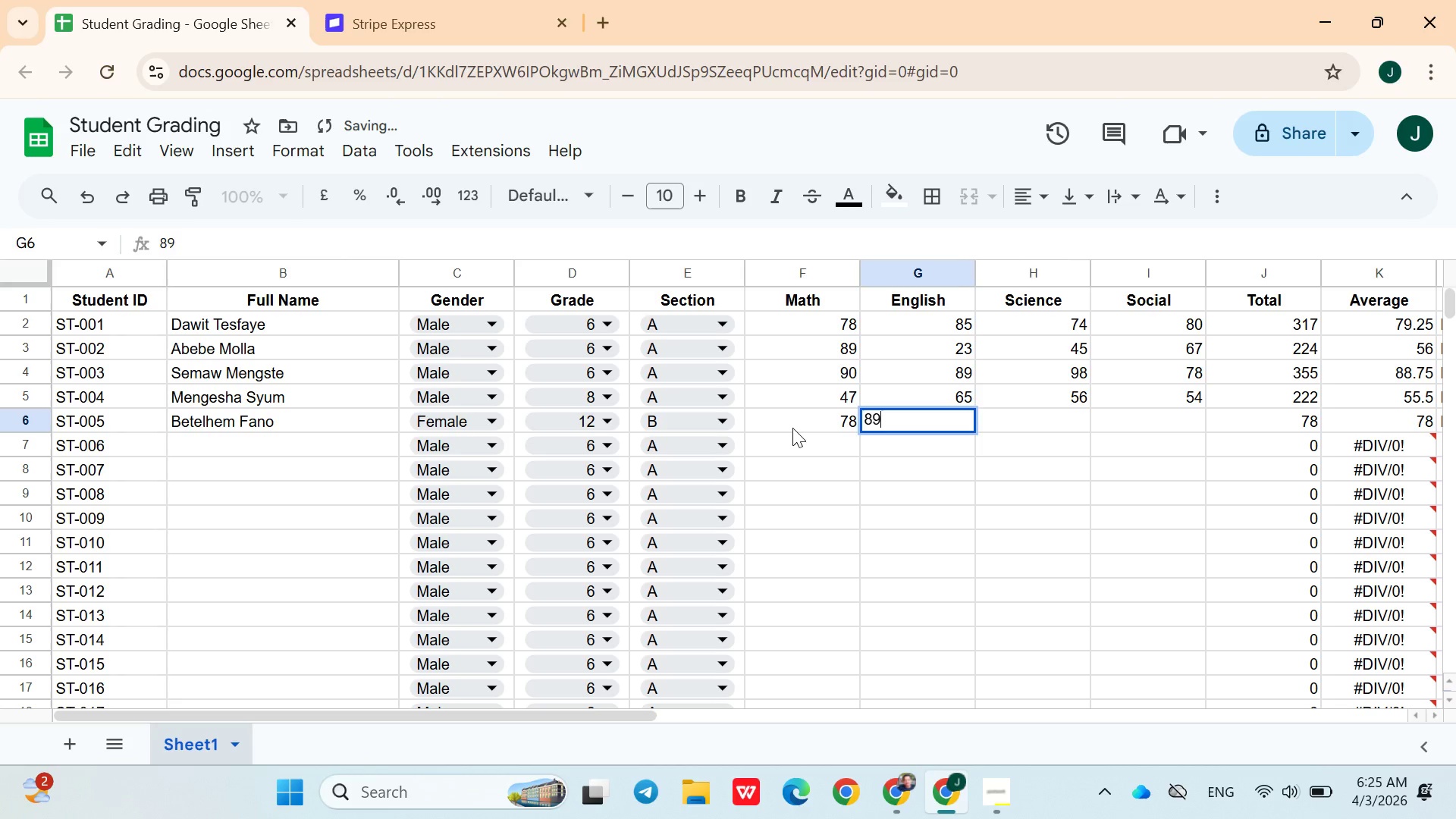 
key(ArrowRight)
 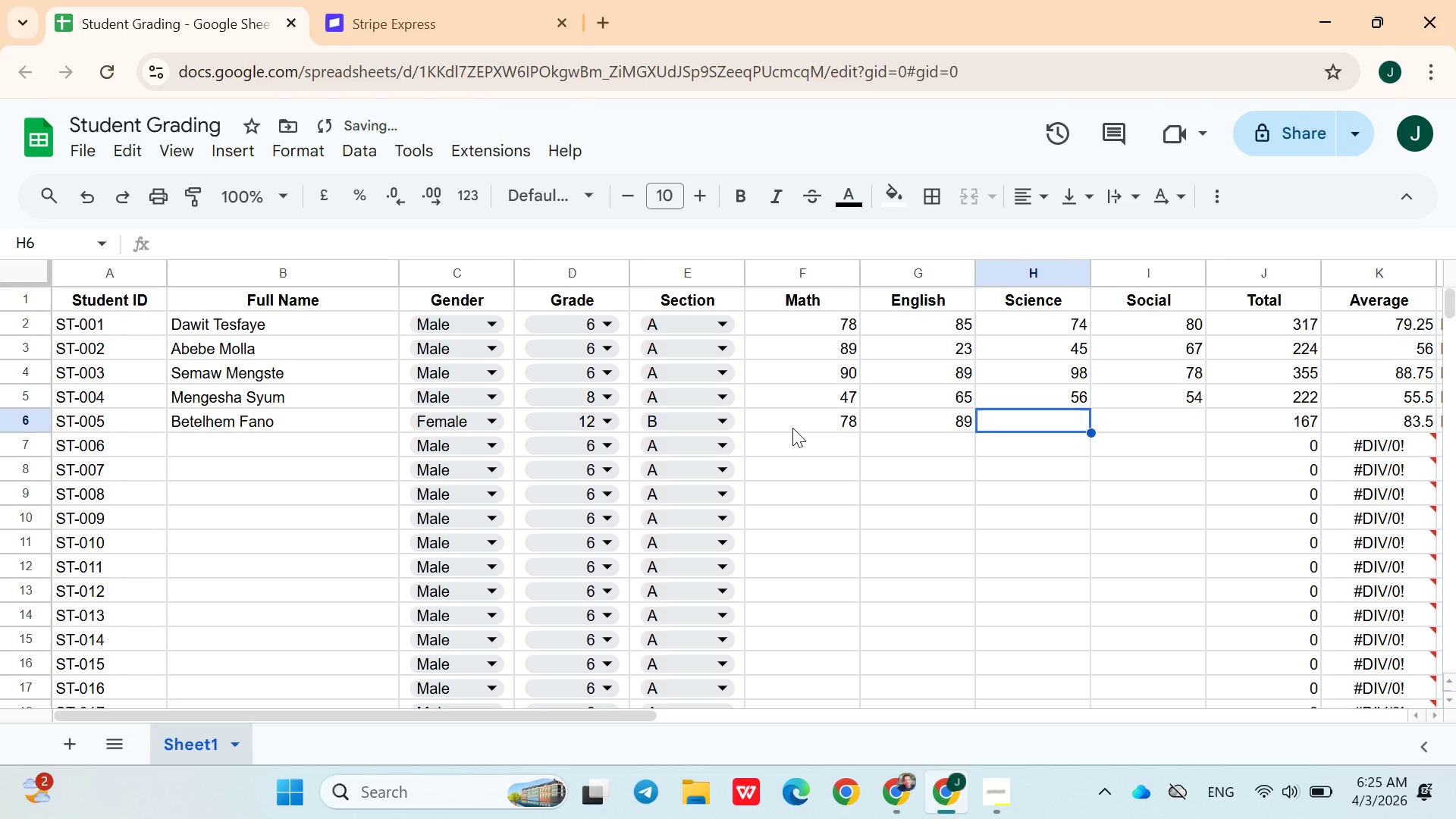 
type(67)
 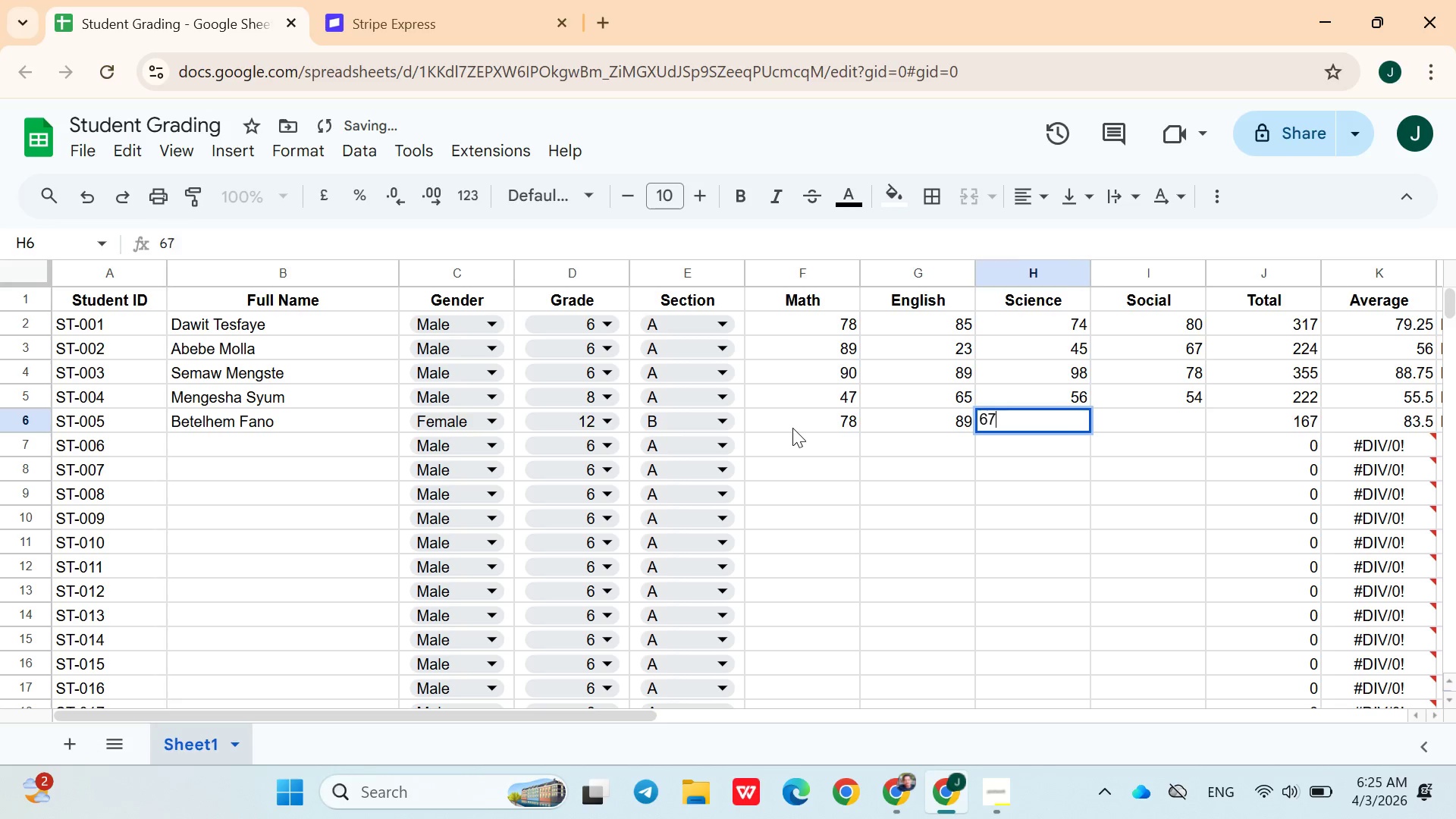 
key(ArrowRight)
 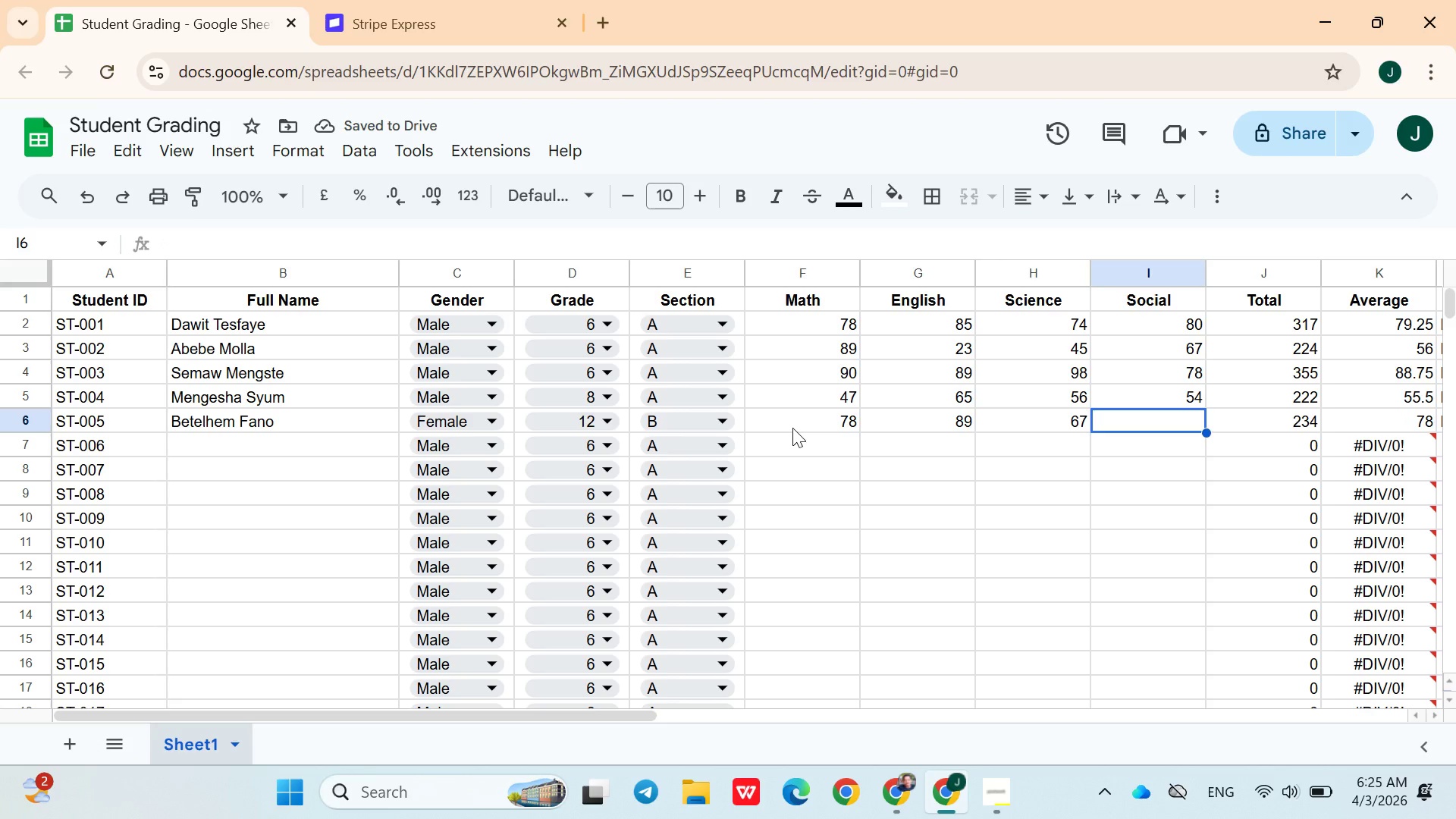 
wait(6.61)
 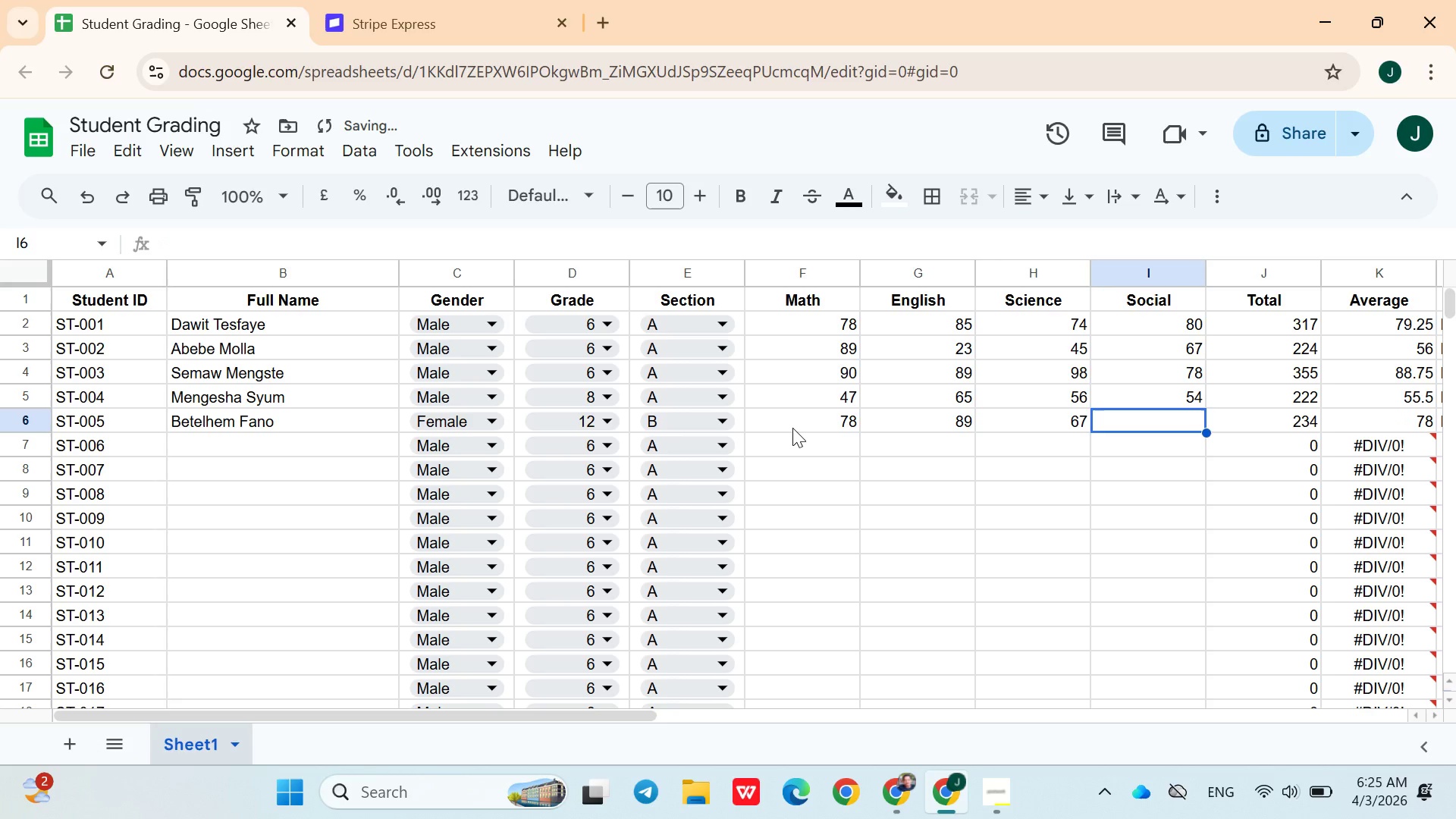 
type(54)
 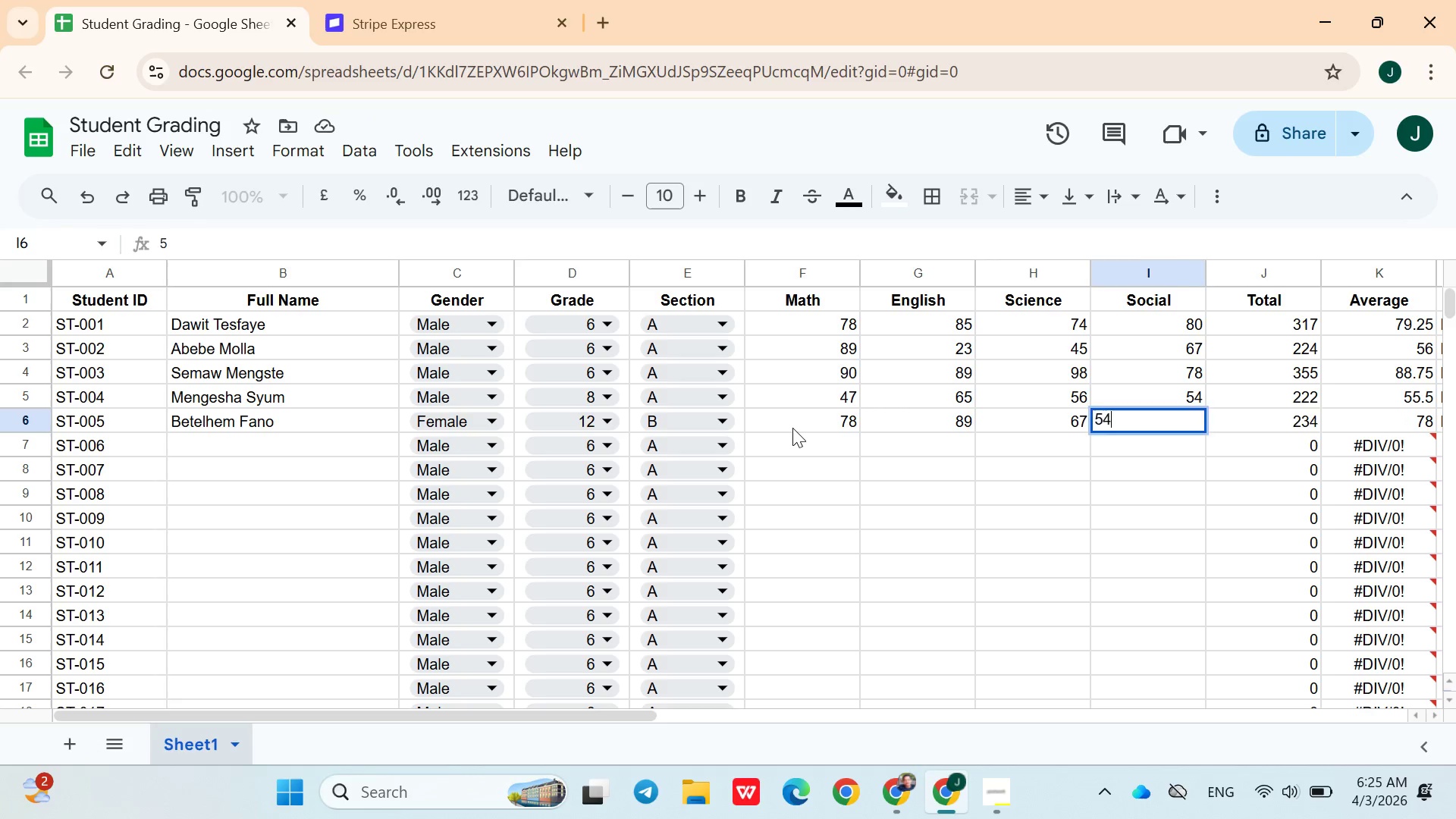 
key(ArrowRight)
 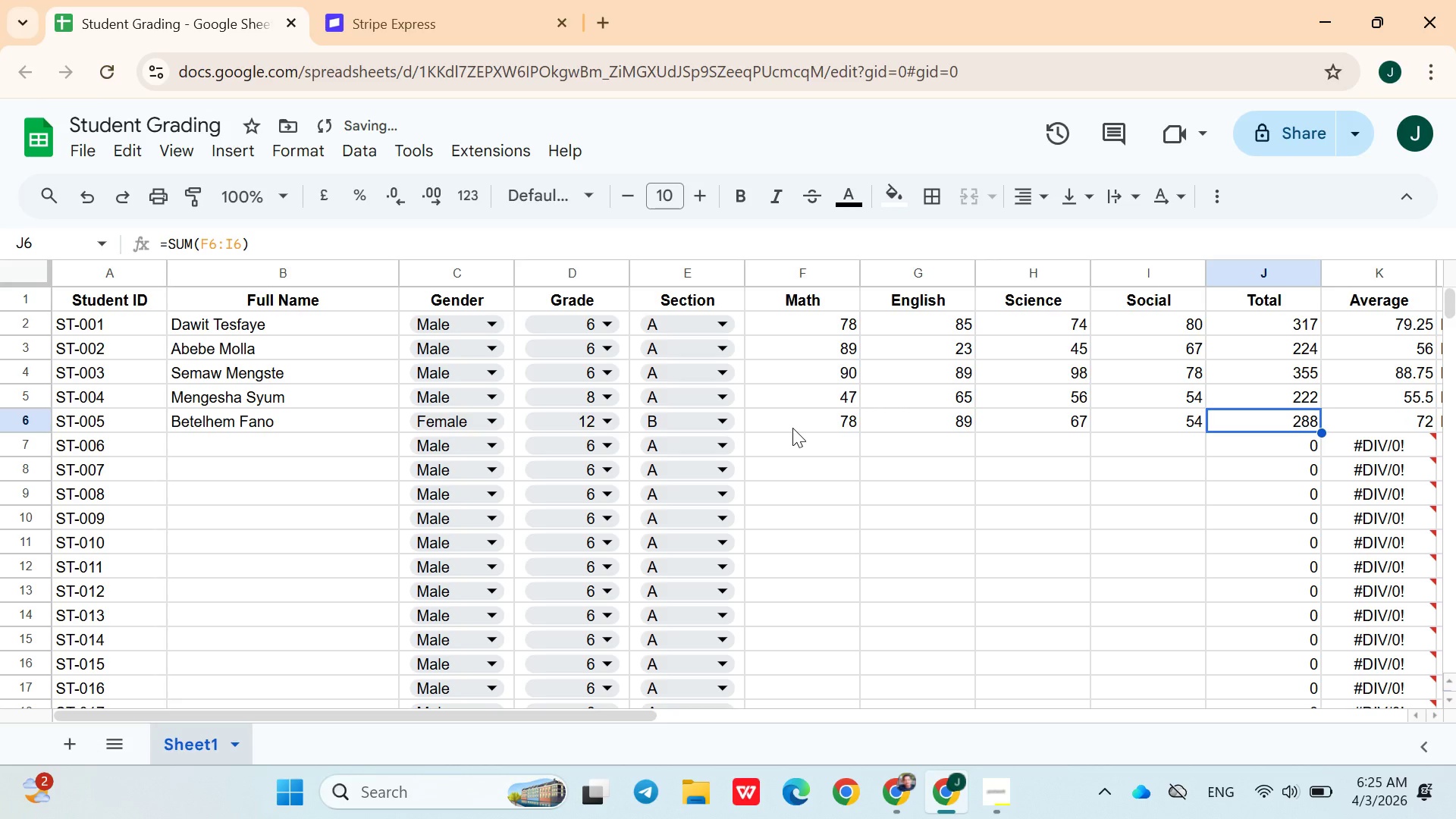 
key(ArrowRight)
 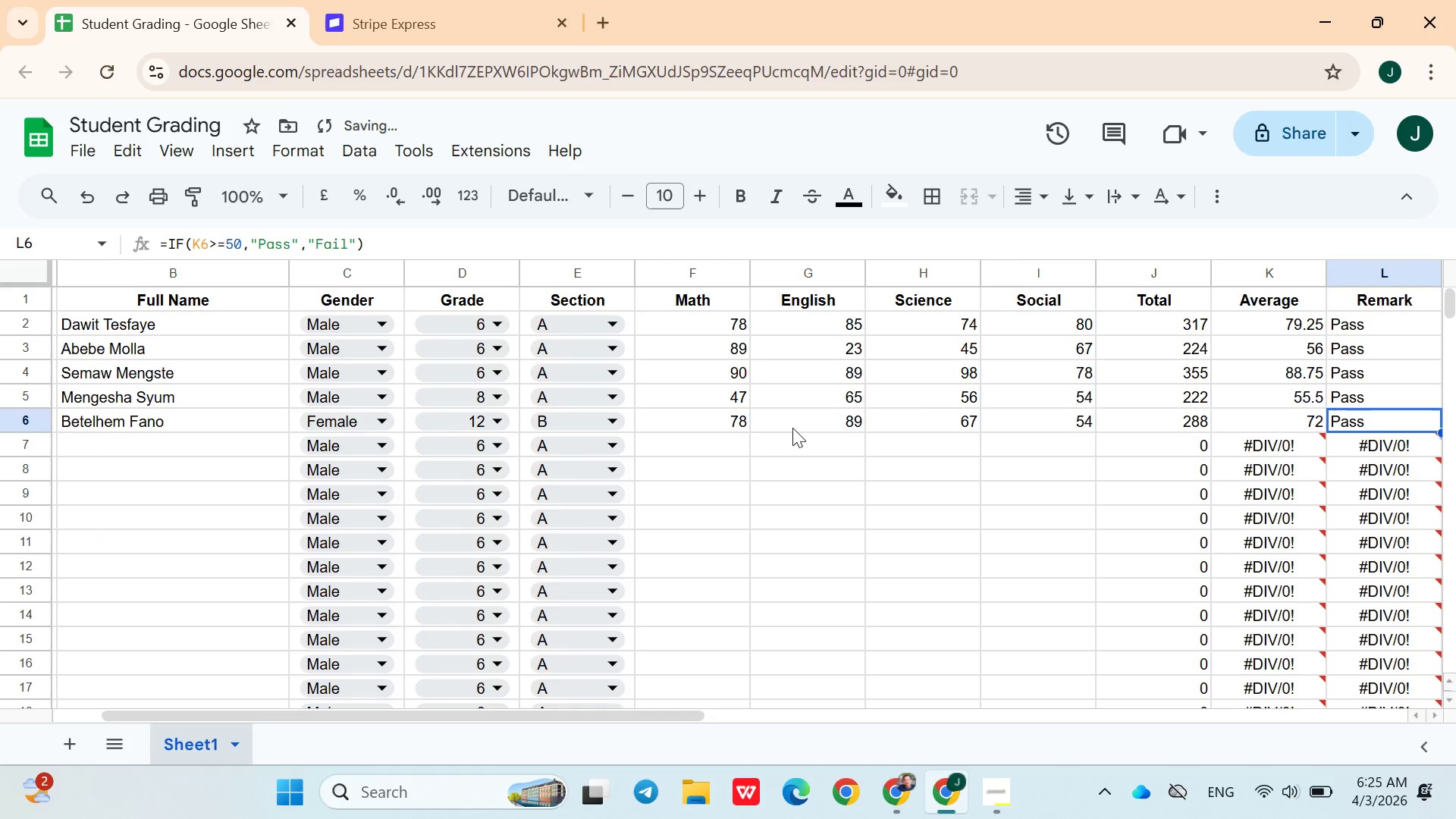 
key(ArrowRight)
 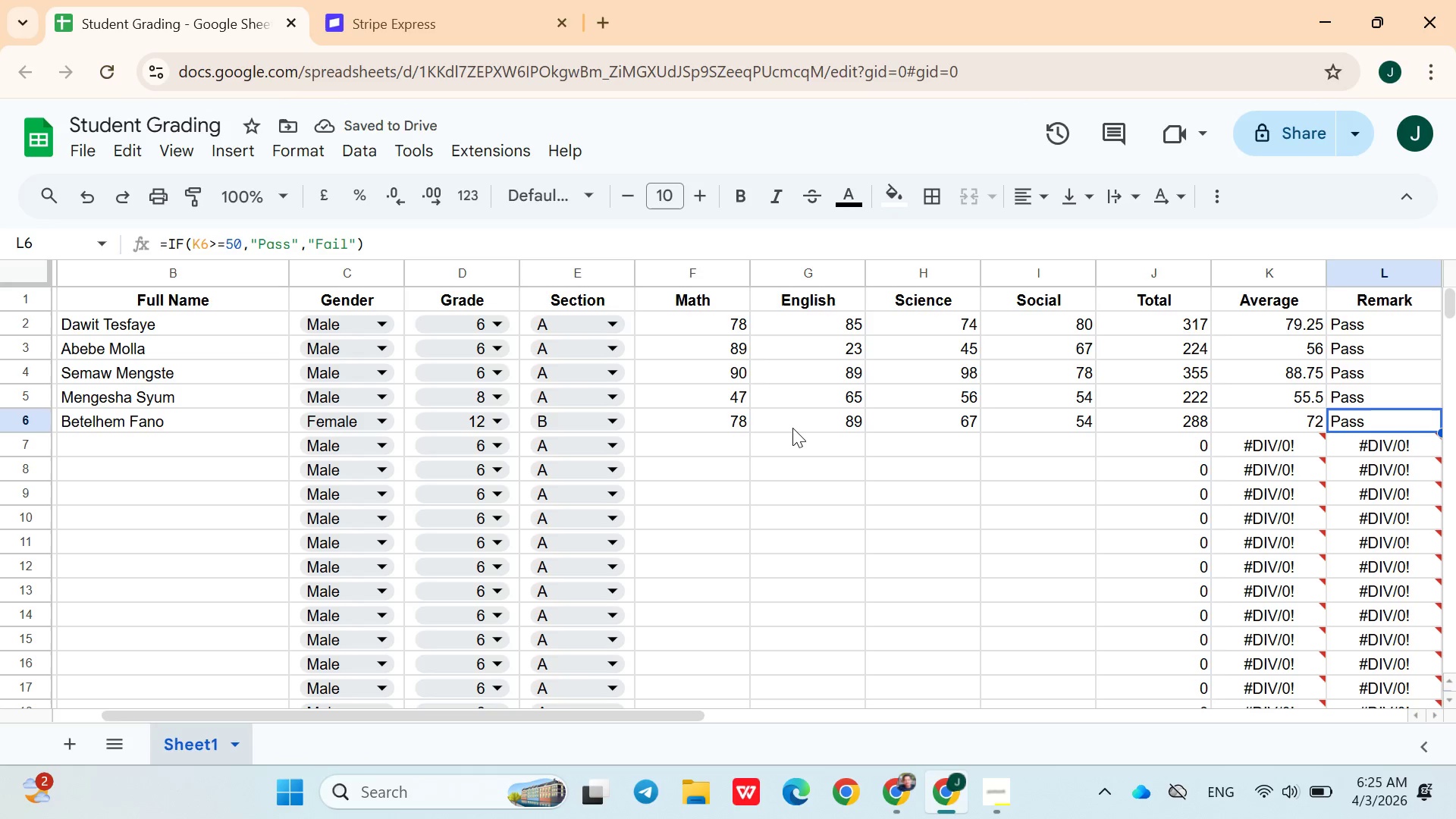 
key(ArrowDown)
 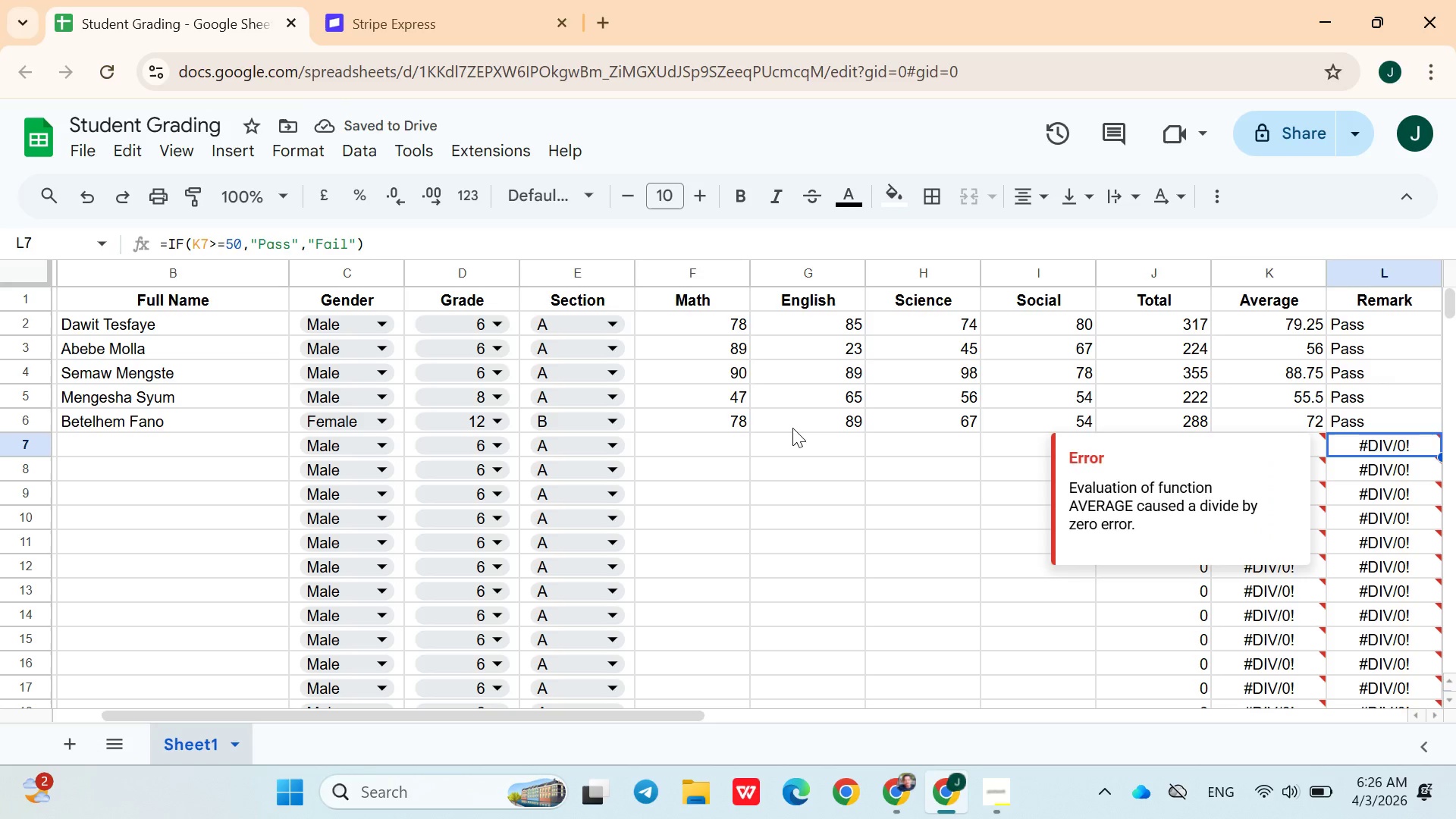 
hold_key(key=ArrowLeft, duration=1.0)
 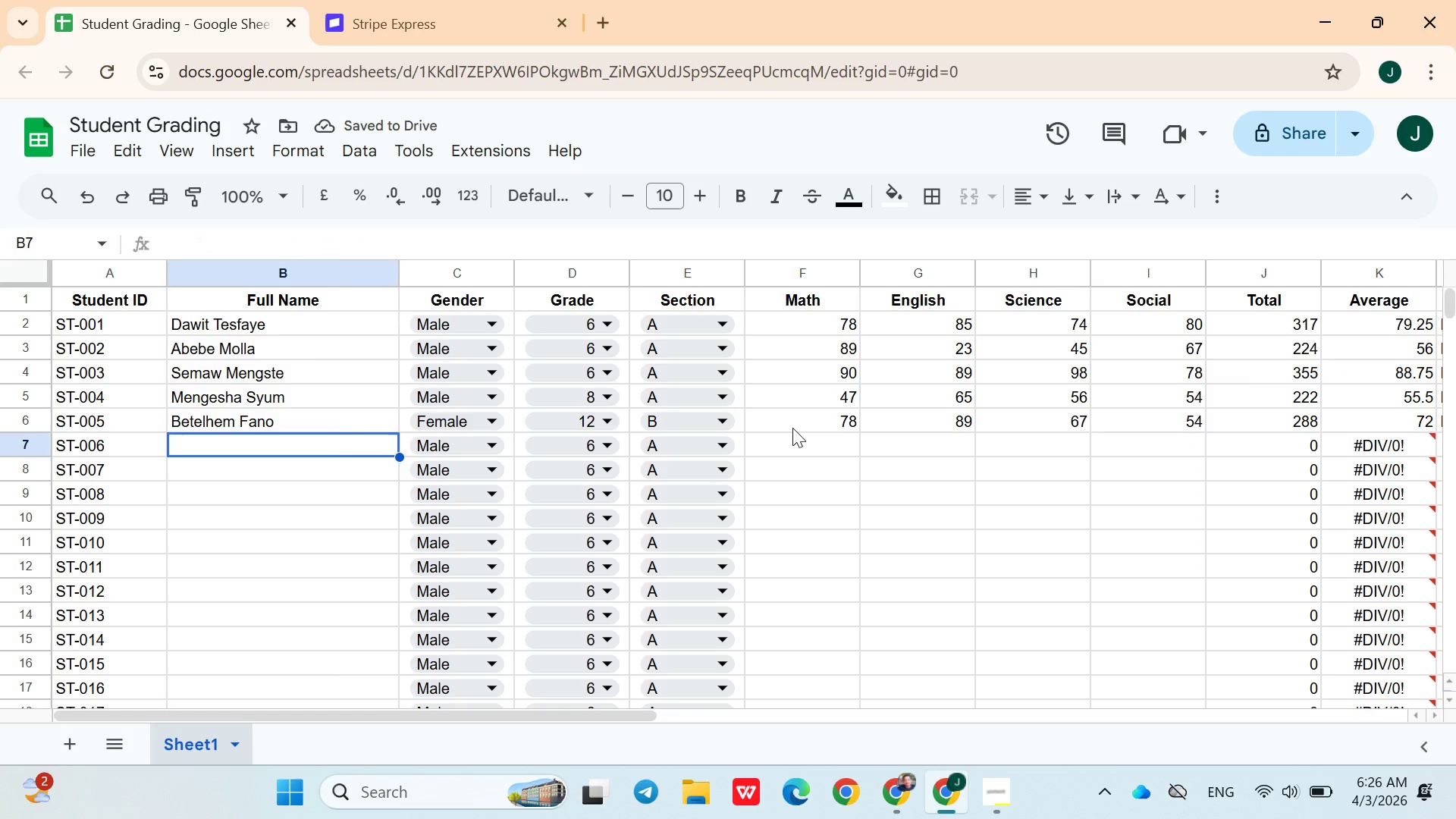 
key(ArrowRight)
 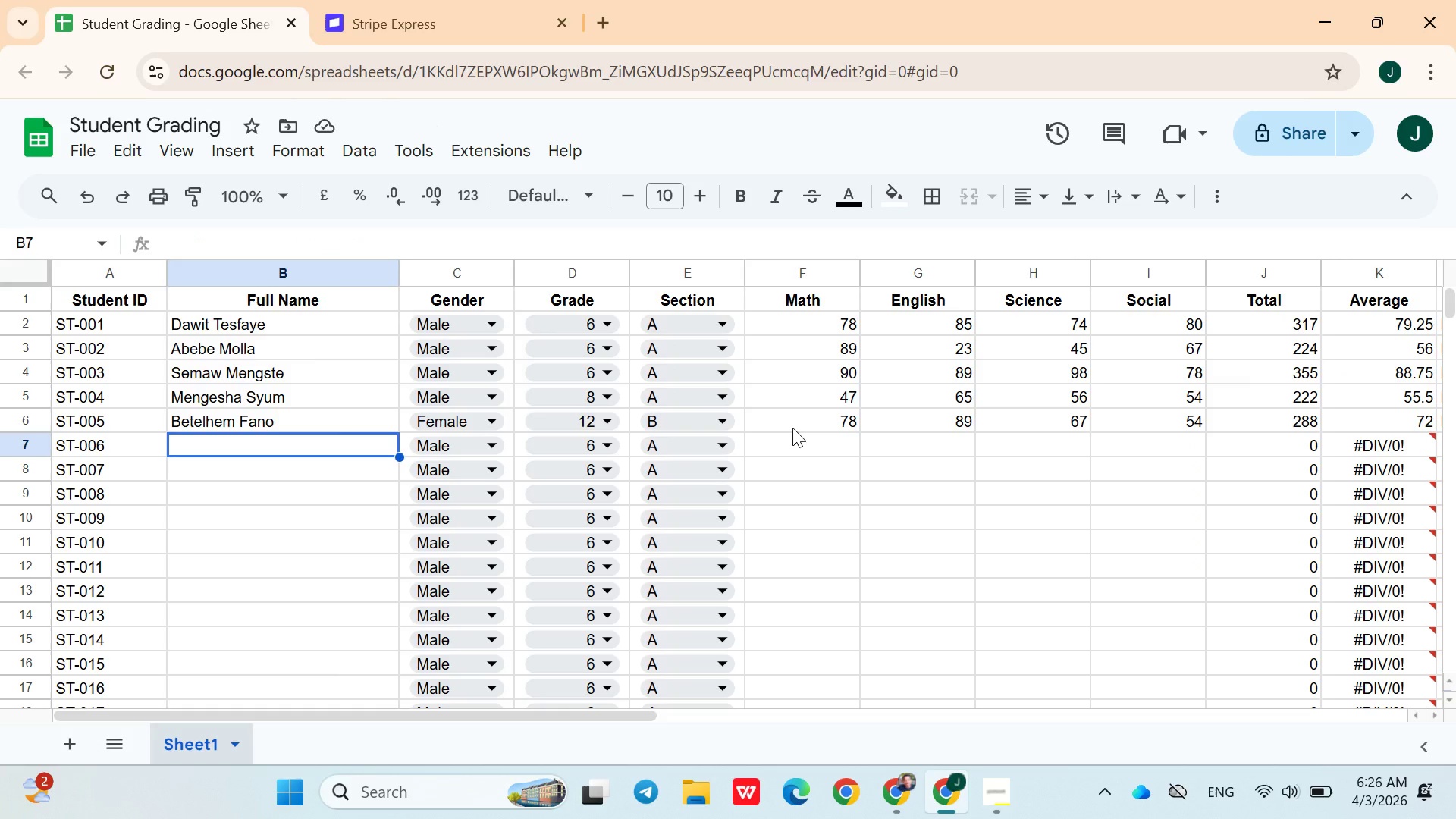 
type(Alemeu Kebede)
 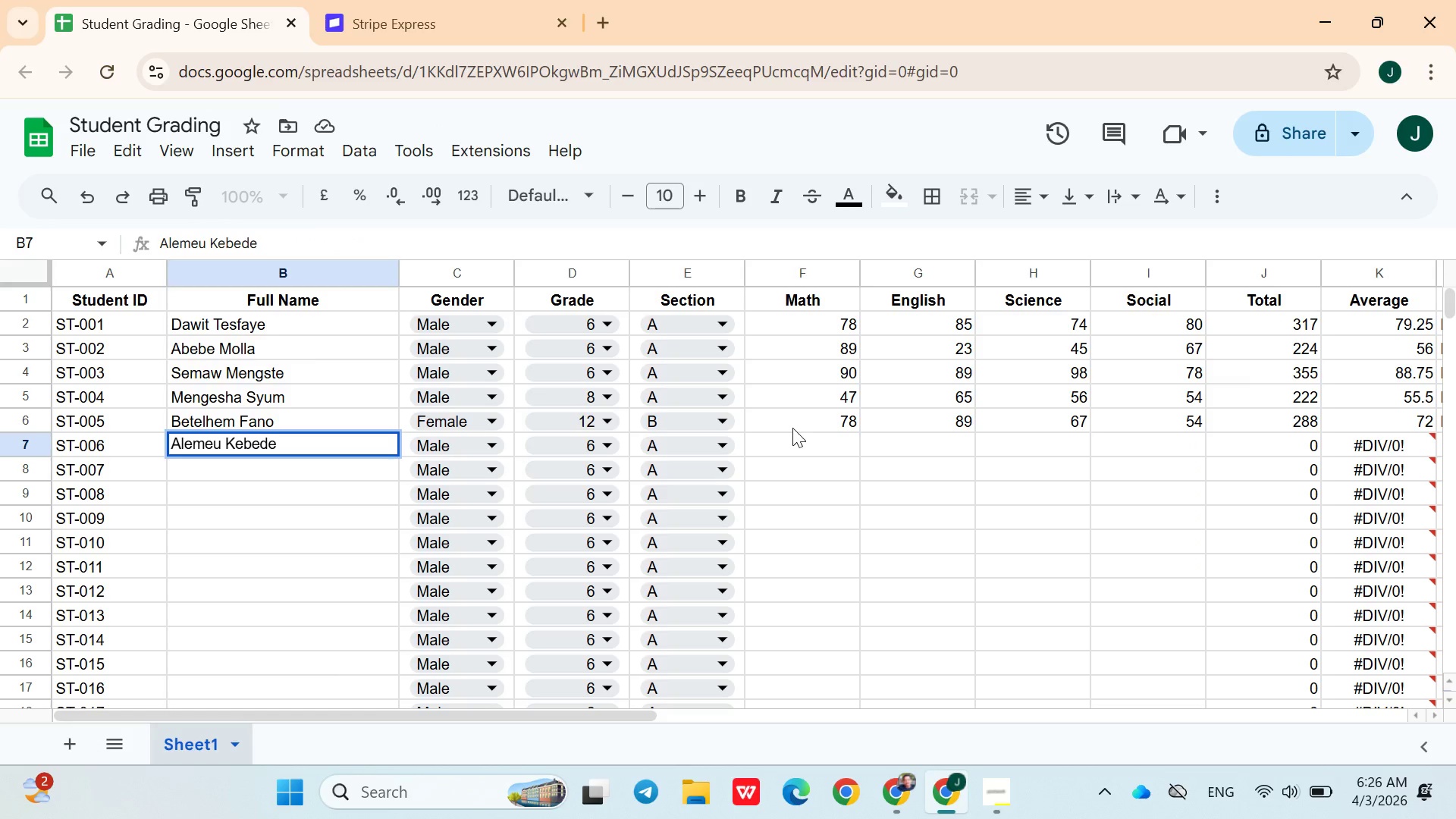 
left_click([617, 442])
 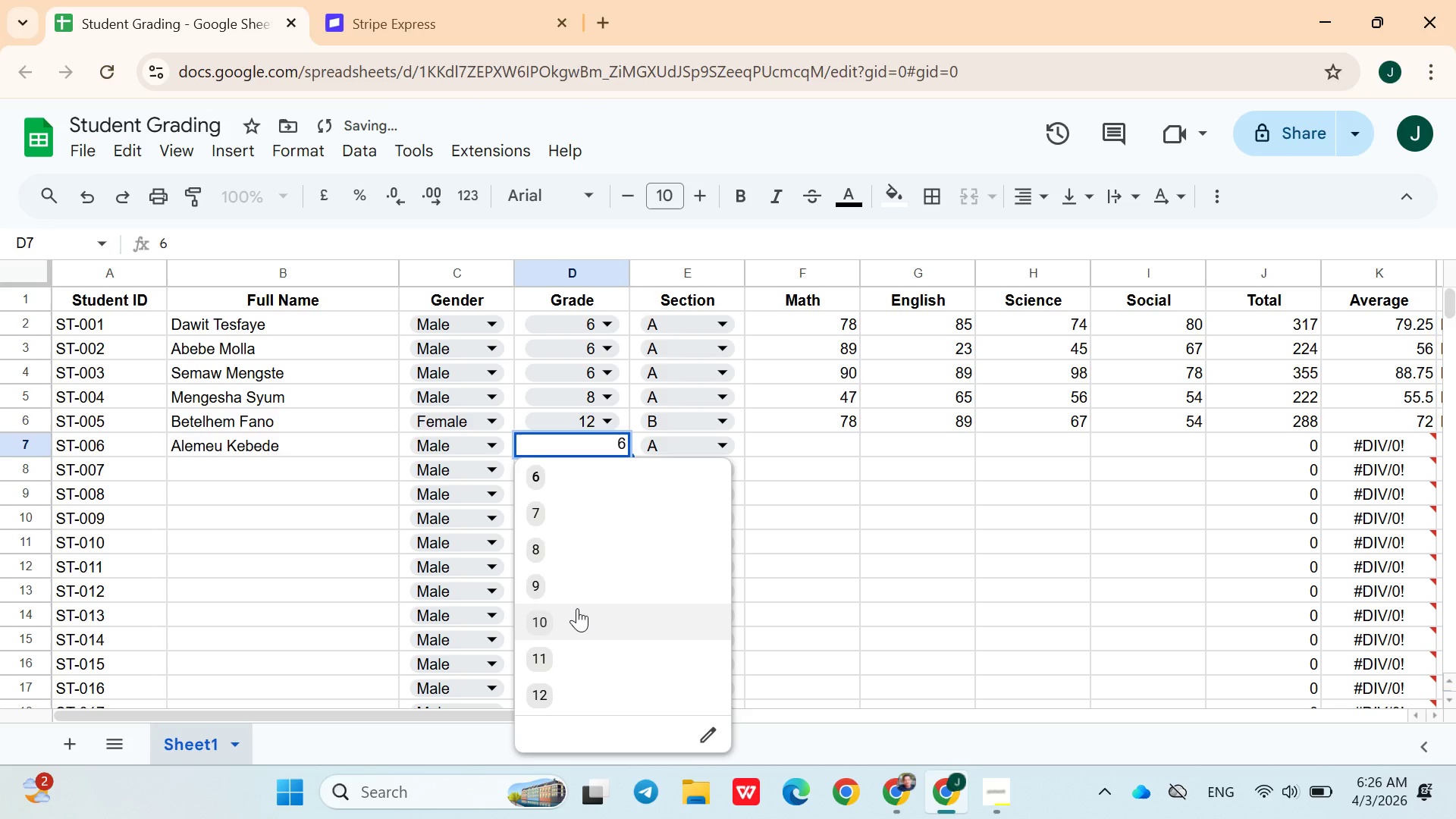 
left_click([577, 609])
 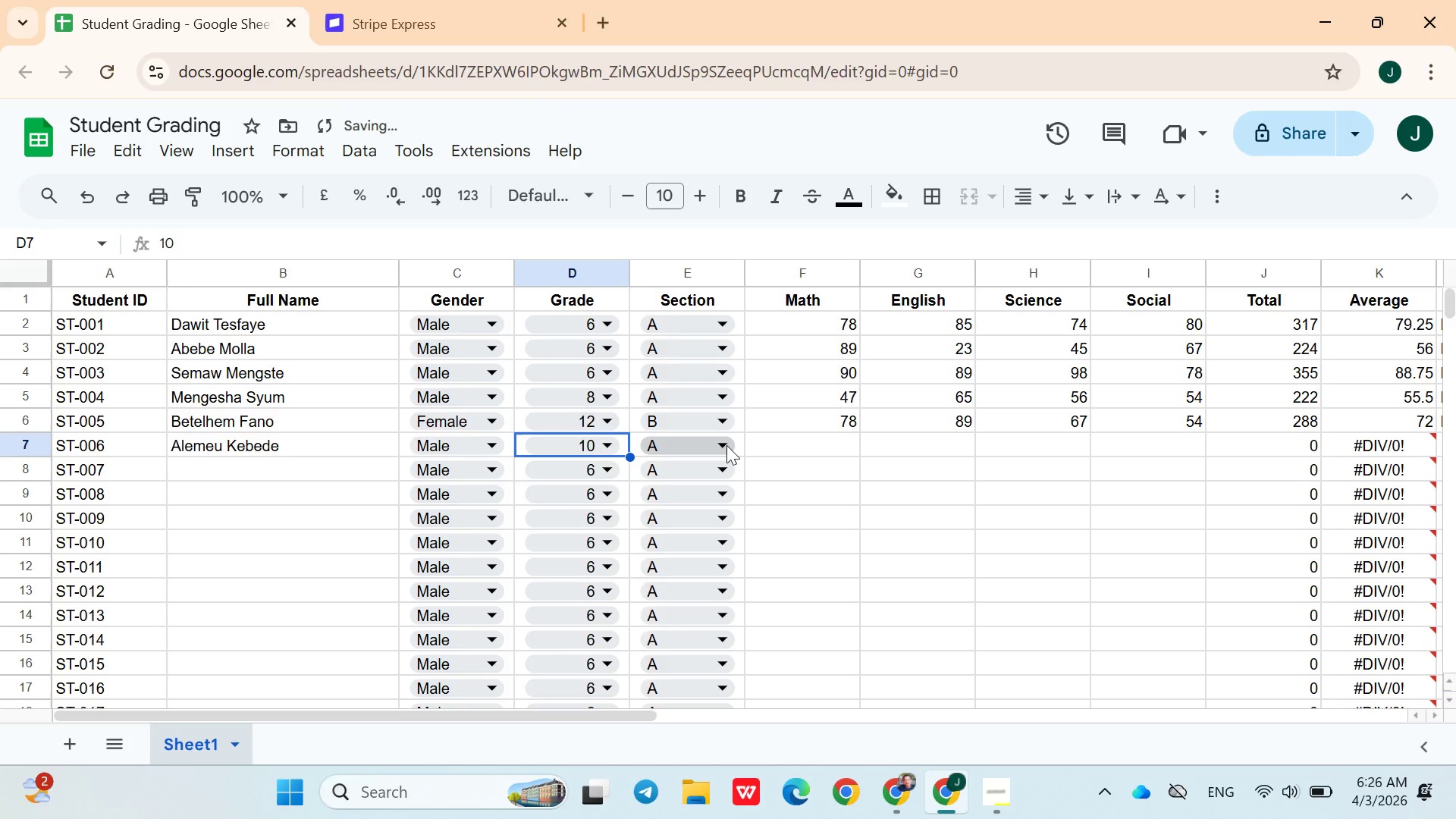 
left_click([726, 445])
 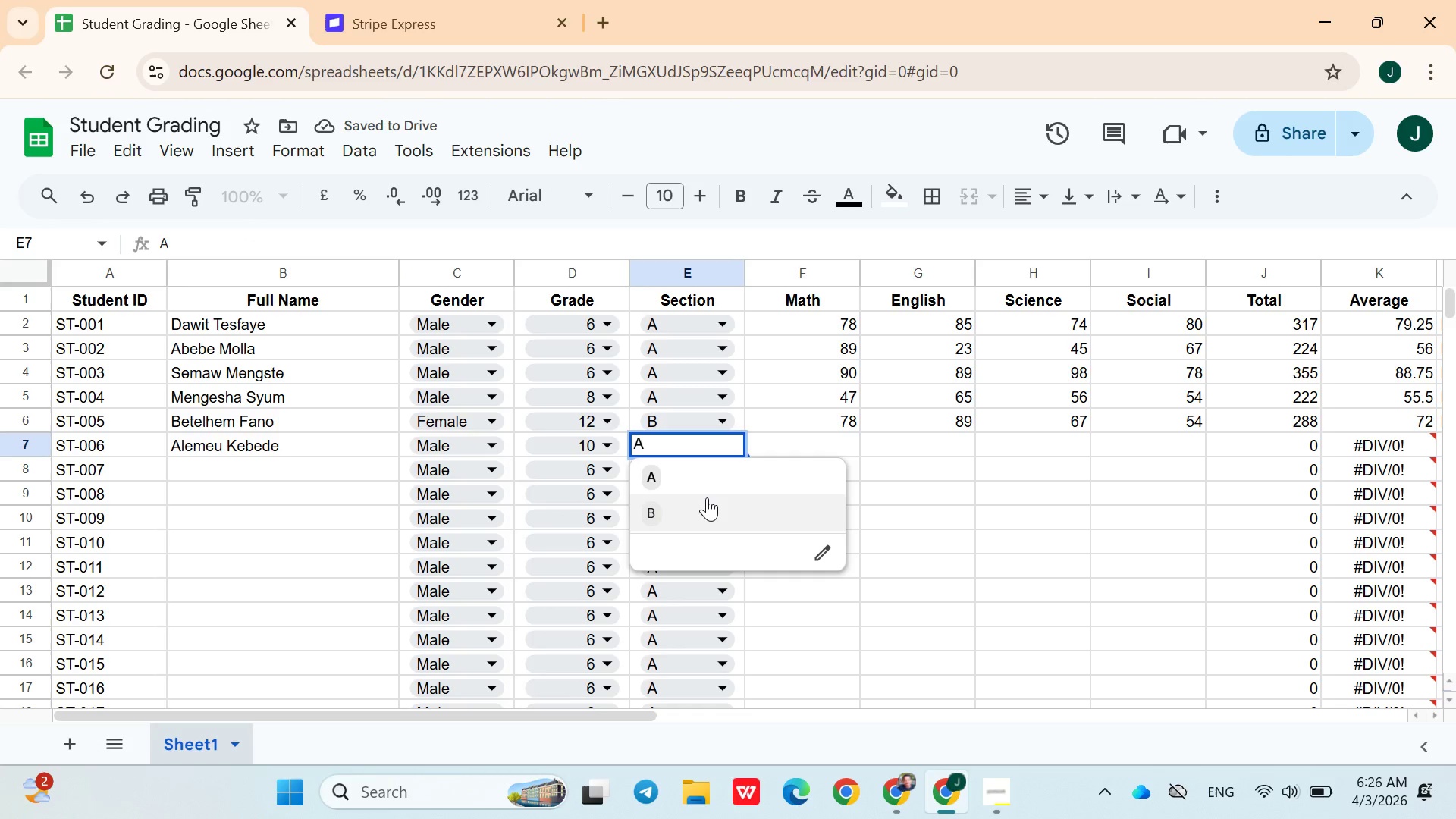 
left_click([707, 497])
 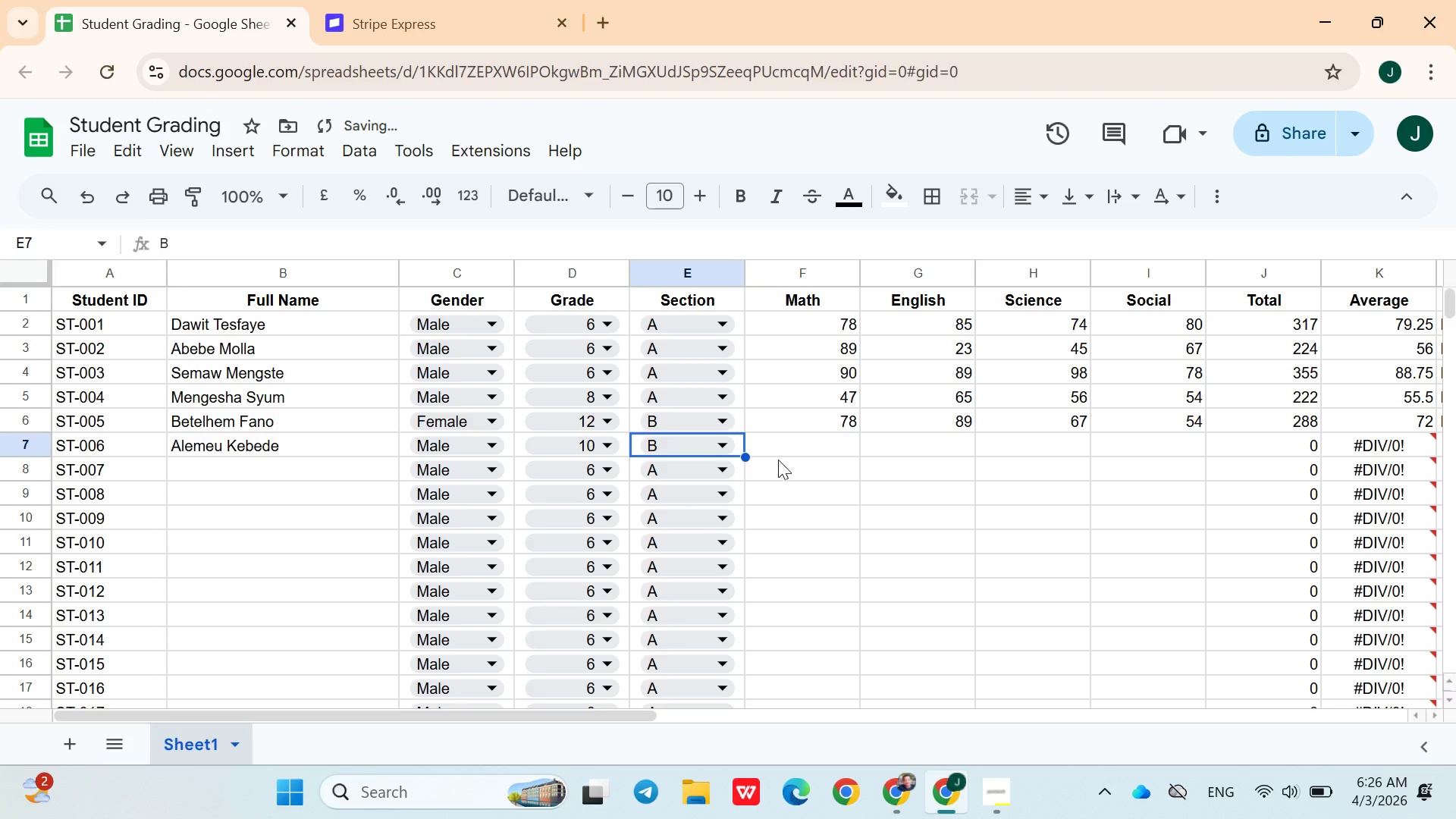 
left_click([778, 460])
 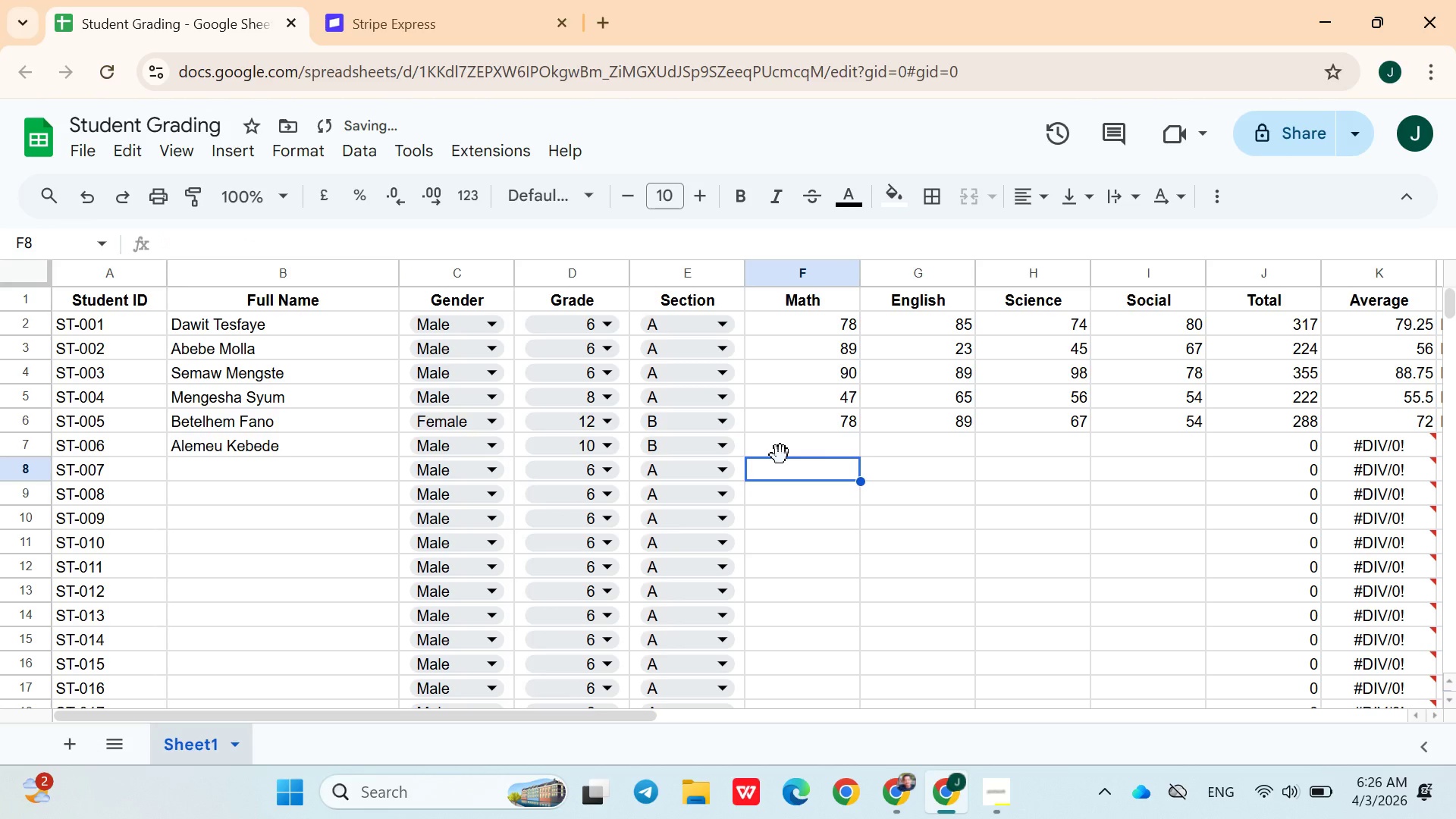 
left_click([780, 455])
 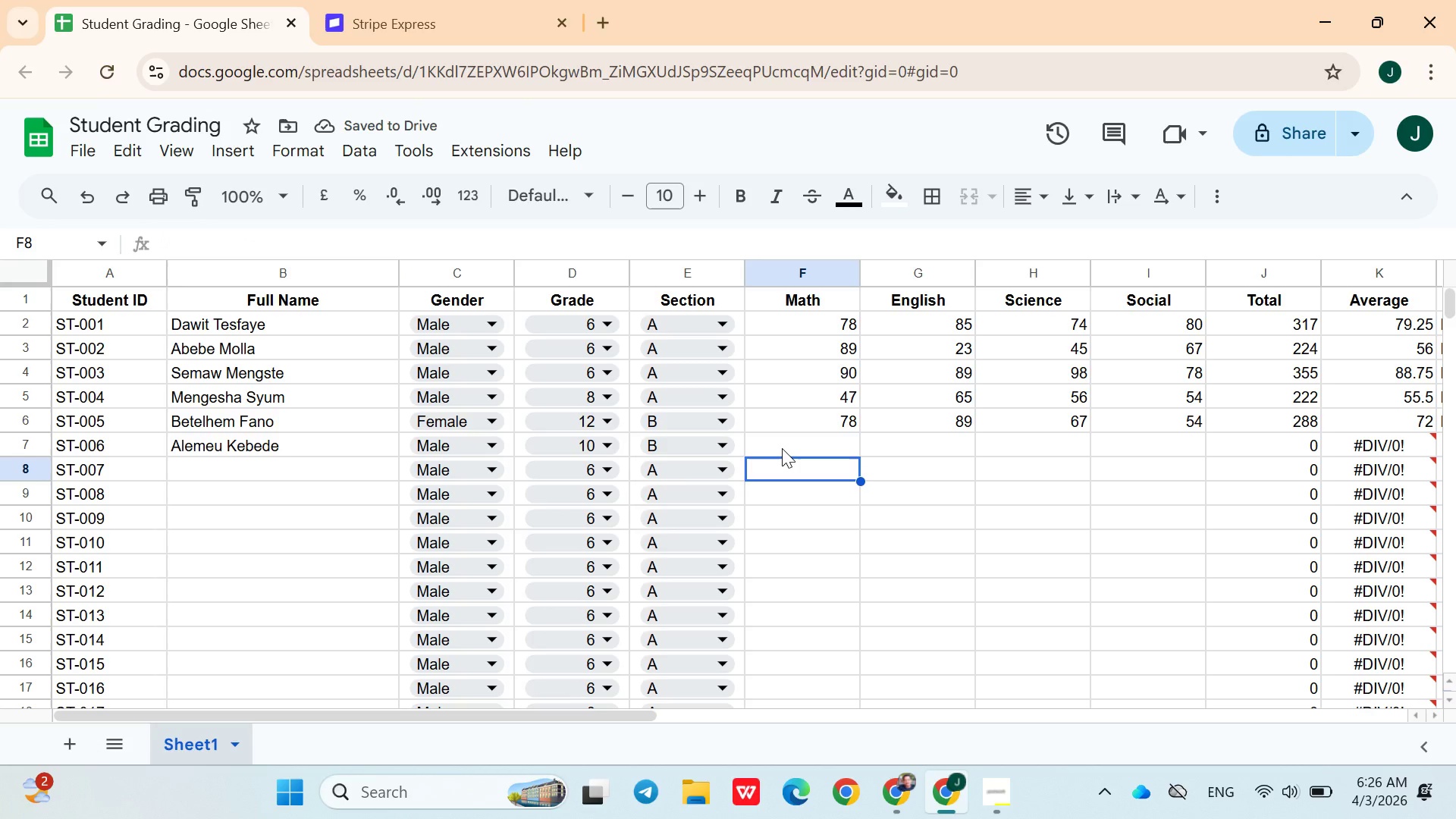 
left_click([782, 447])
 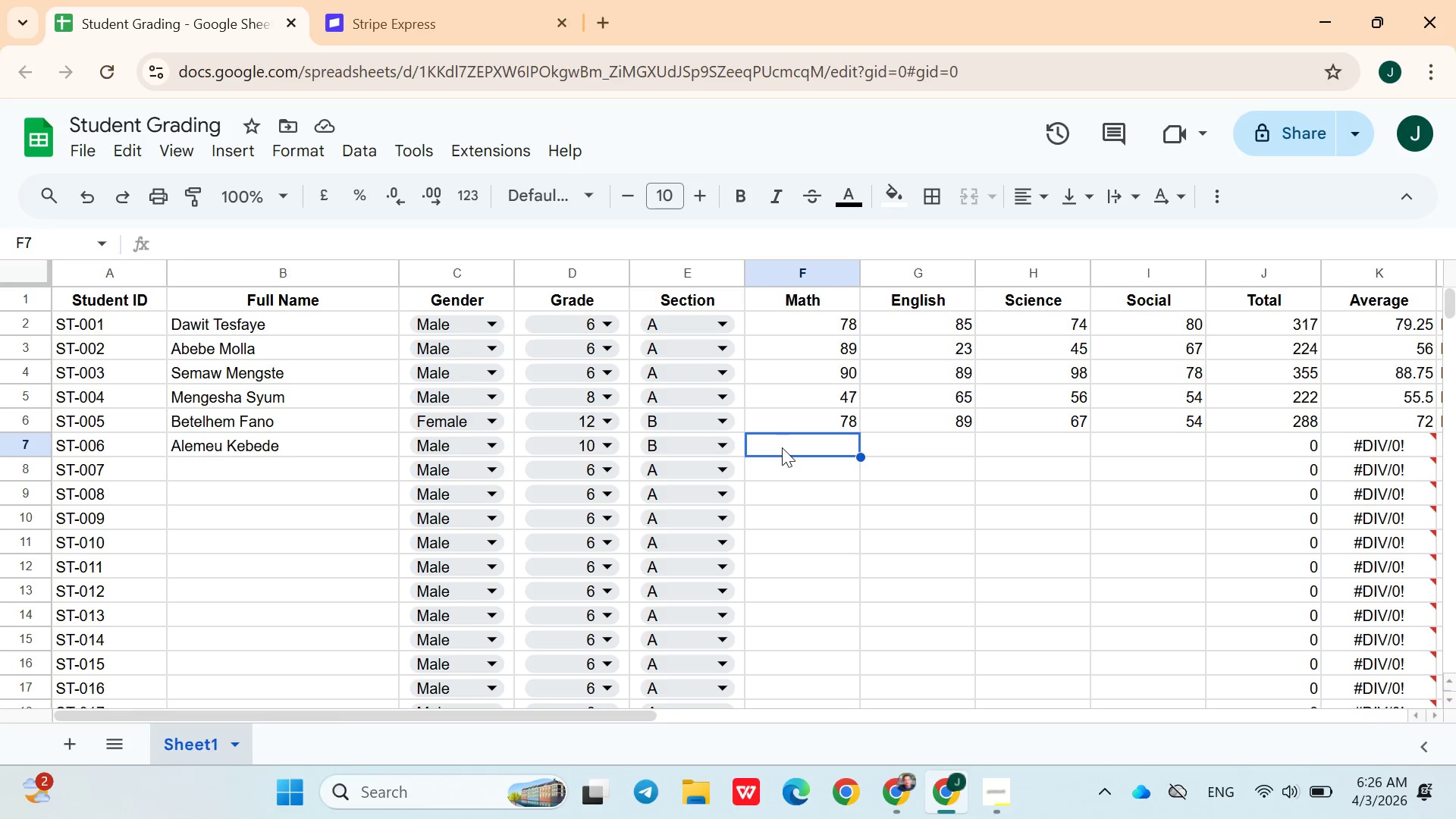 
type(47)
 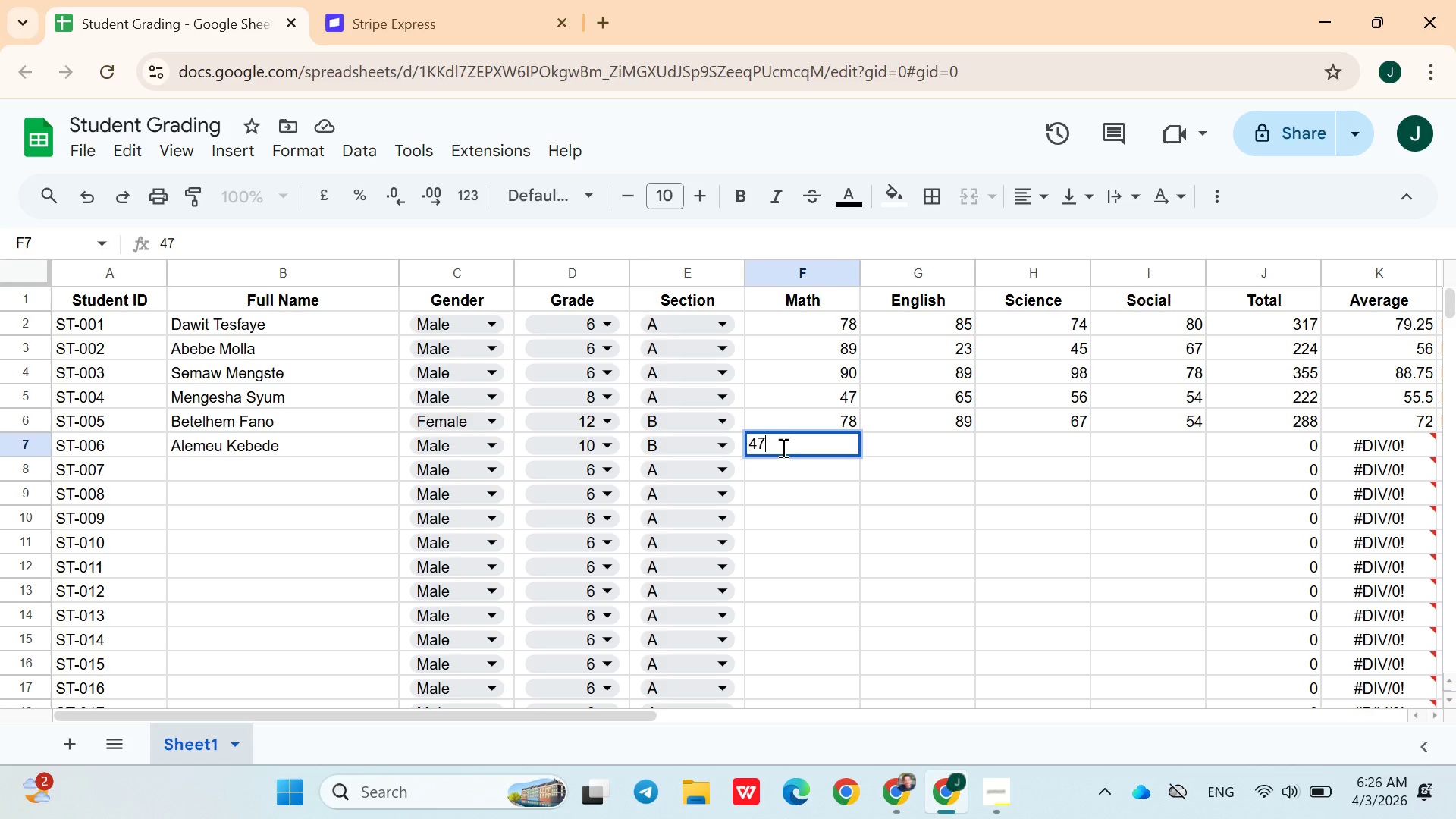 
key(ArrowRight)
 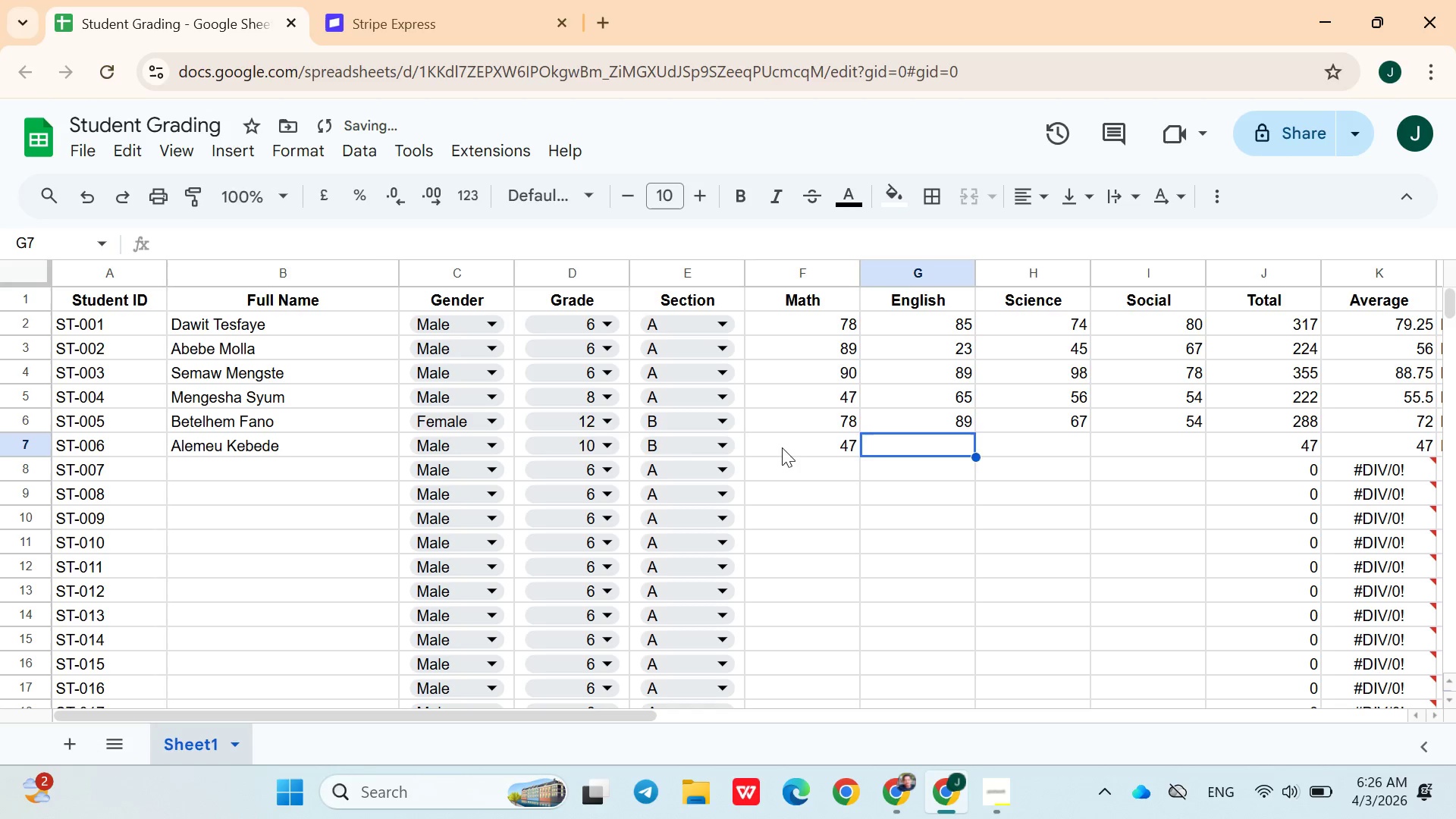 
type(89)
 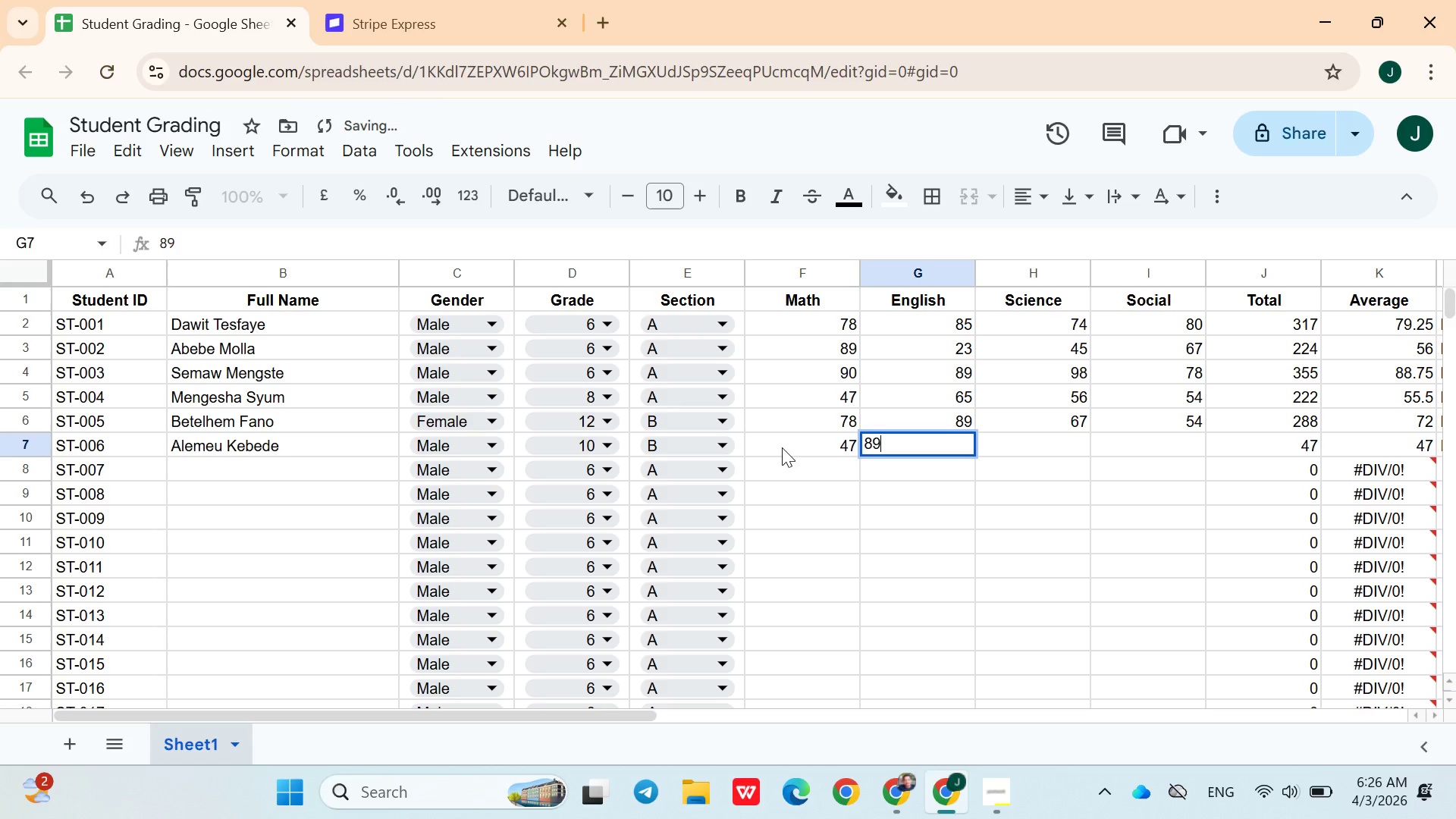 
key(ArrowRight)
 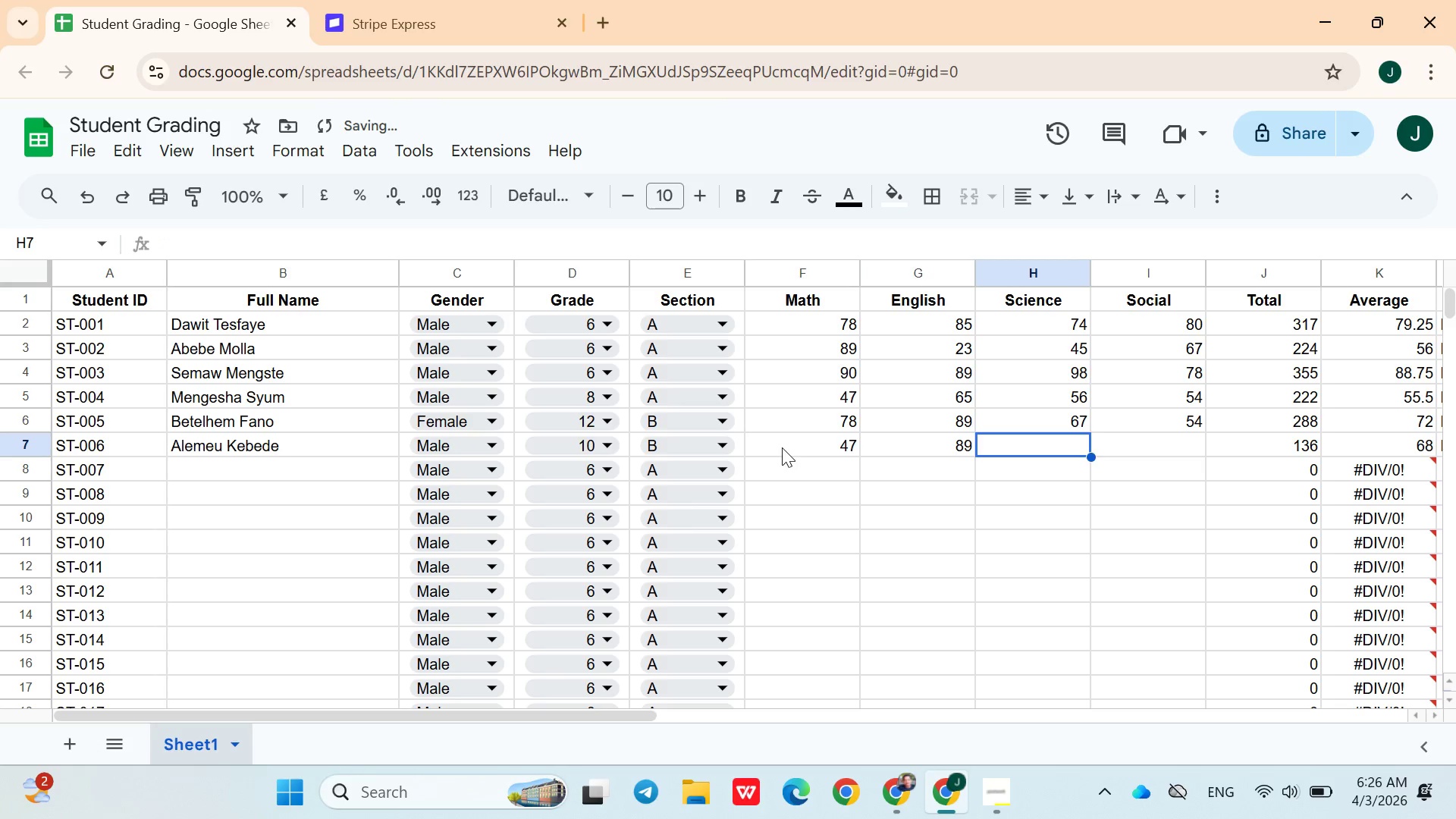 
type(56)
 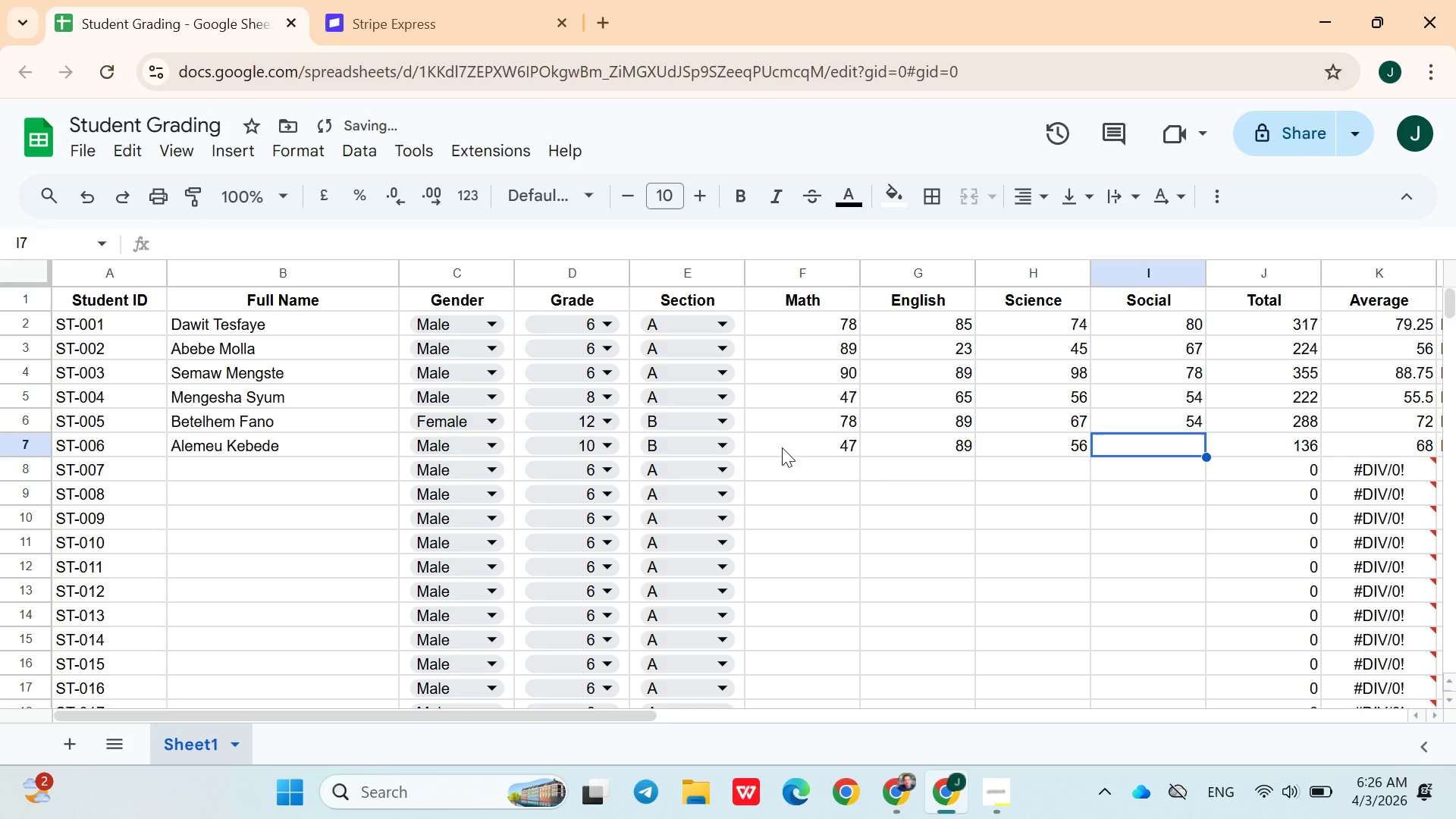 
key(ArrowRight)
 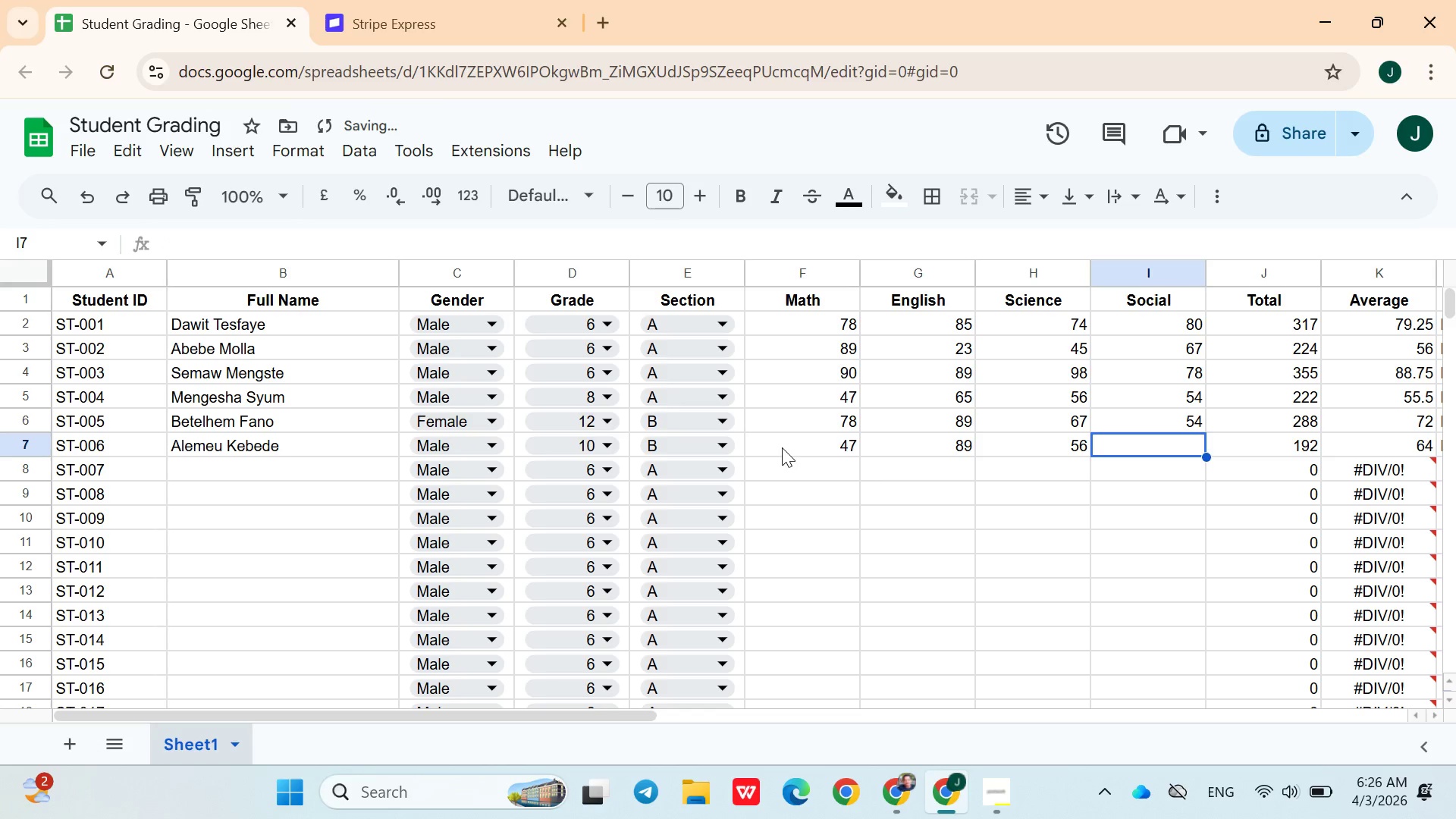 
type(76)
 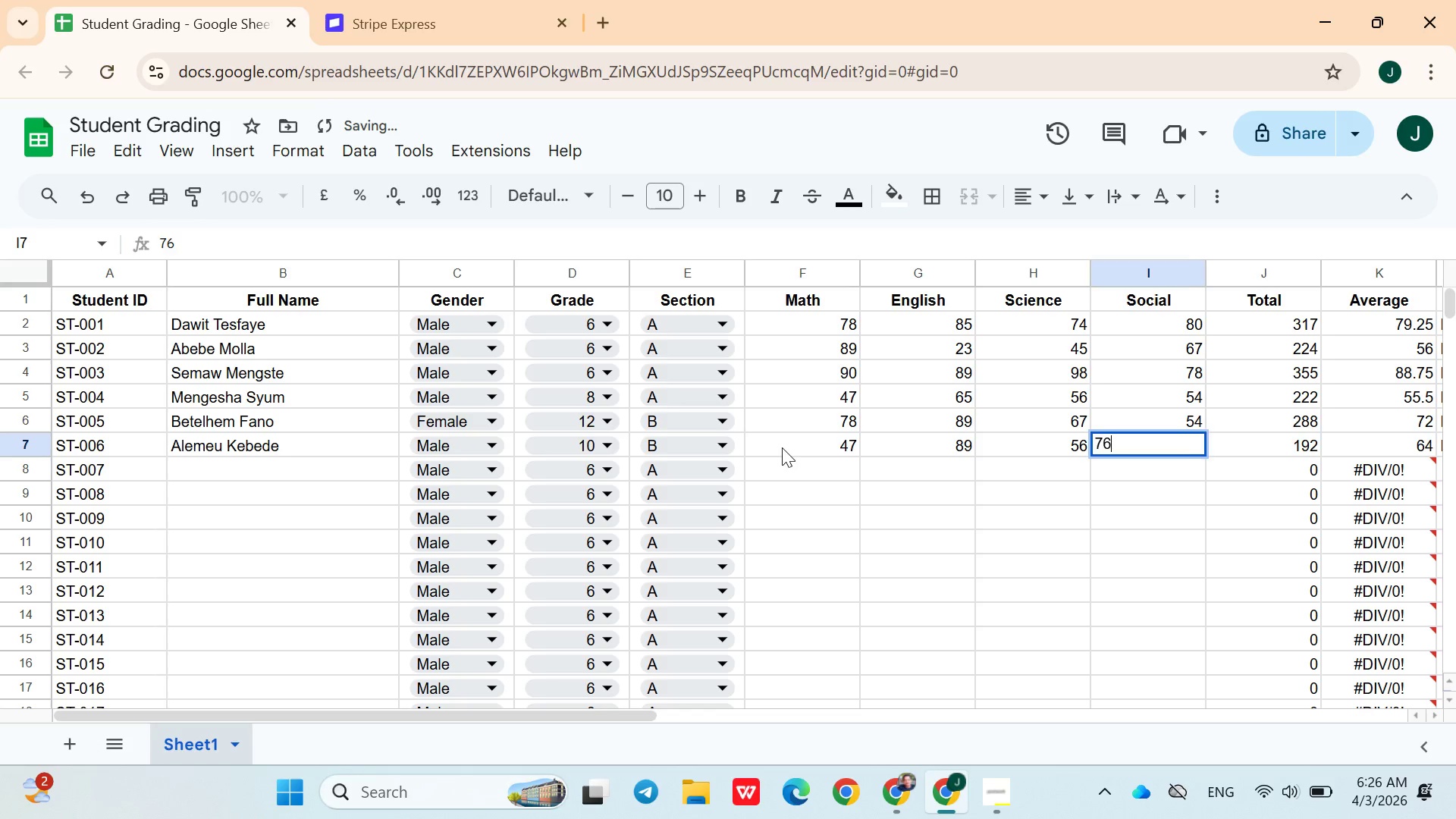 
key(ArrowRight)
 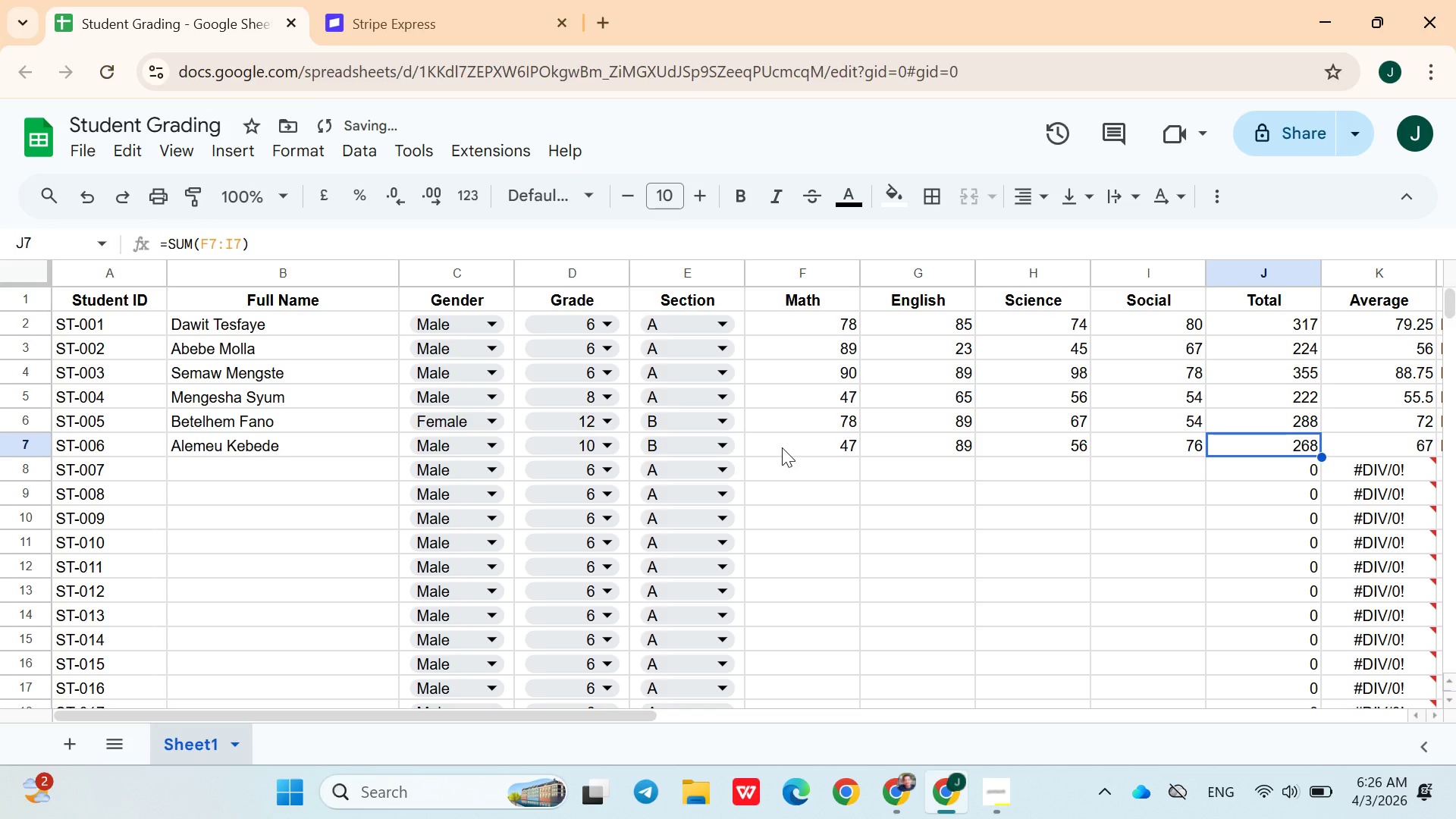 
key(ArrowDown)
 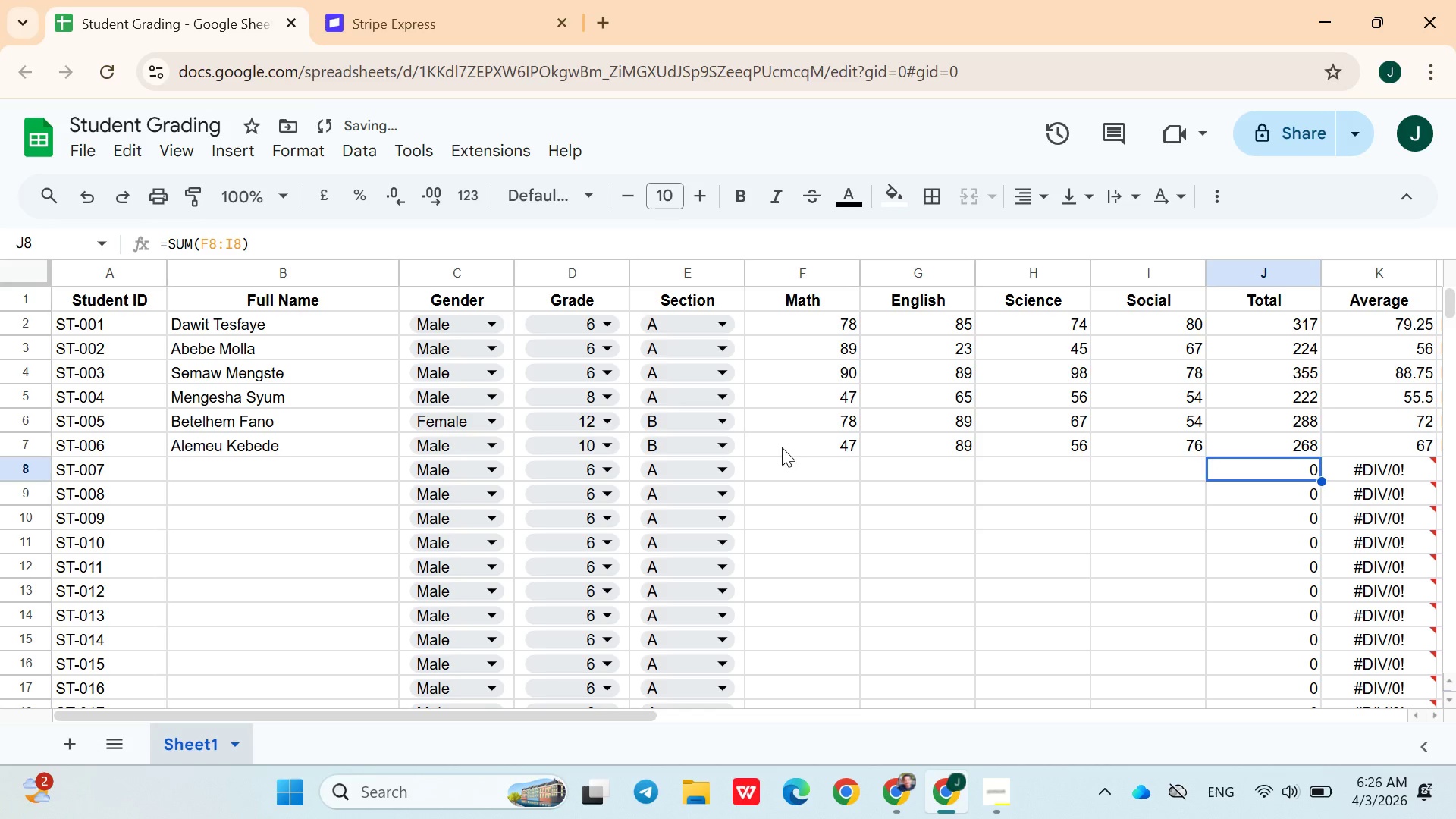 
key(ArrowRight)
 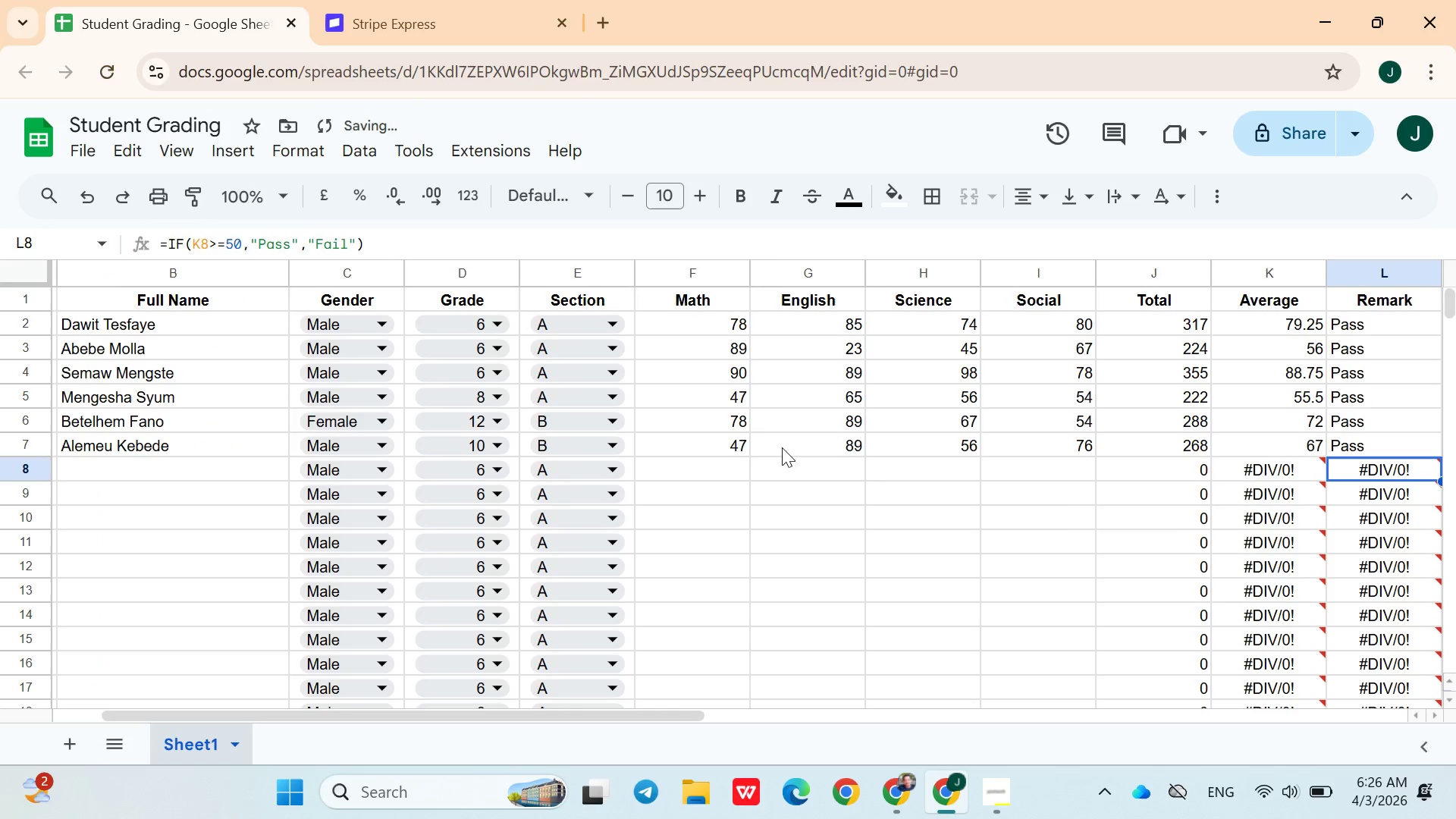 
key(ArrowRight)
 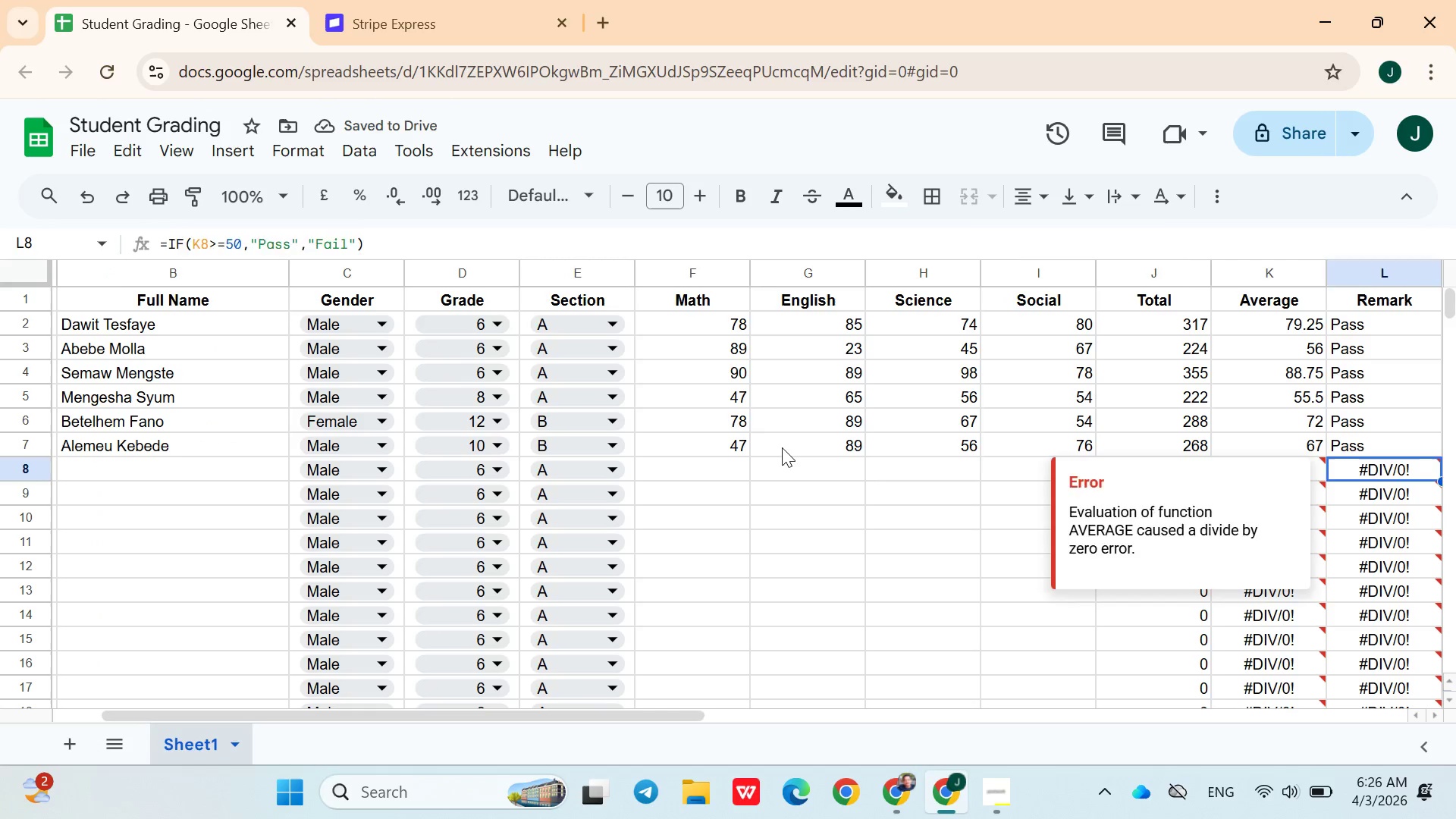 
hold_key(key=ArrowLeft, duration=1.02)
 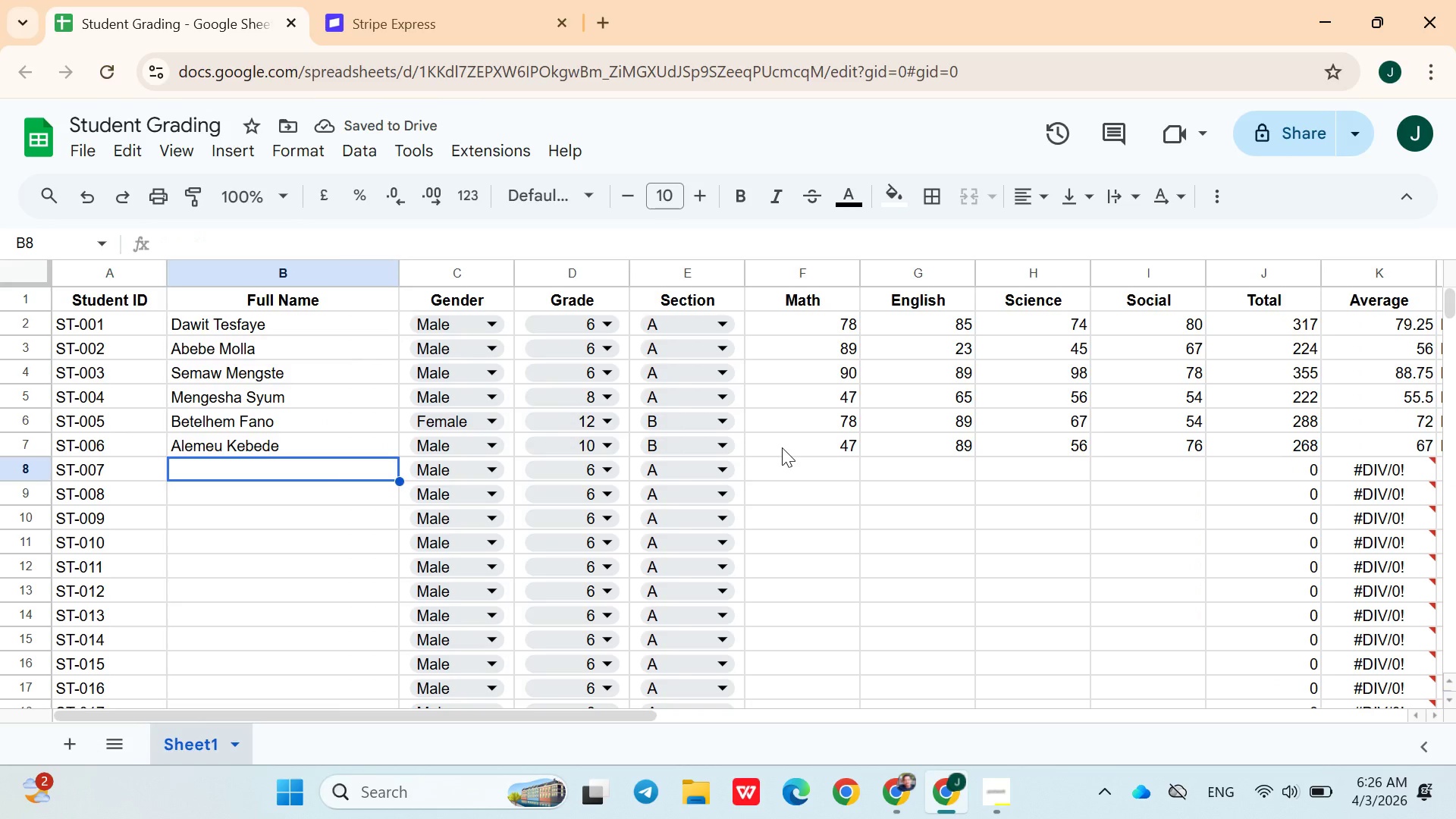 
key(ArrowRight)
 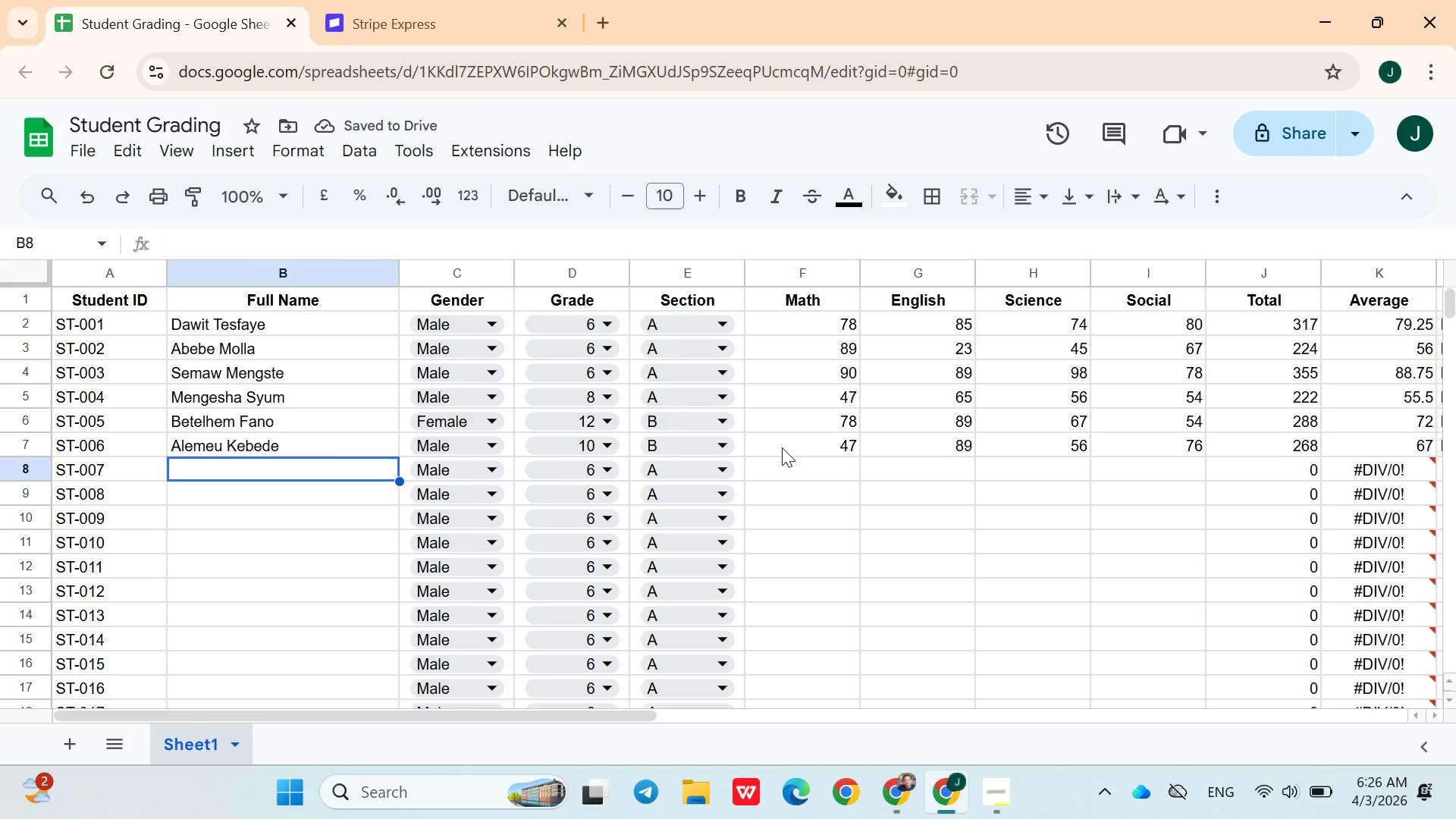 
type(Abeba Gashaw)
 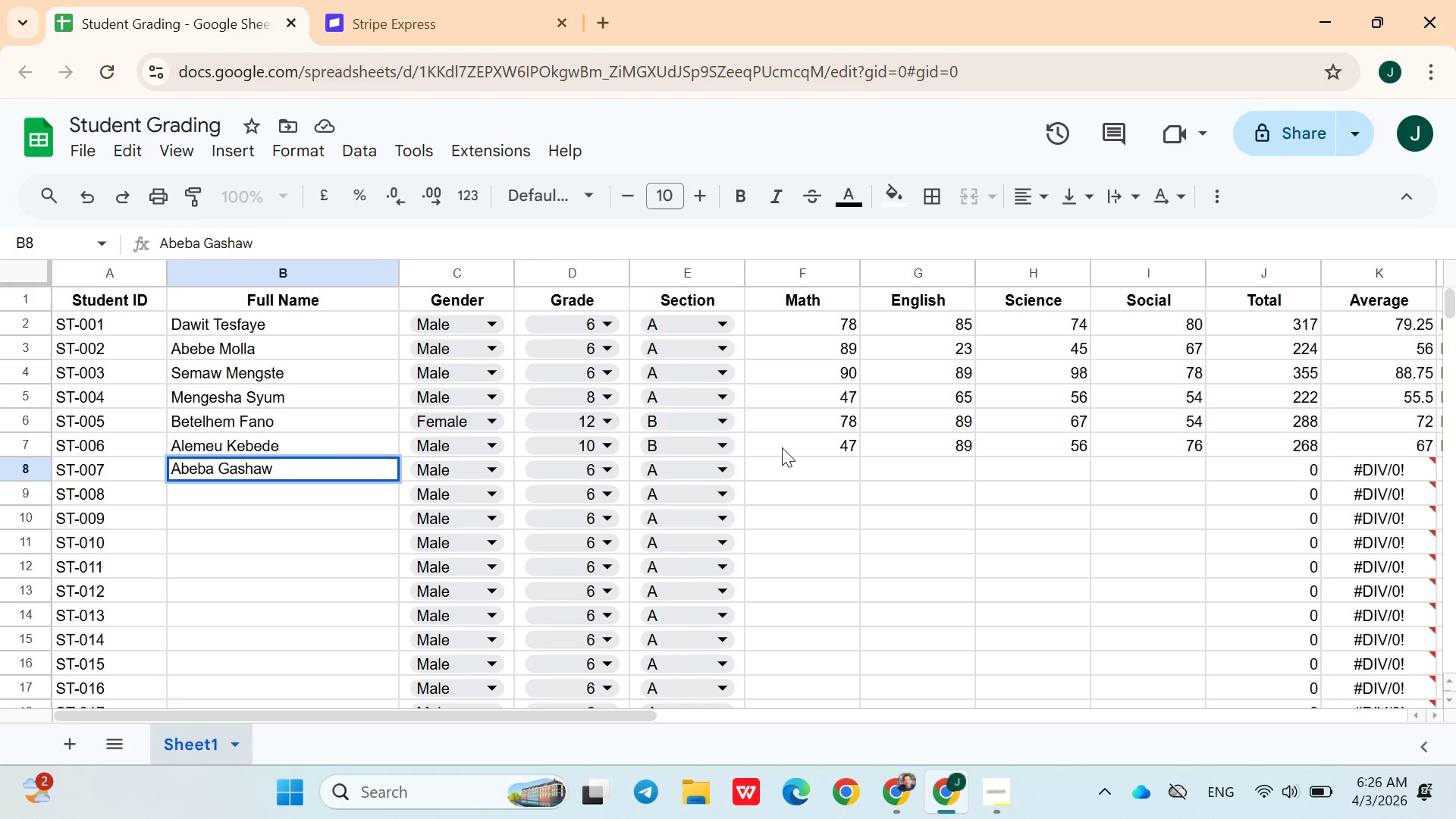 
left_click([475, 471])
 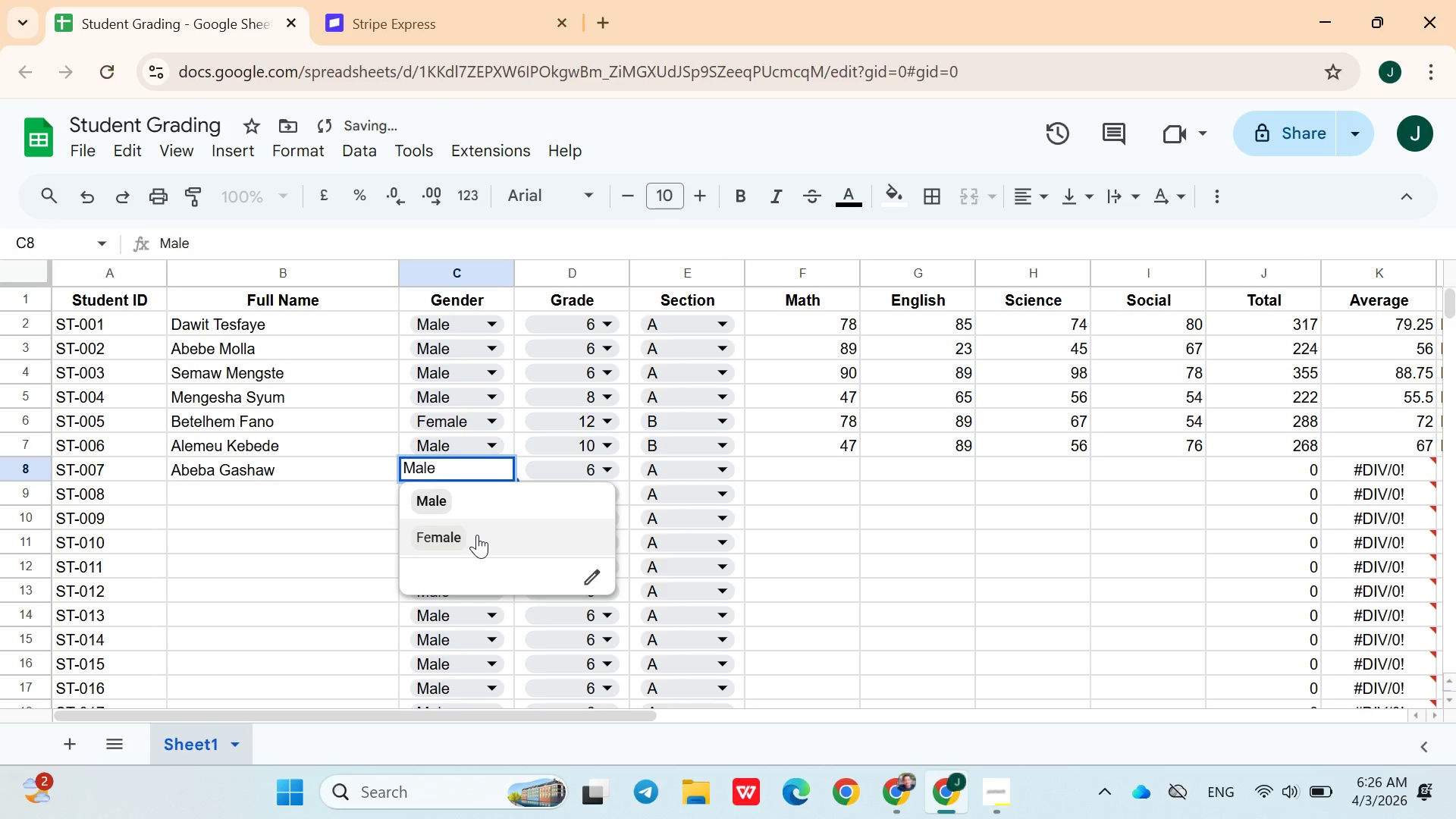 
left_click([477, 535])
 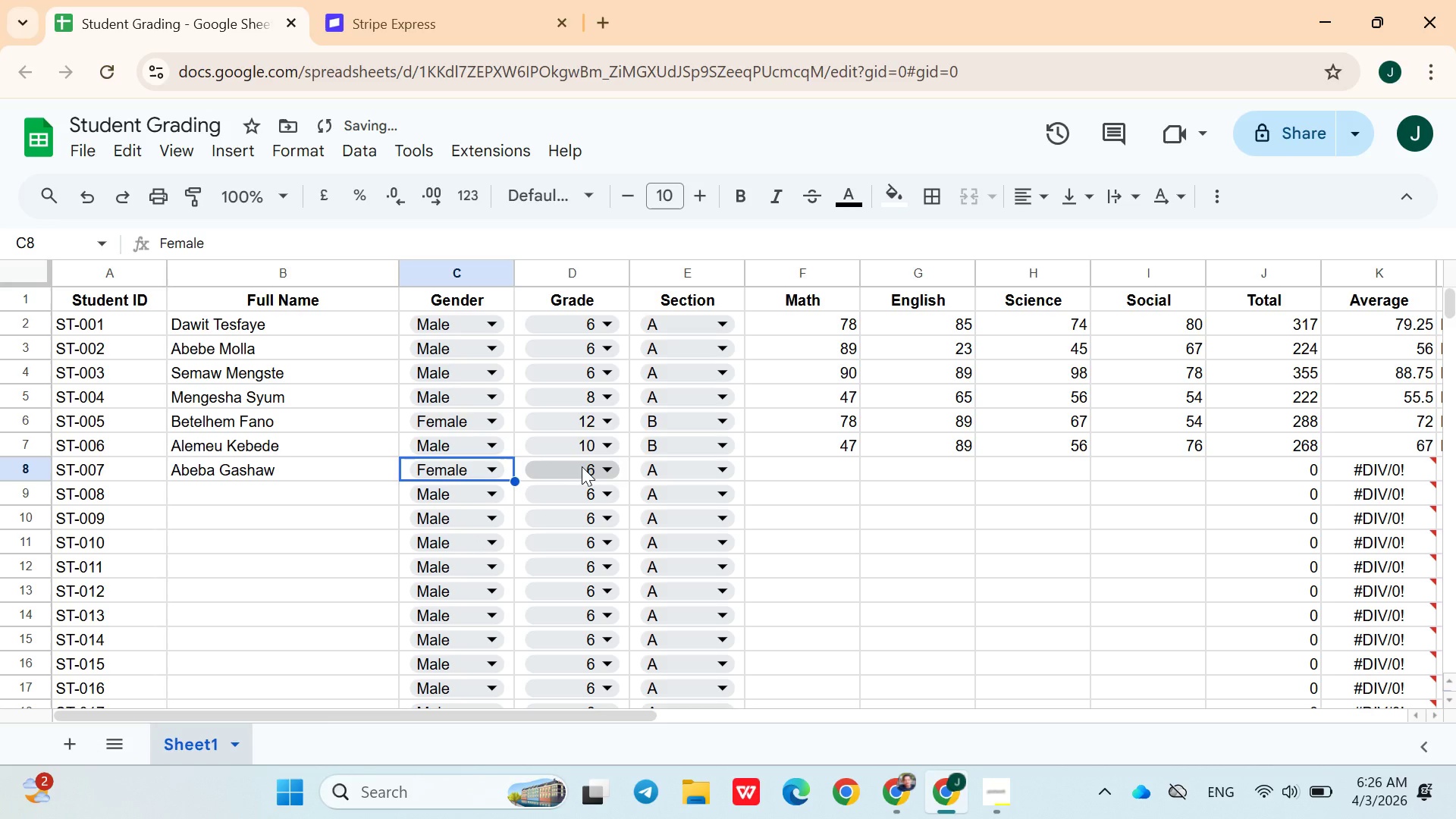 
left_click([582, 466])
 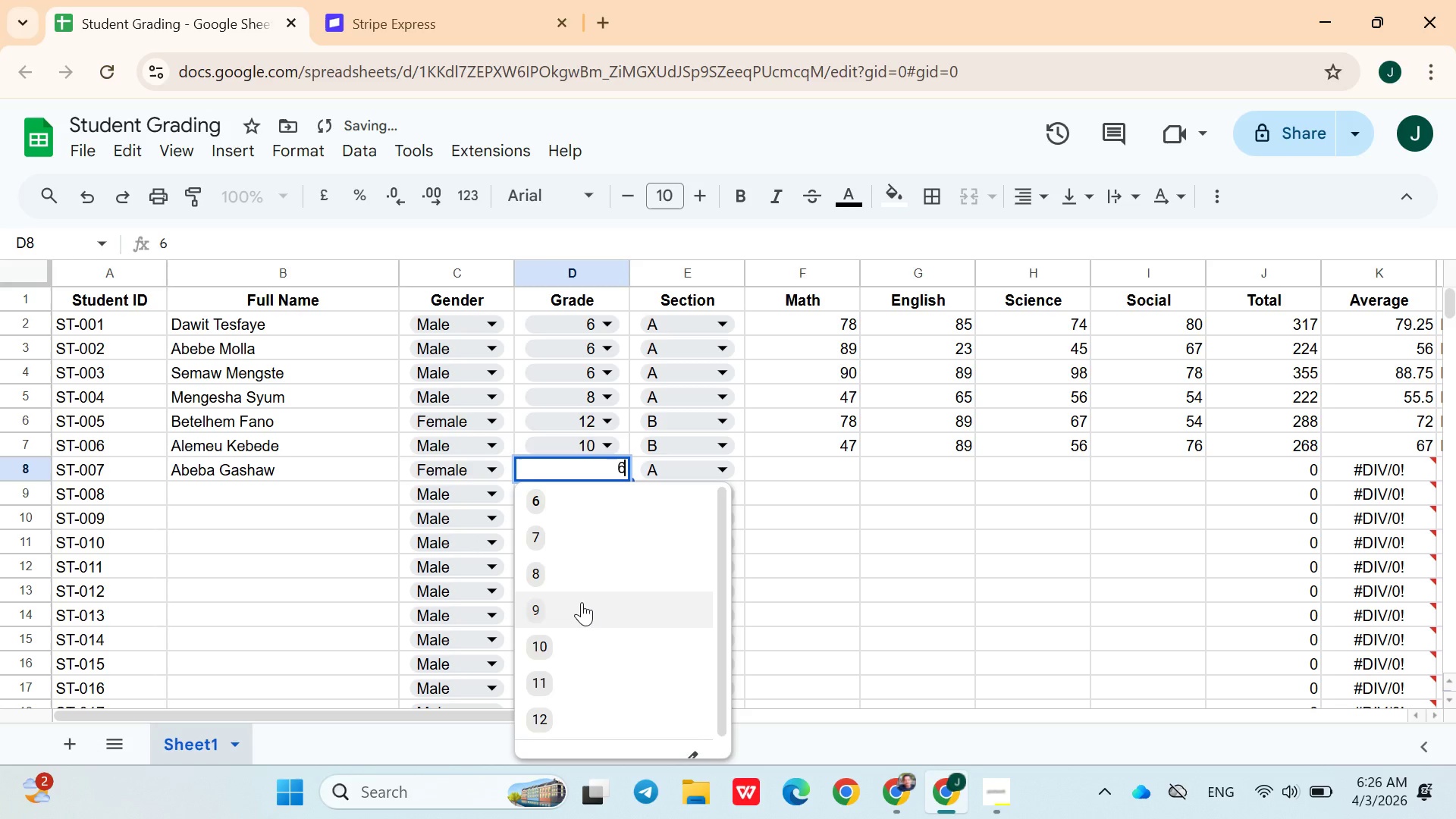 
left_click([582, 602])
 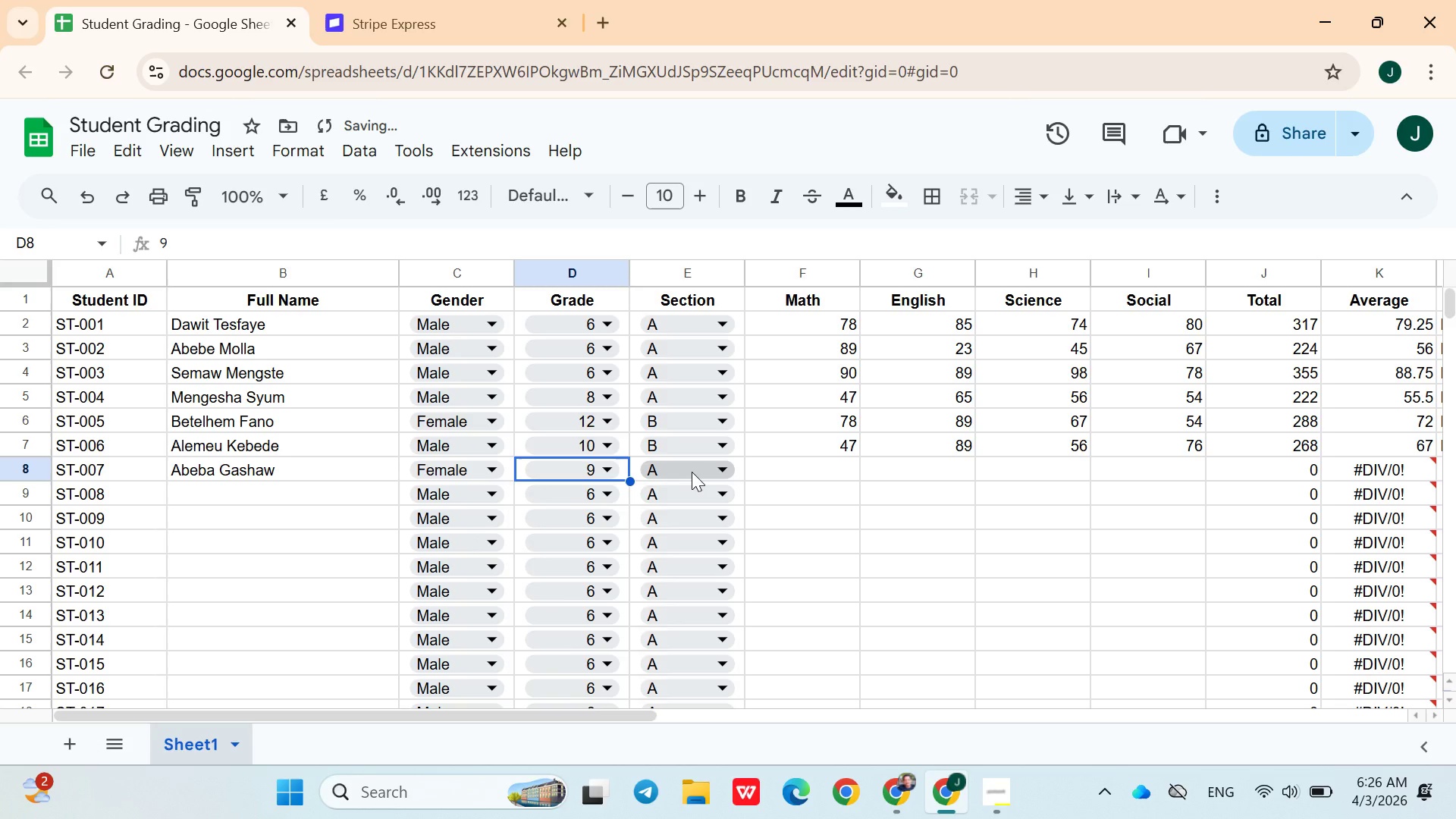 
left_click([692, 472])
 